 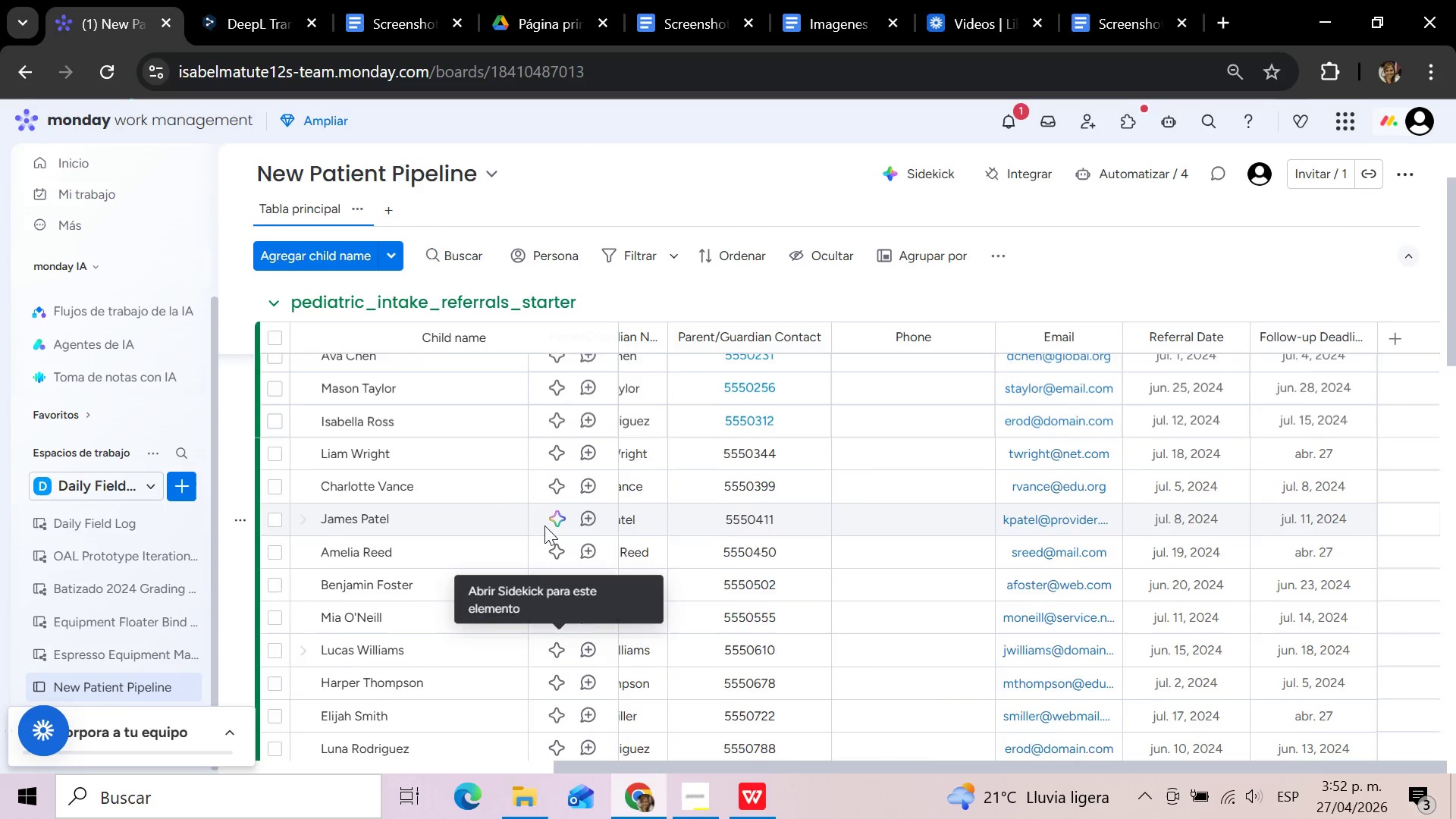 
scroll: coordinate [581, 635], scroll_direction: up, amount: 7.0
 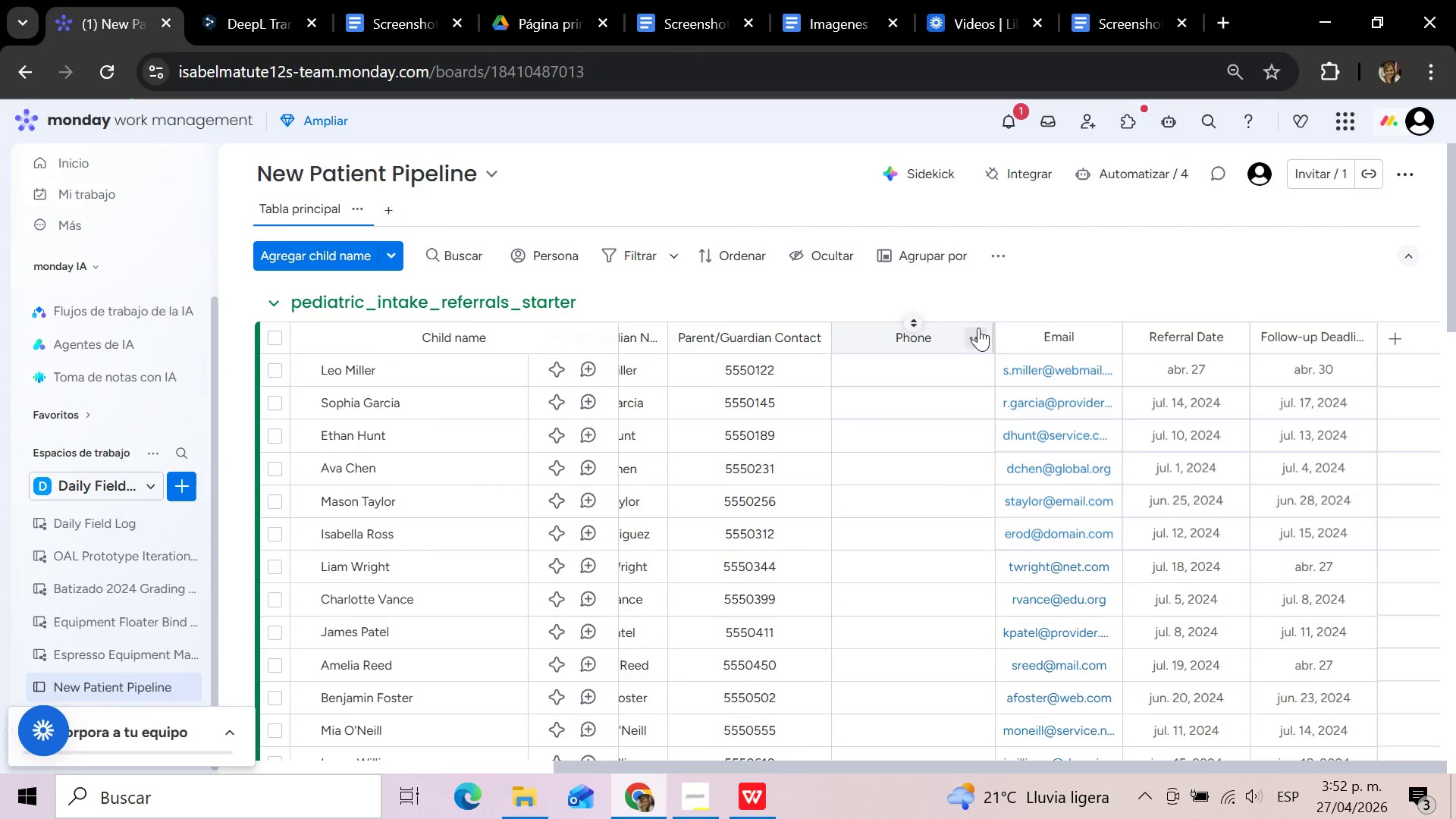 
left_click([973, 337])
 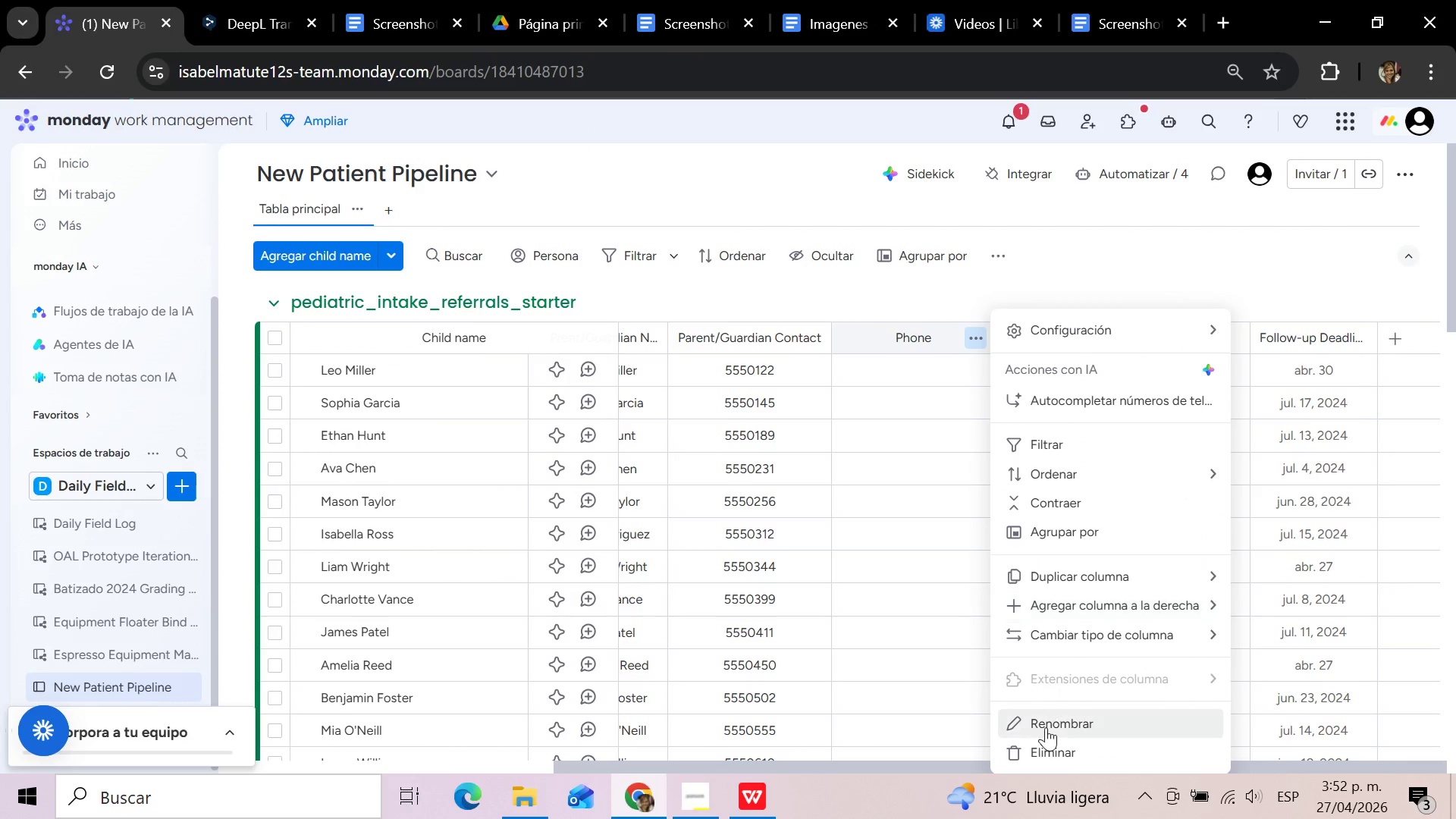 
left_click([1043, 751])
 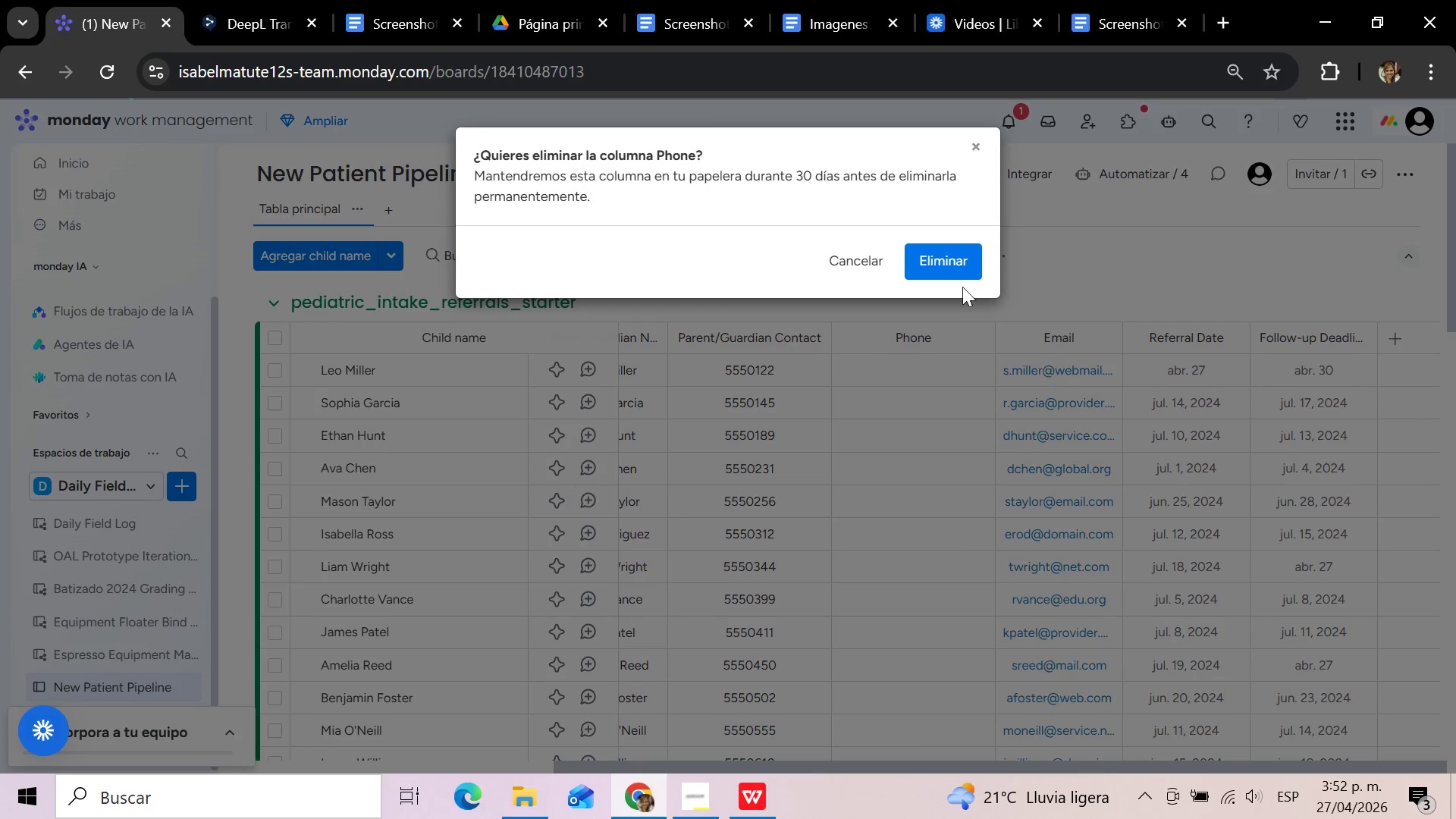 
left_click([947, 262])
 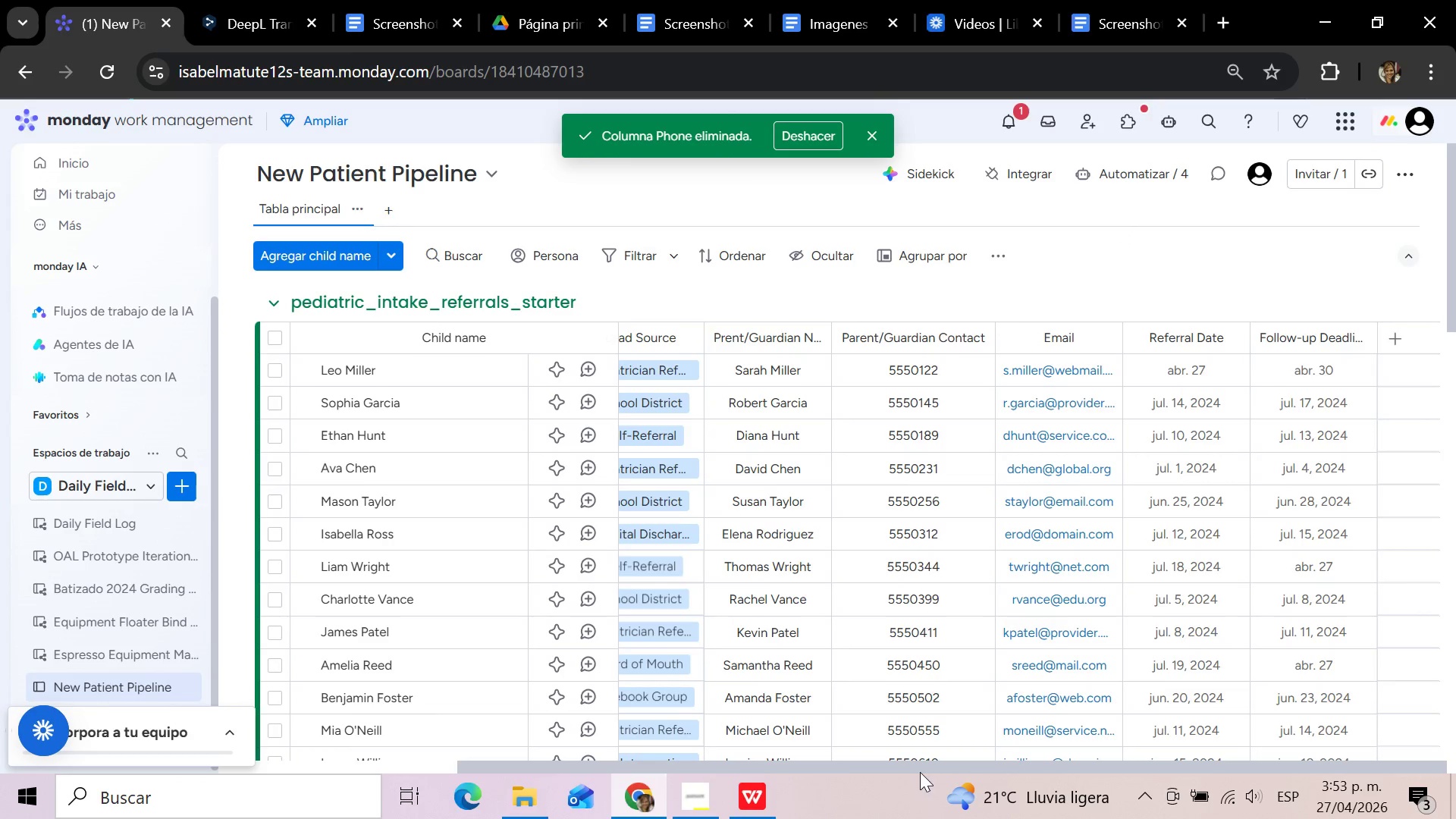 
left_click_drag(start_coordinate=[914, 761], to_coordinate=[455, 763])
 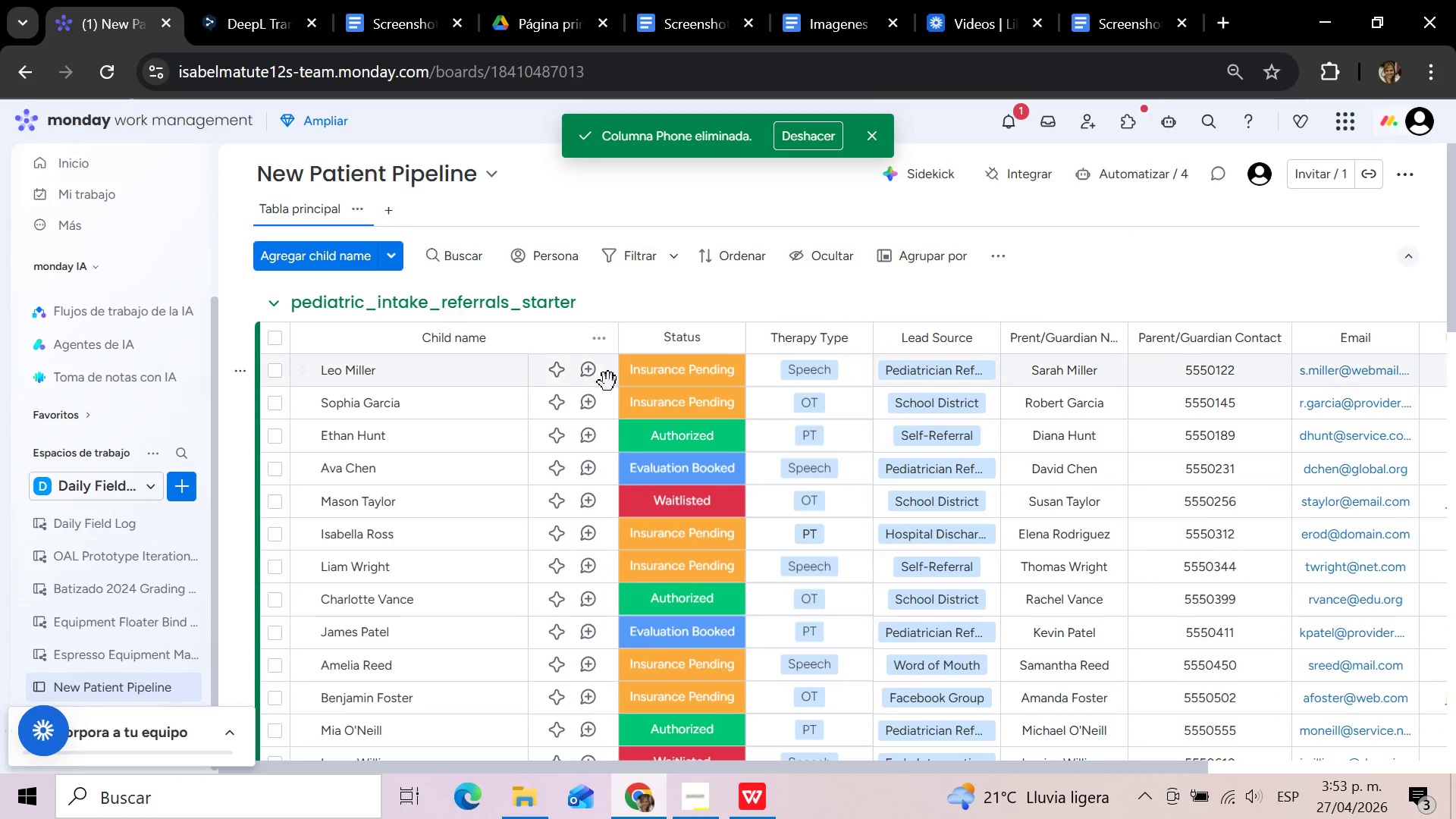 
scroll: coordinate [670, 506], scroll_direction: up, amount: 5.0
 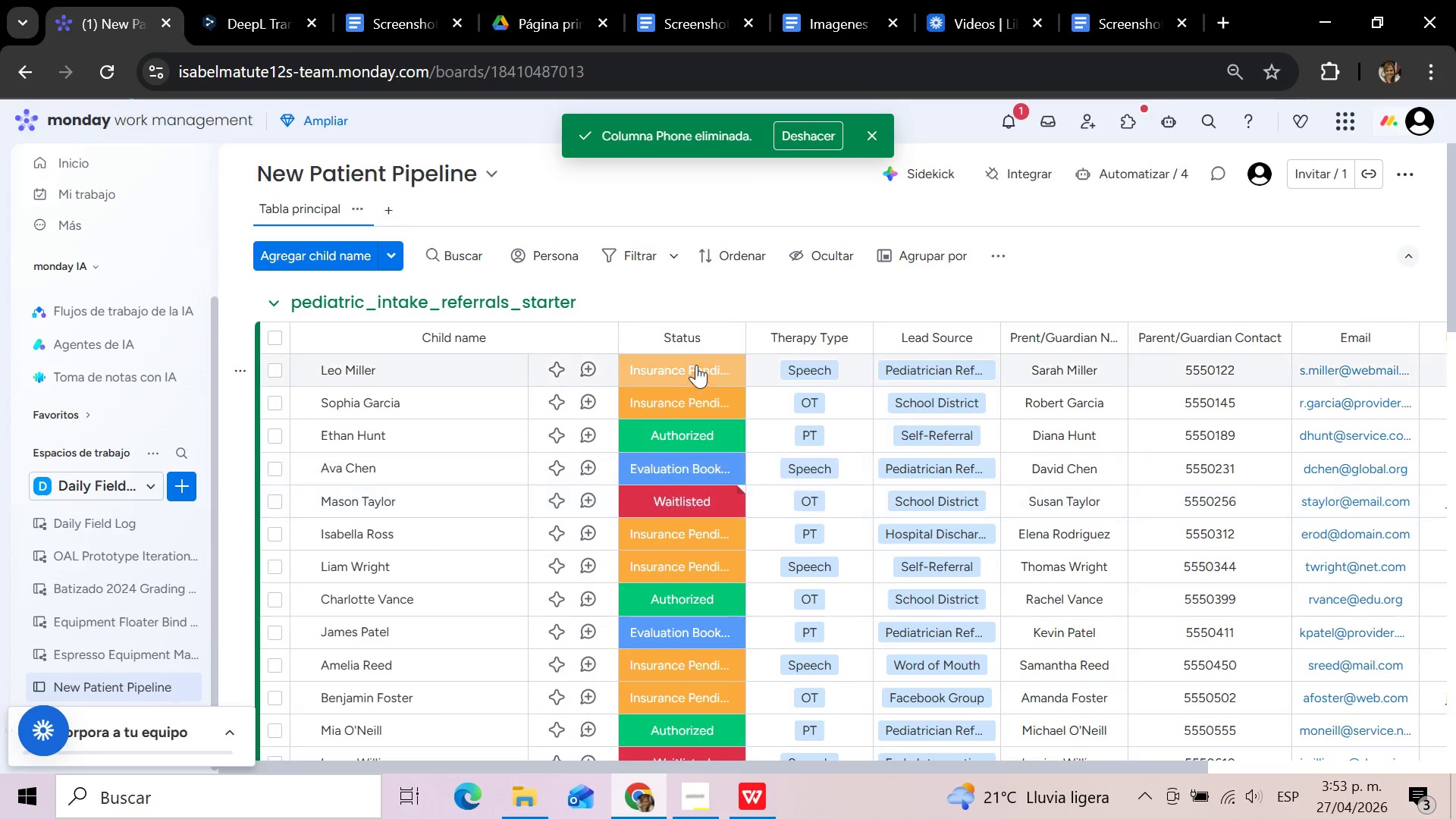 
left_click([696, 364])
 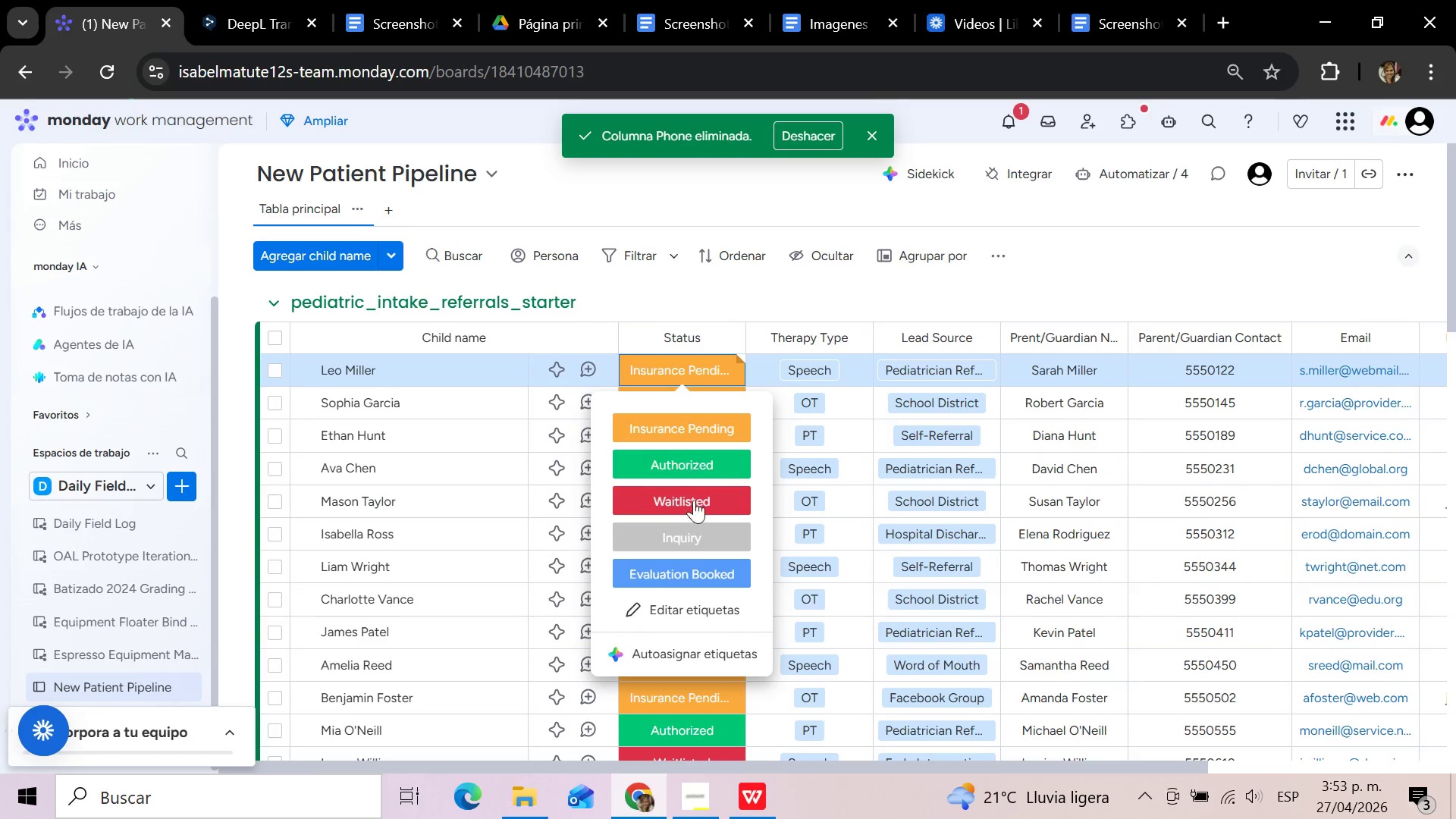 
left_click([687, 539])
 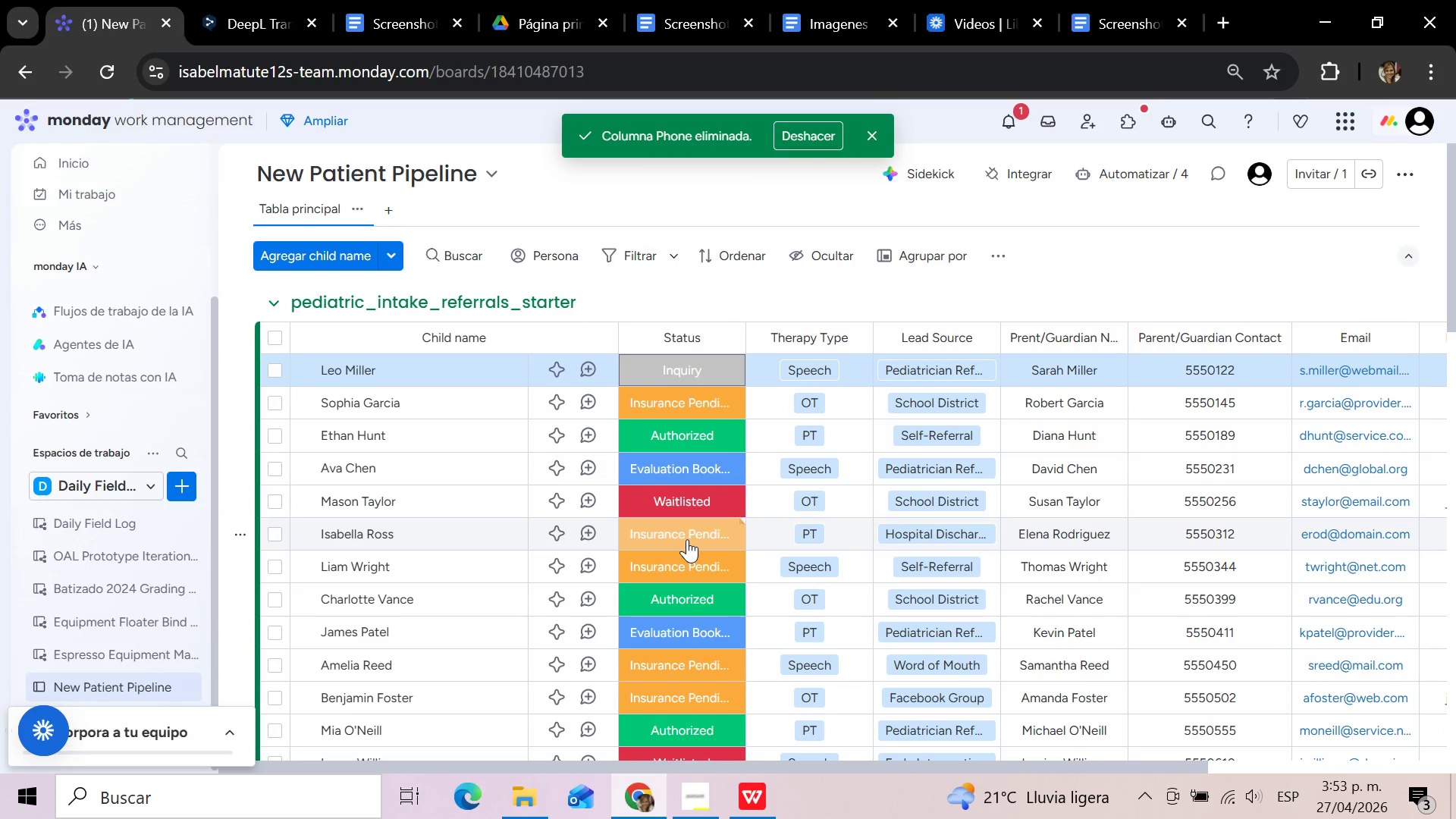 
scroll: coordinate [687, 539], scroll_direction: down, amount: 2.0
 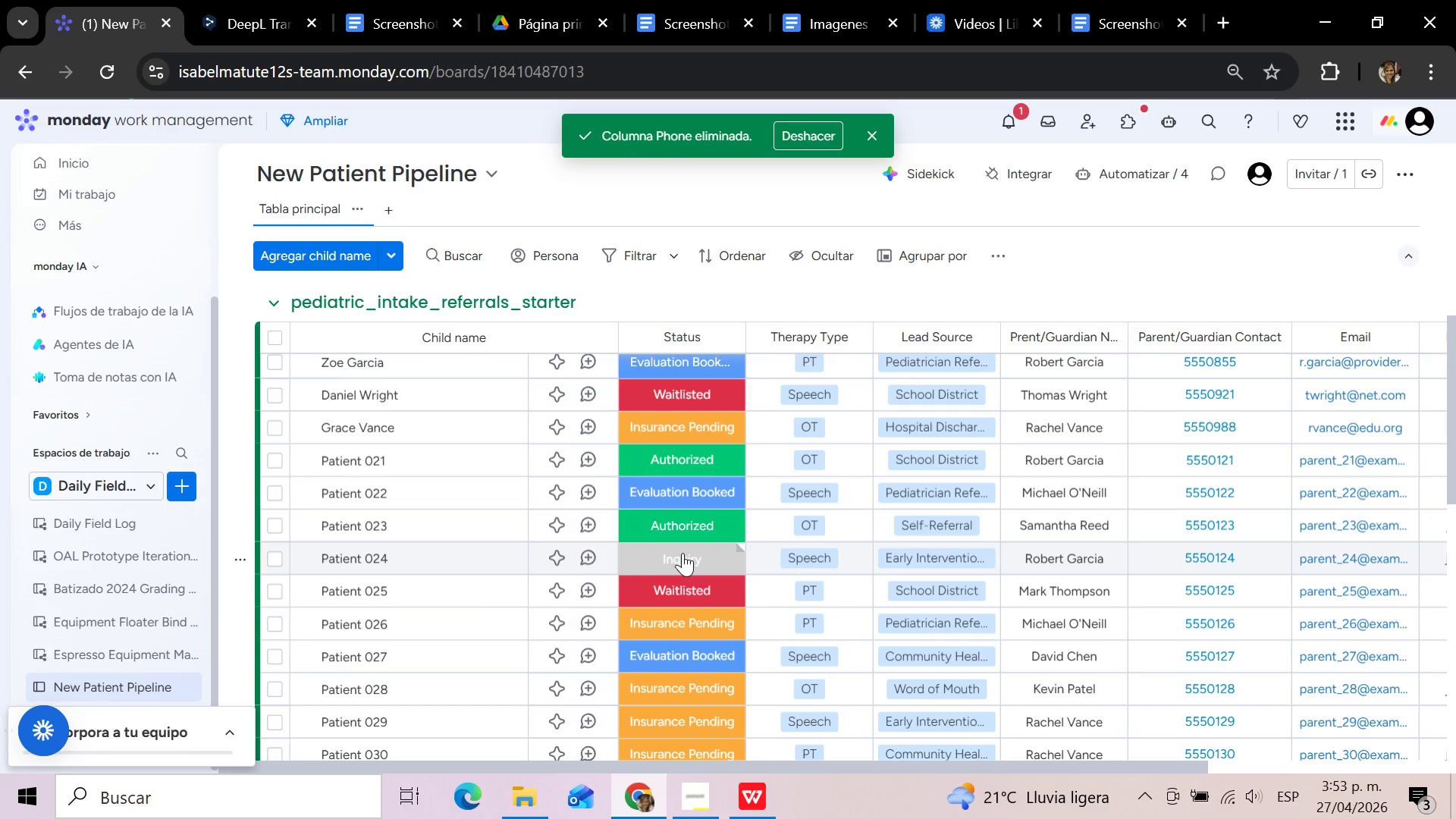 
left_click_drag(start_coordinate=[799, 764], to_coordinate=[249, 739])
 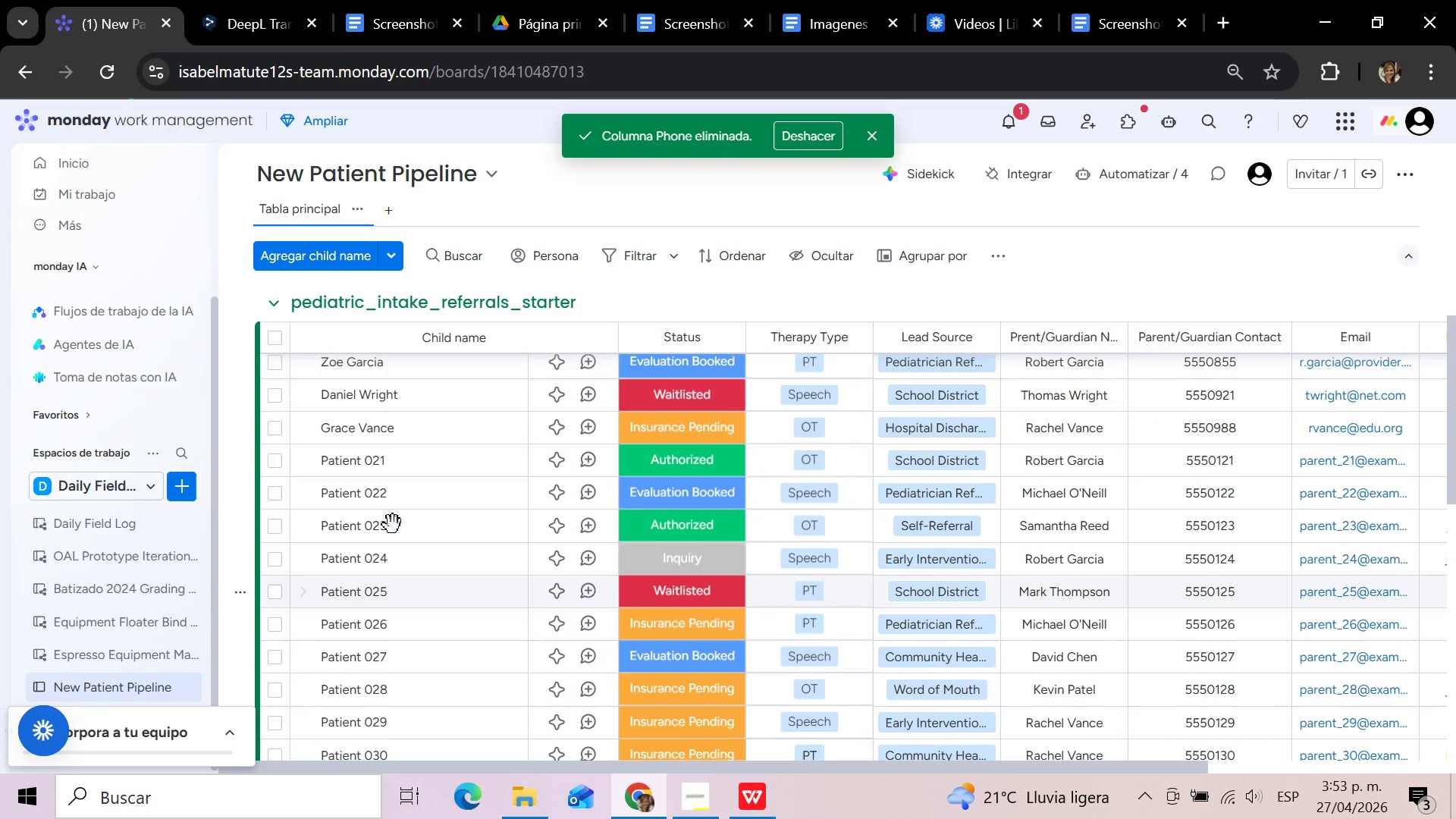 
scroll: coordinate [393, 525], scroll_direction: up, amount: 5.0
 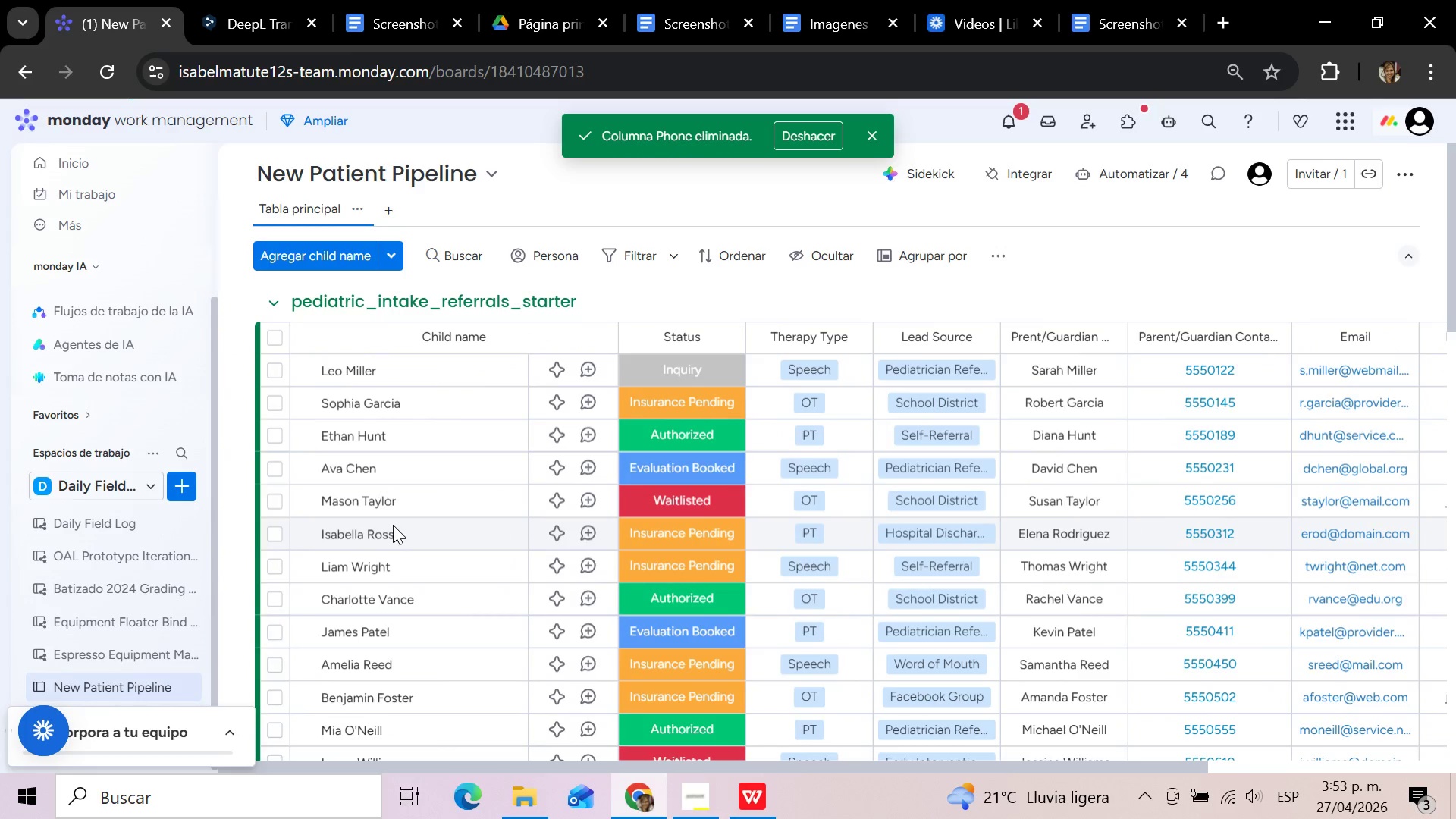 
scroll: coordinate [393, 525], scroll_direction: down, amount: 6.0
 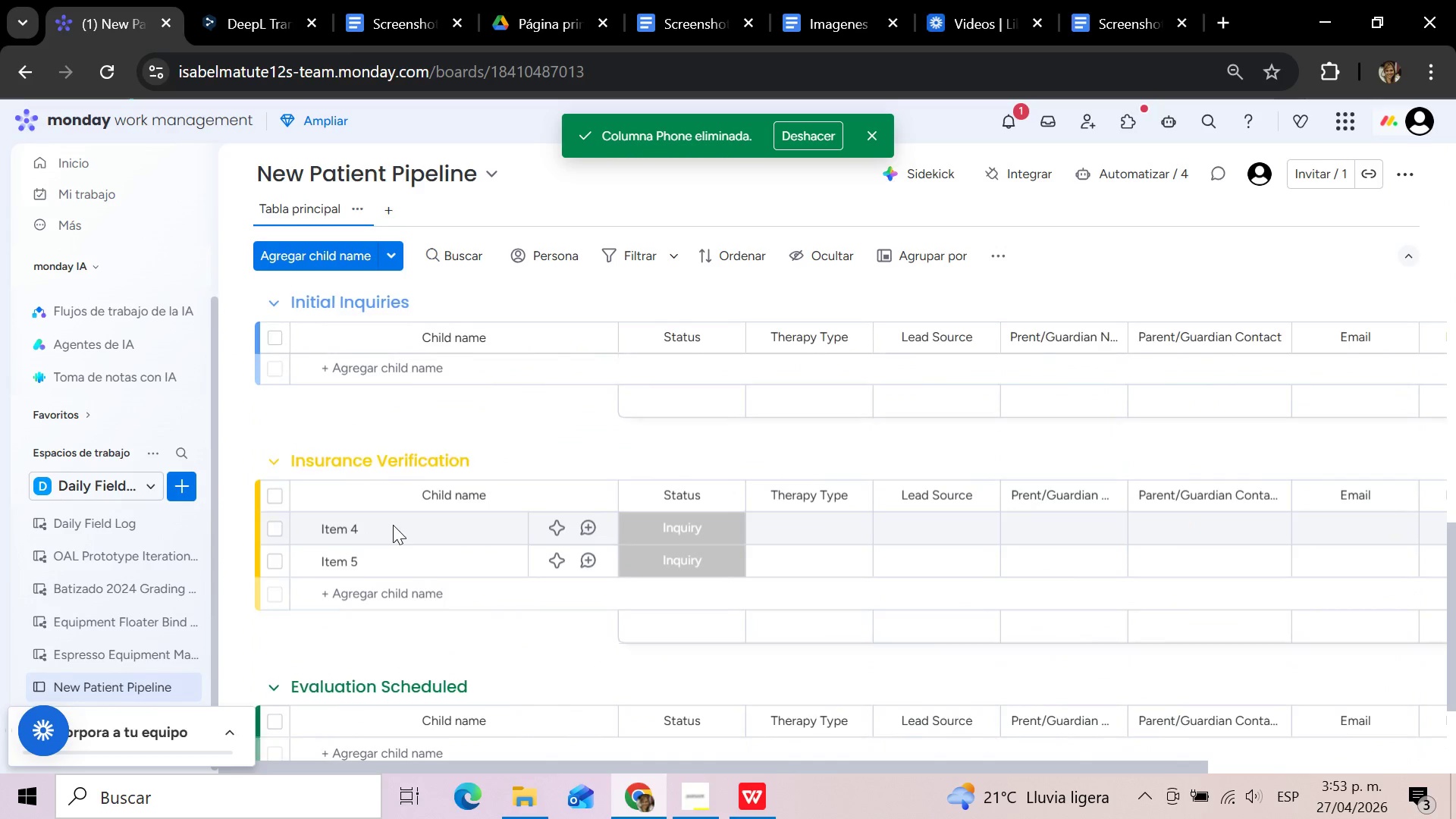 
scroll: coordinate [393, 525], scroll_direction: up, amount: 3.0
 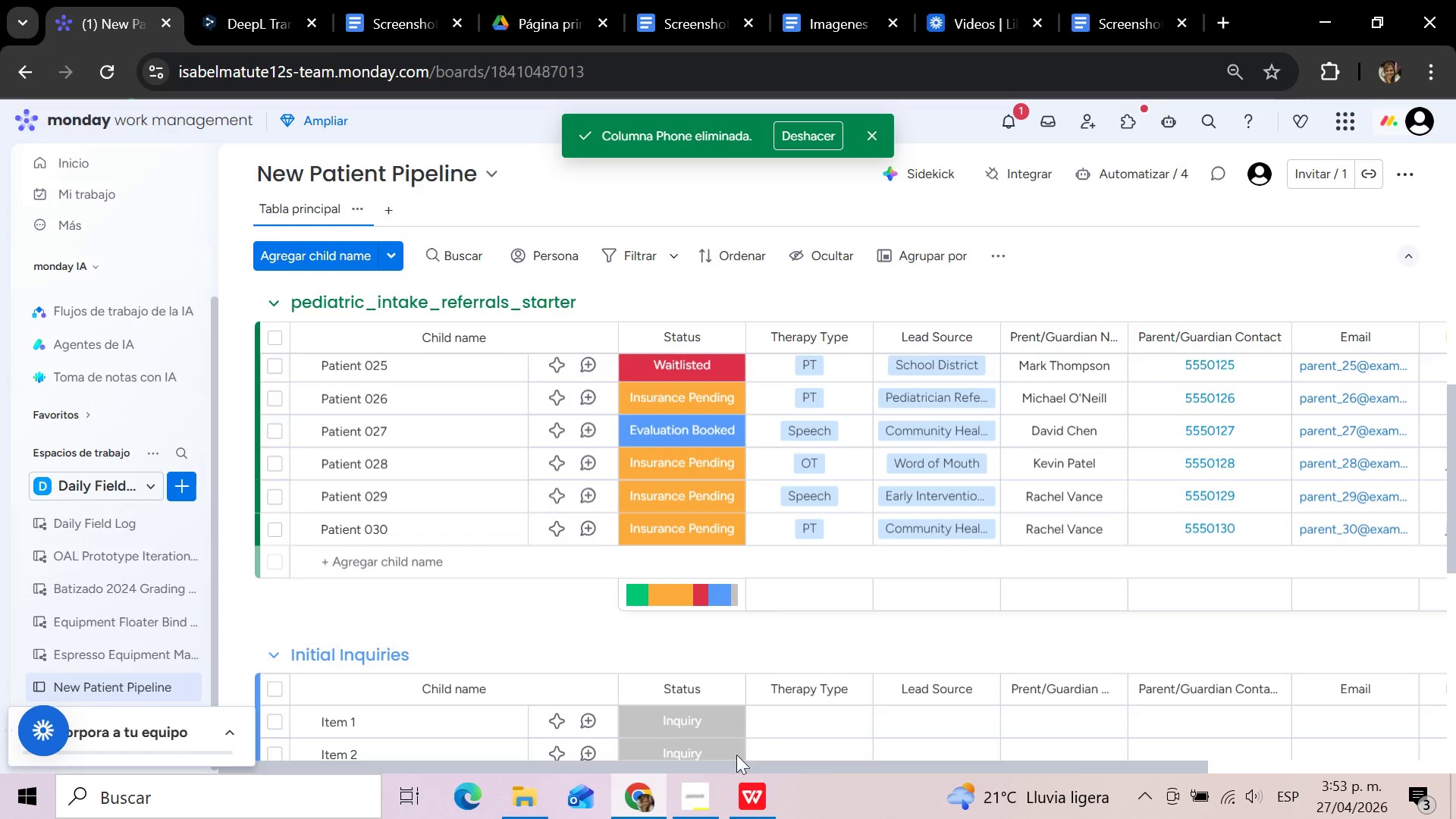 
left_click([758, 799])
 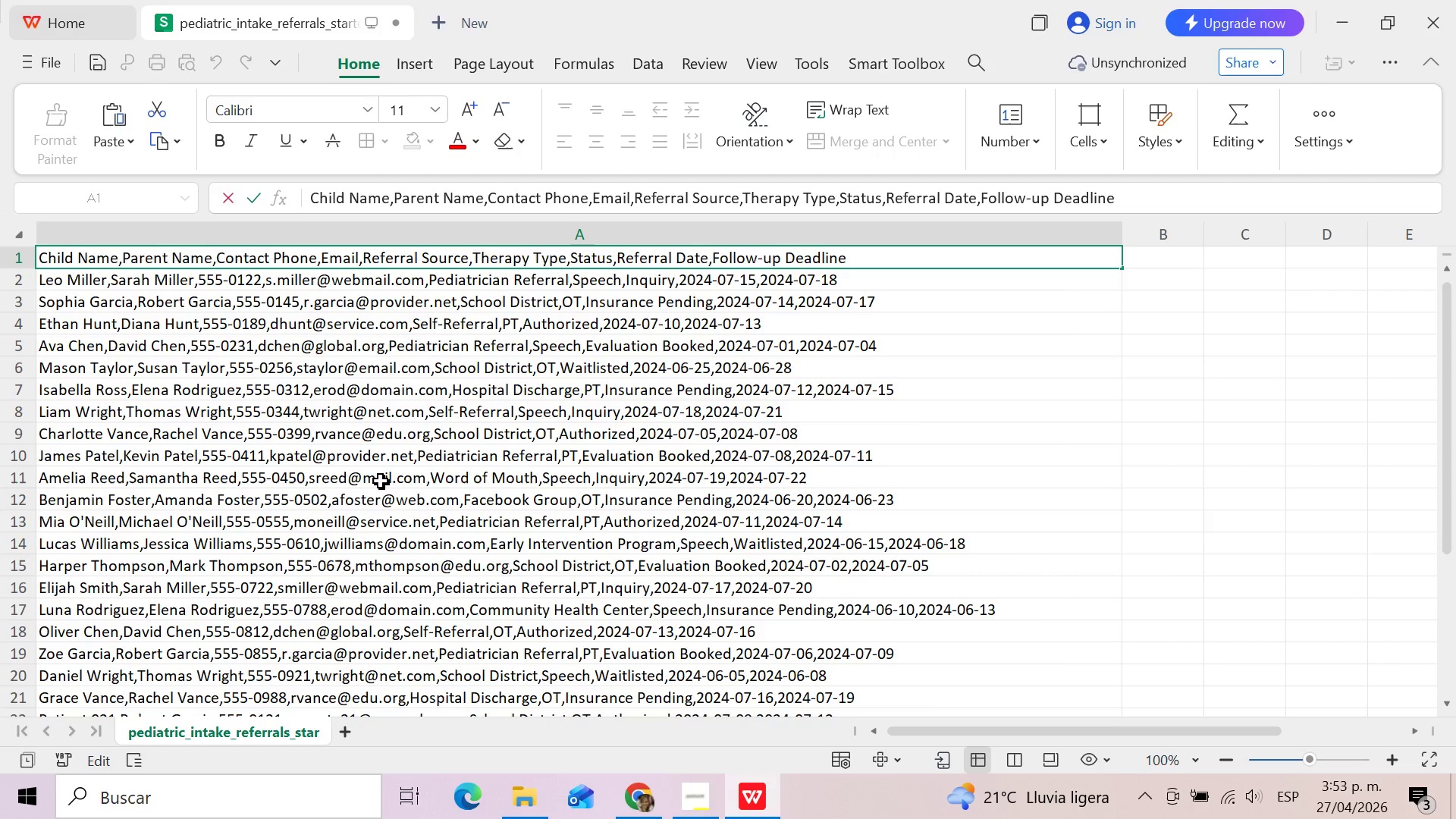 
scroll: coordinate [381, 481], scroll_direction: down, amount: 9.0
 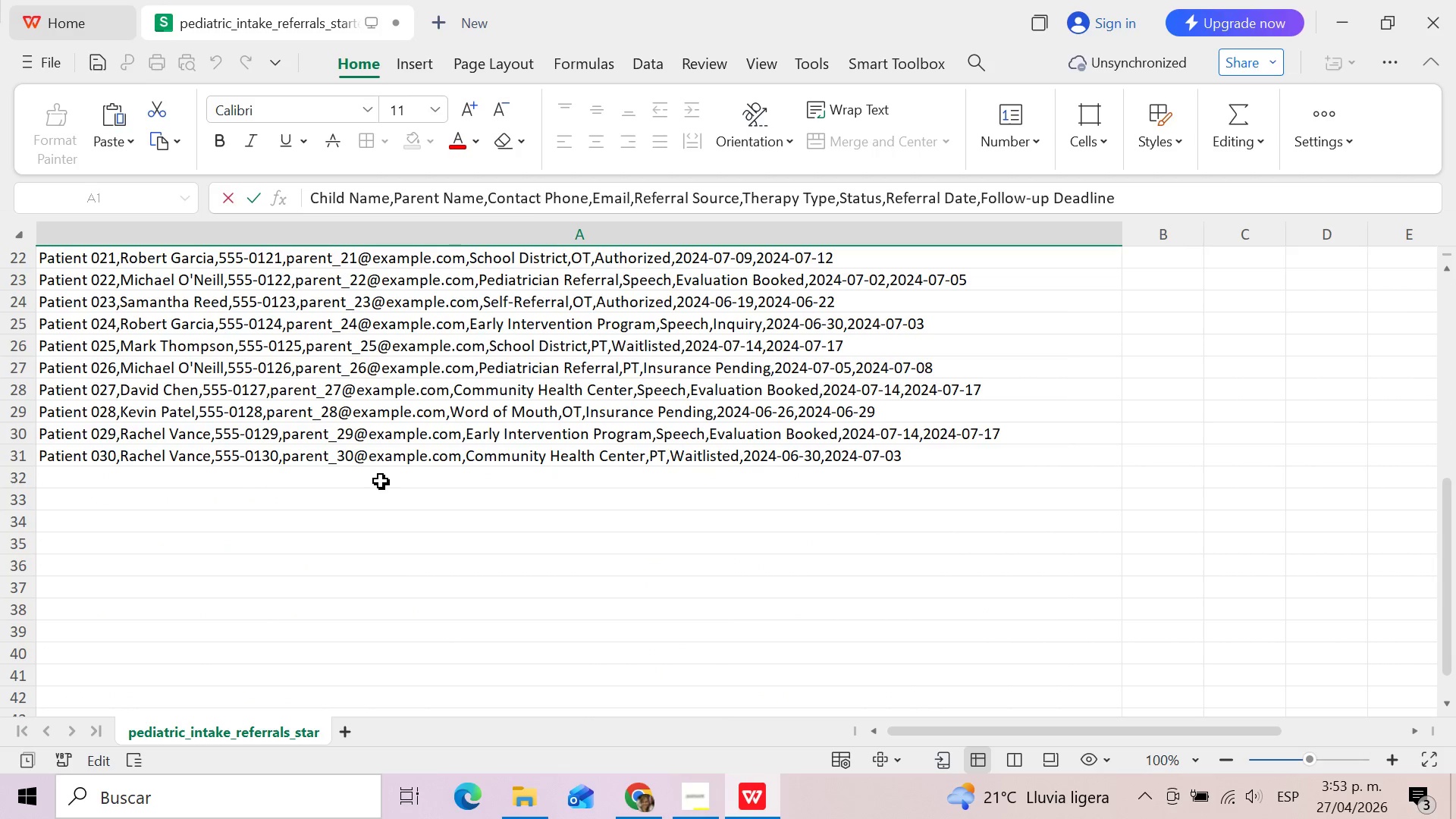 
scroll: coordinate [381, 481], scroll_direction: up, amount: 2.0
 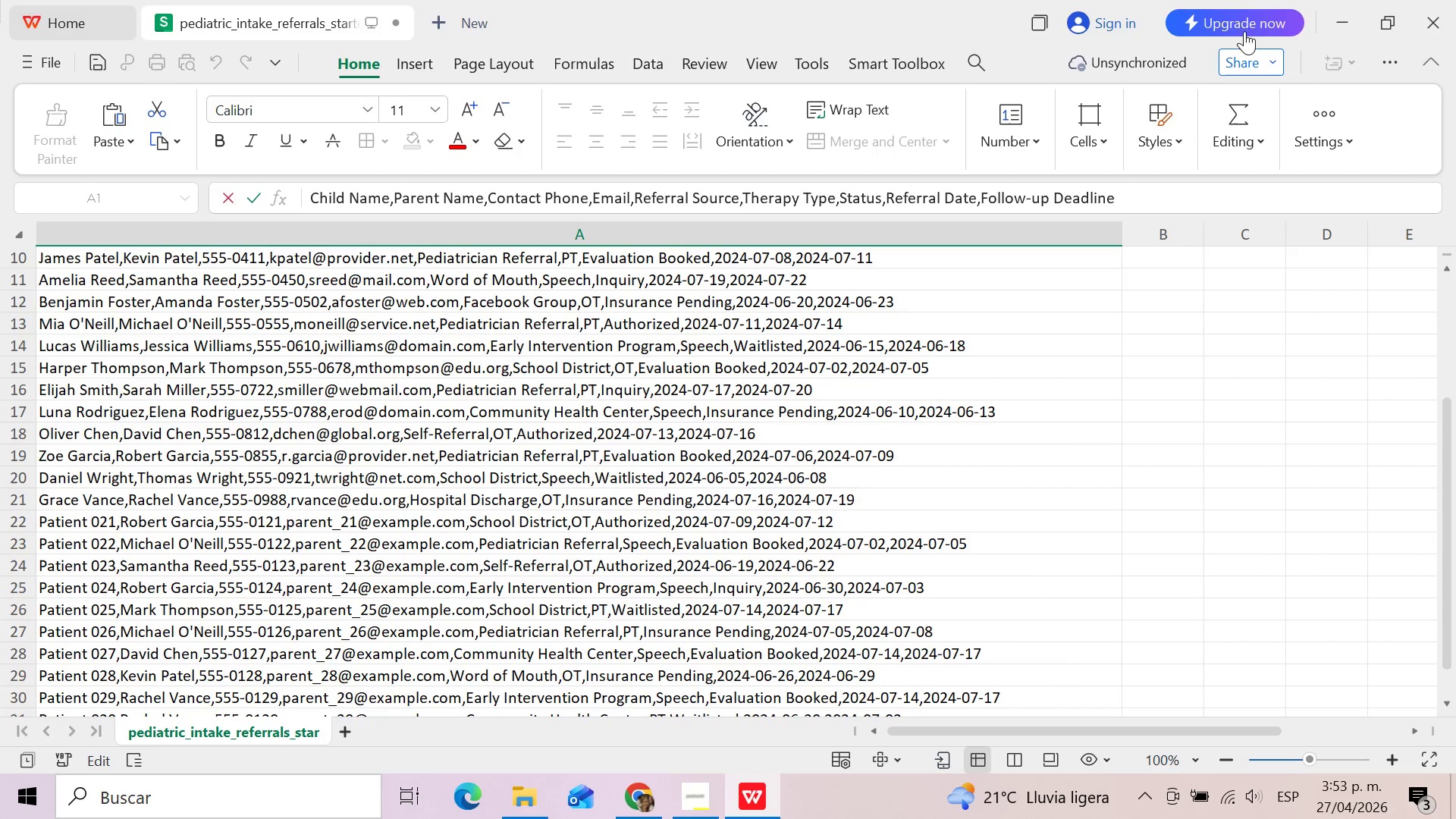 
left_click([1335, 28])
 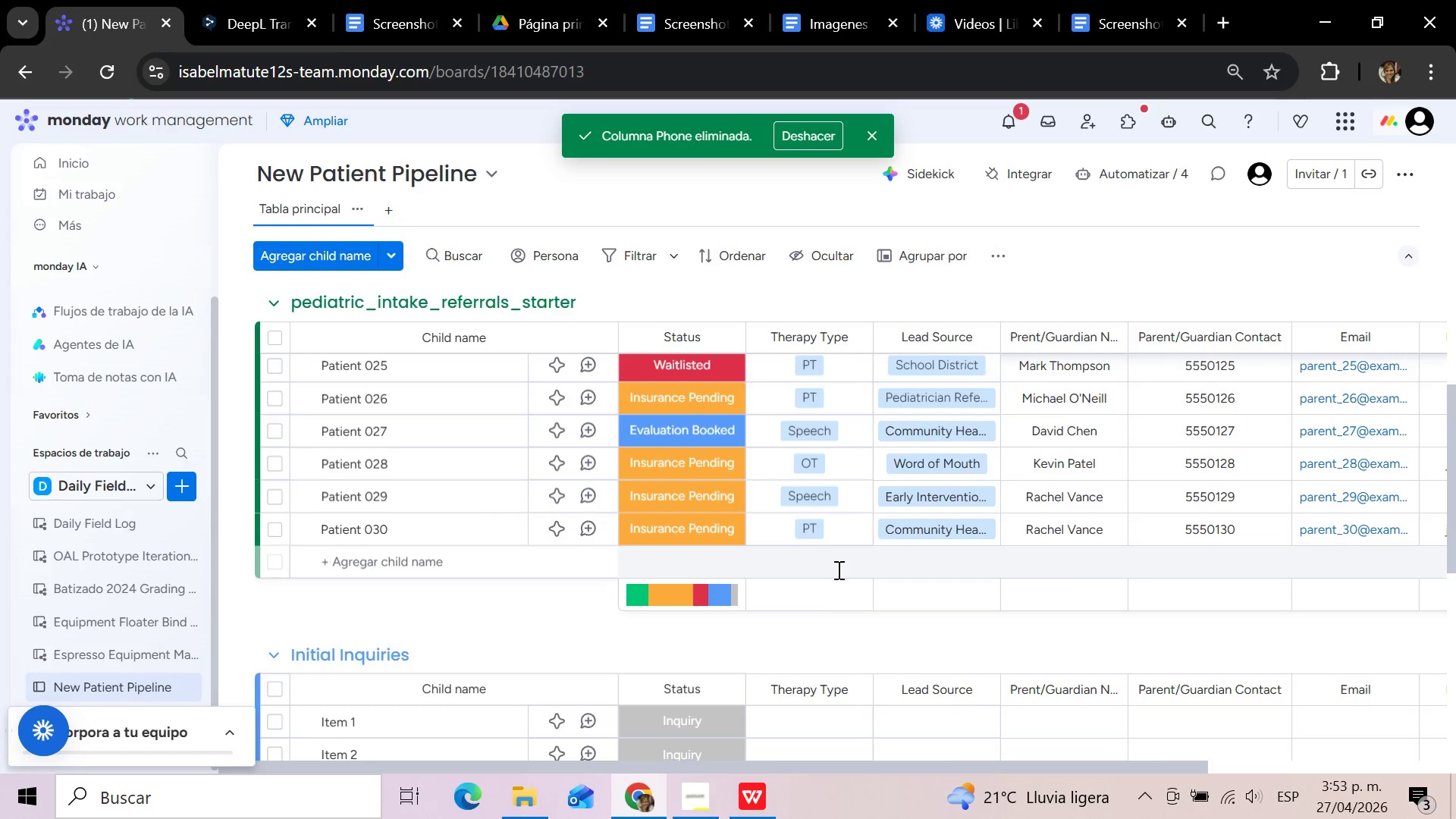 
scroll: coordinate [837, 570], scroll_direction: up, amount: 2.0
 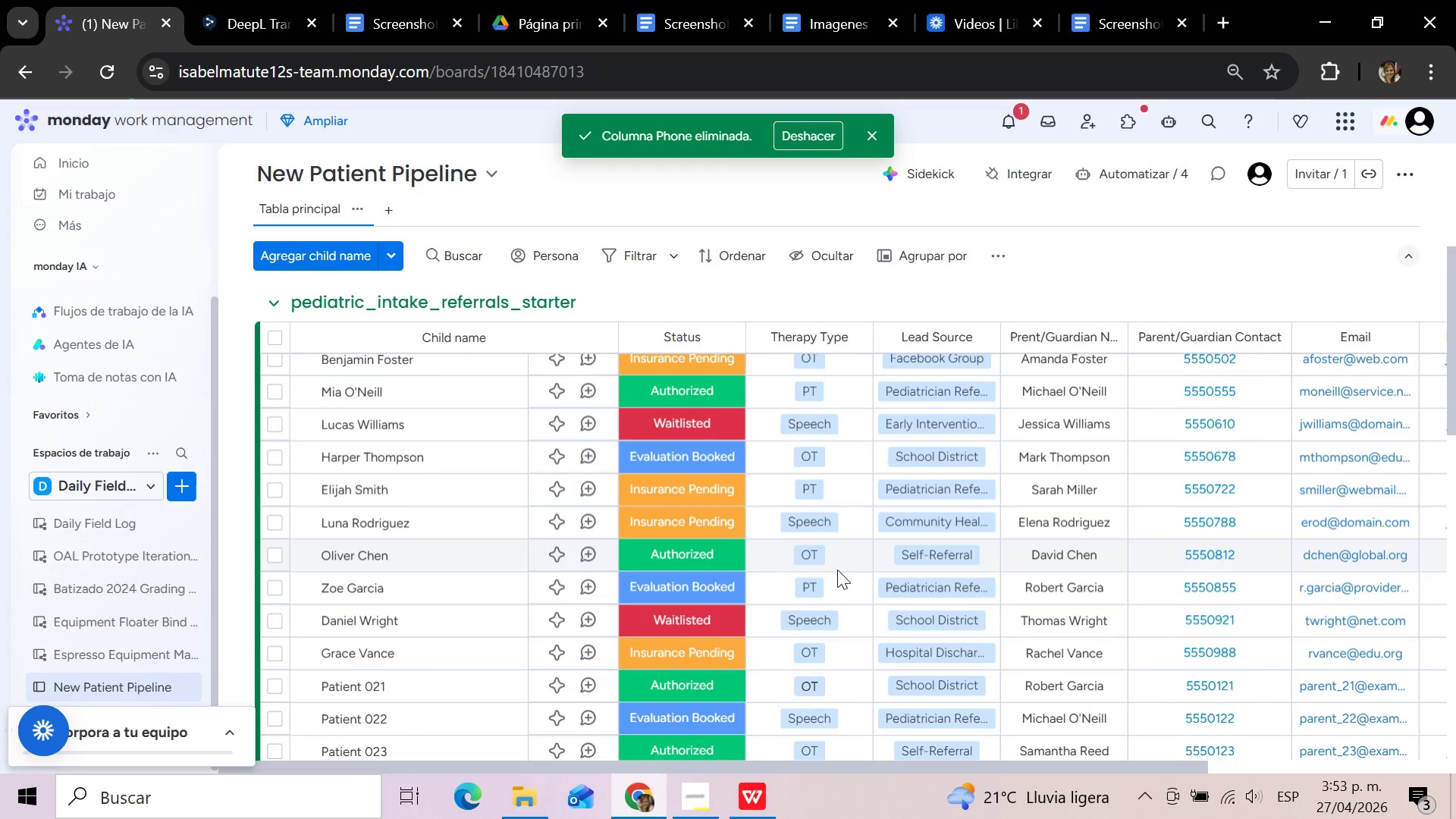 
scroll: coordinate [837, 570], scroll_direction: down, amount: 2.0
 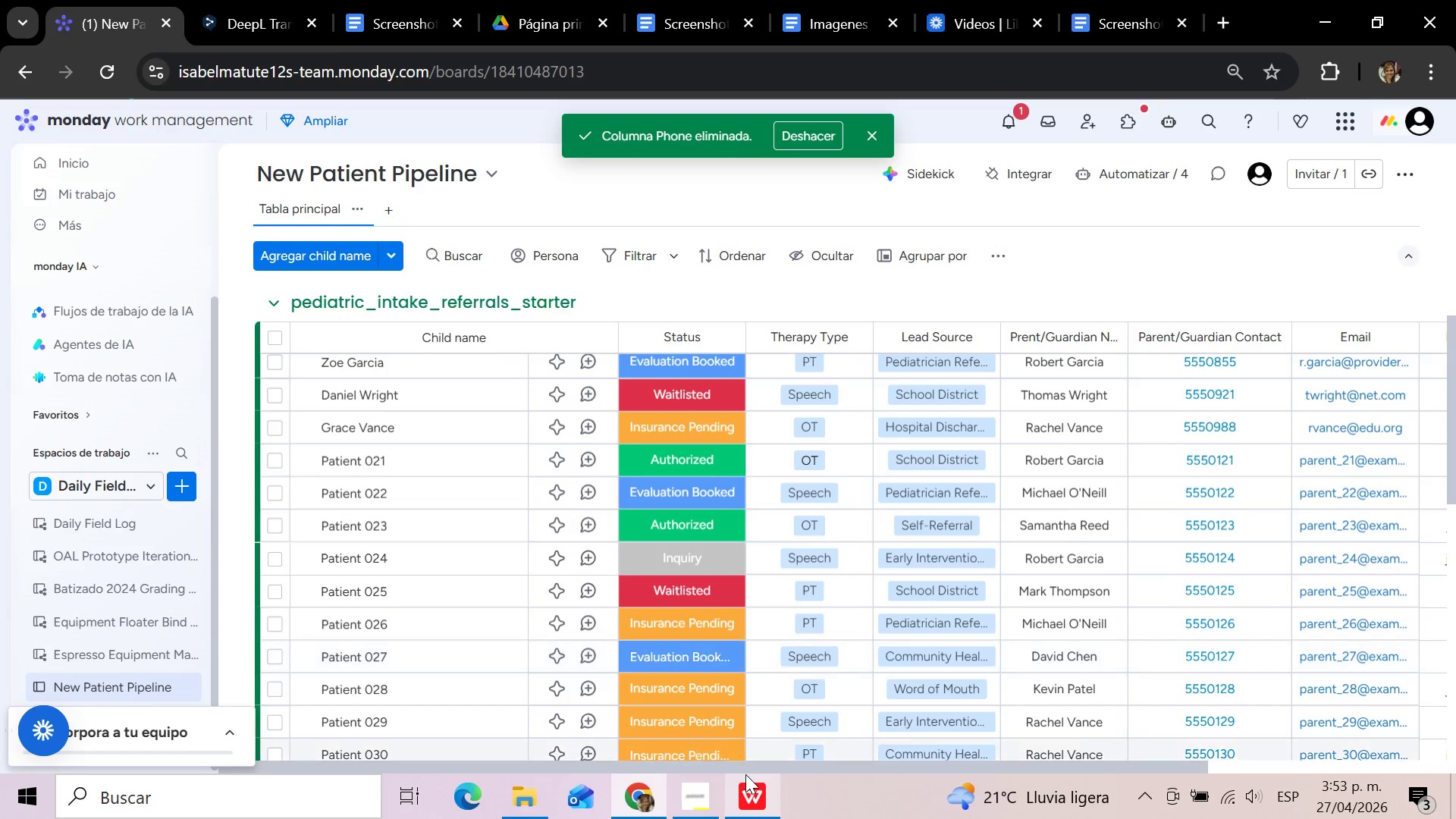 
left_click_drag(start_coordinate=[745, 767], to_coordinate=[1087, 775])
 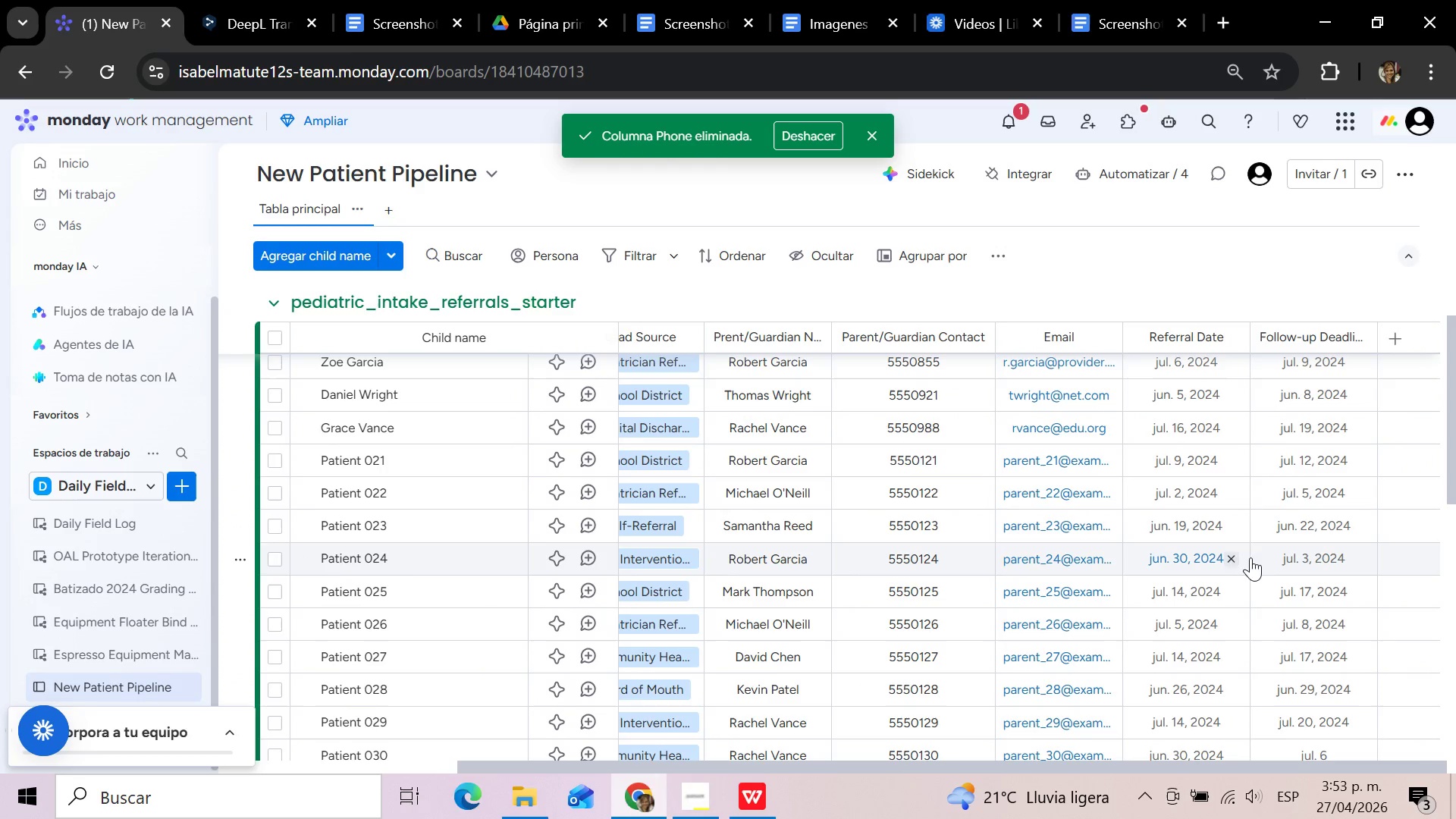 
wait(5.59)
 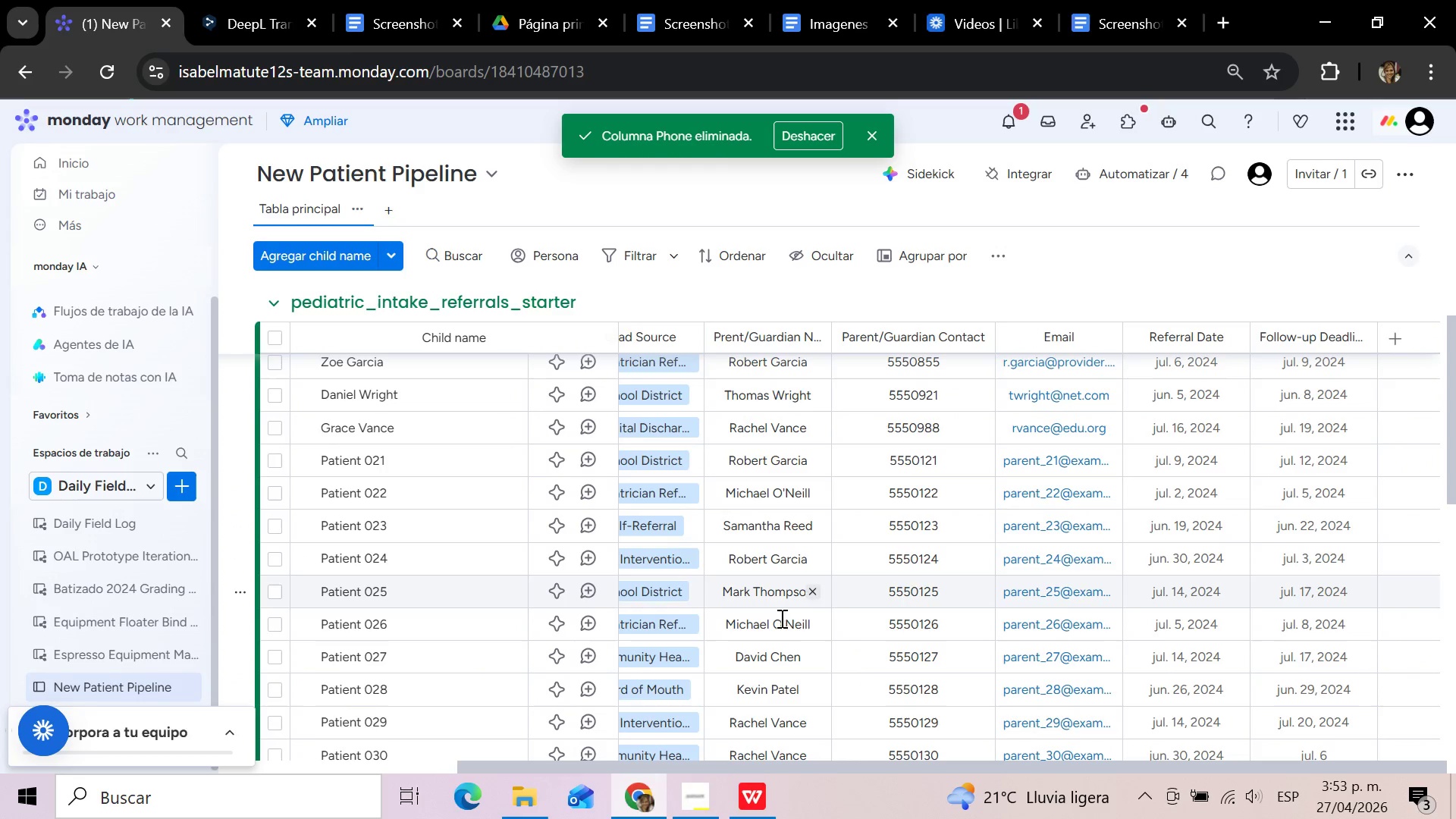 
left_click_drag(start_coordinate=[912, 770], to_coordinate=[447, 761])
 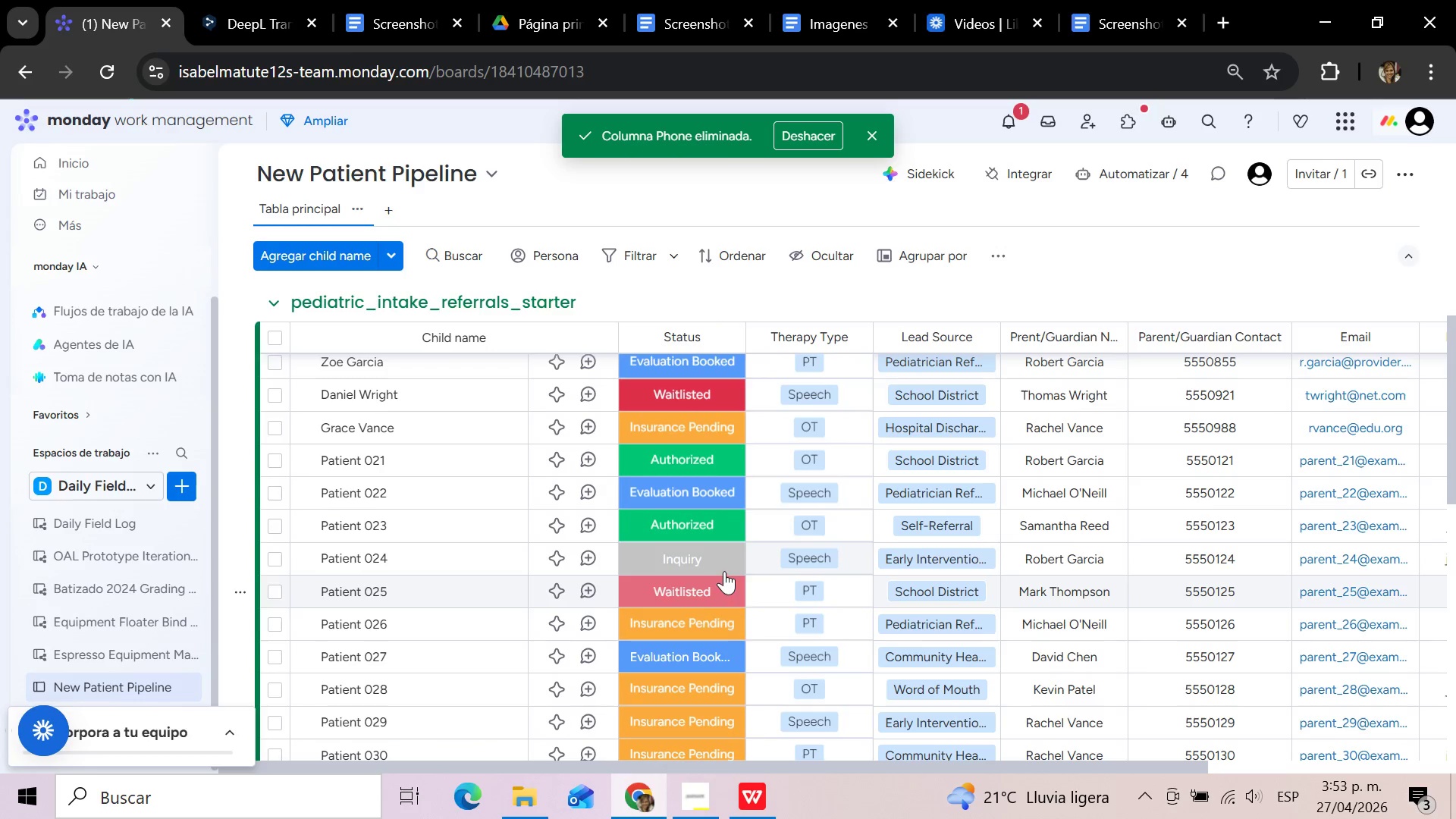 
left_click([717, 554])
 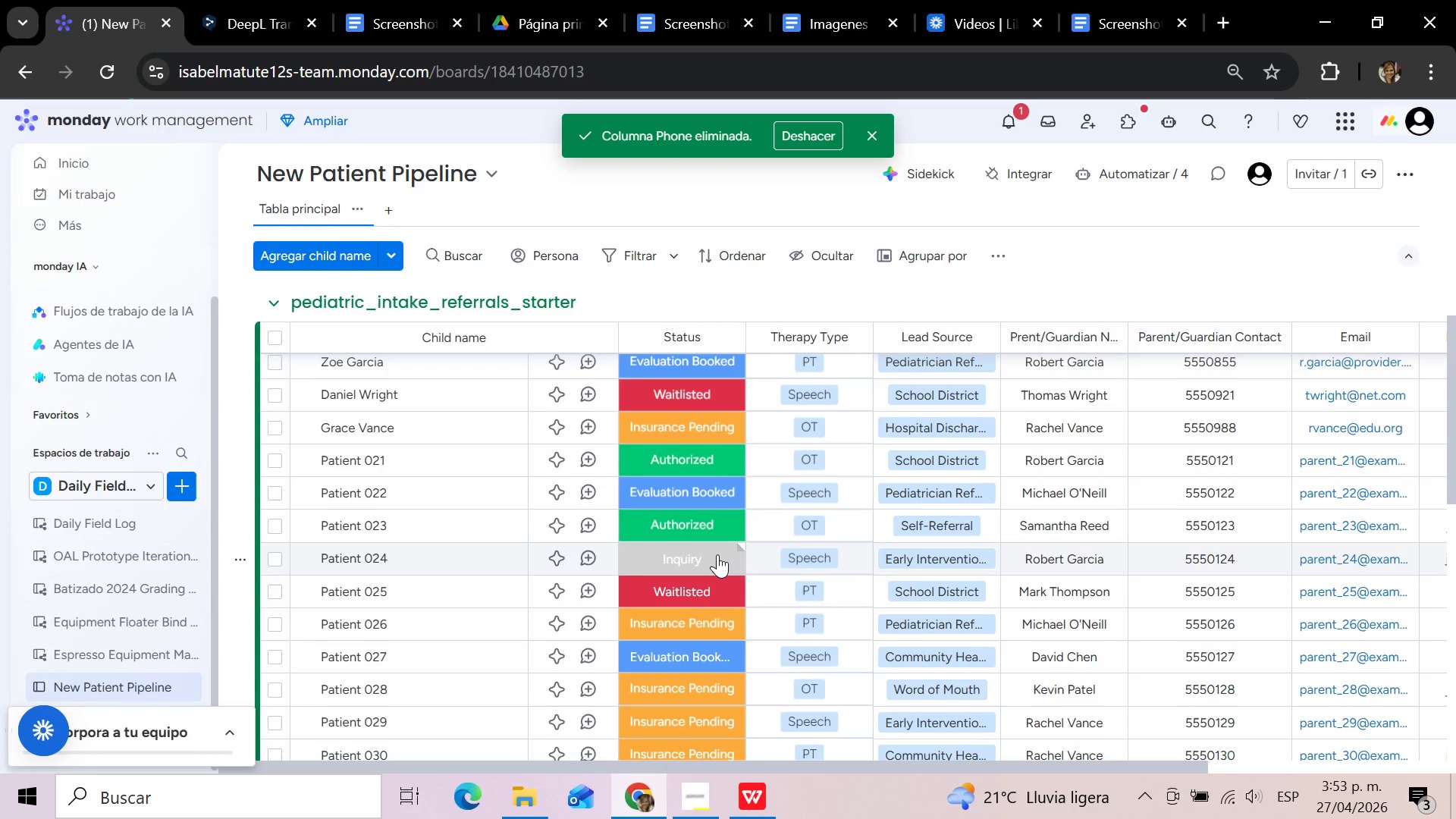 
mouse_move([717, 307])
 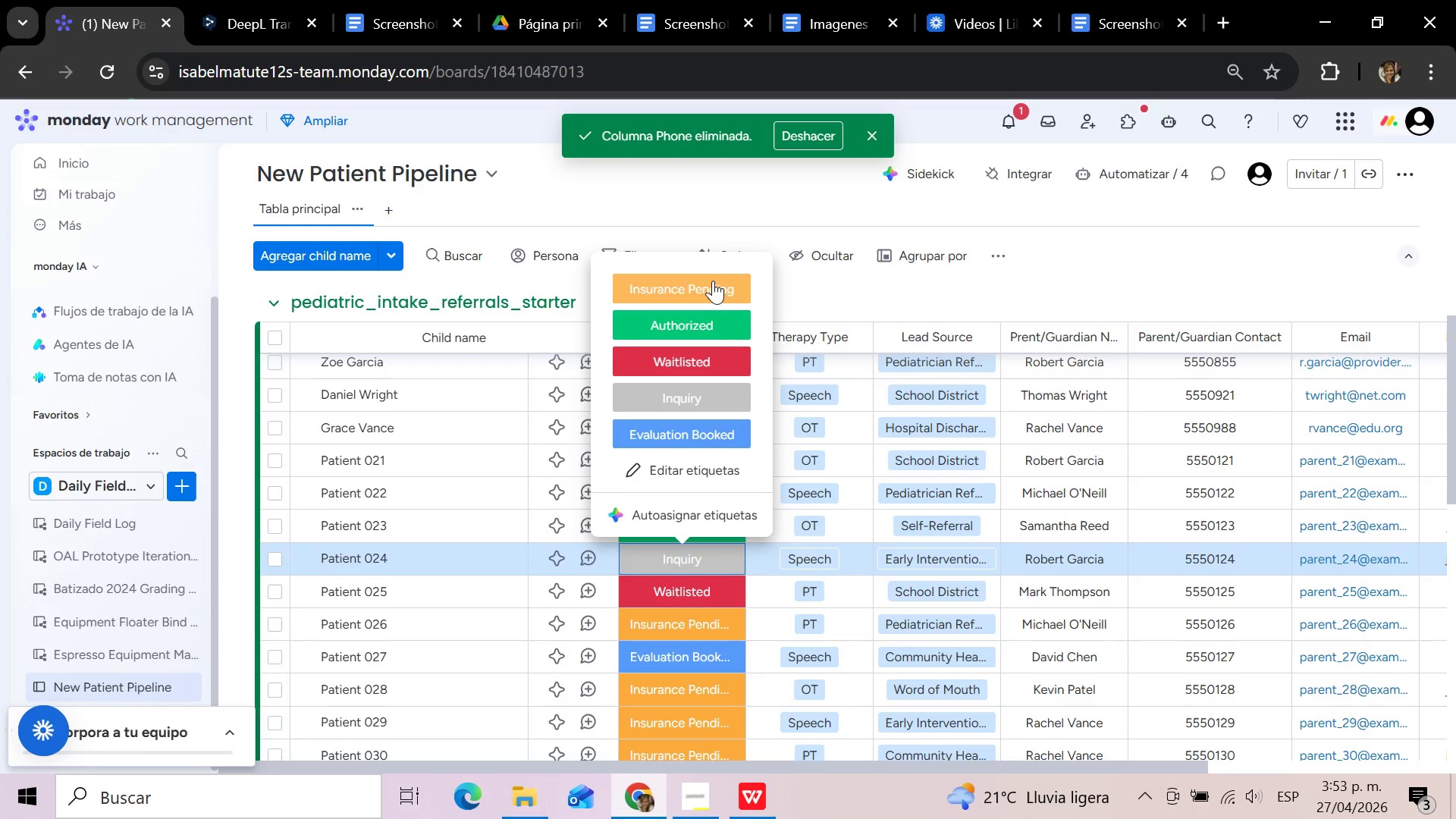 
left_click([713, 281])
 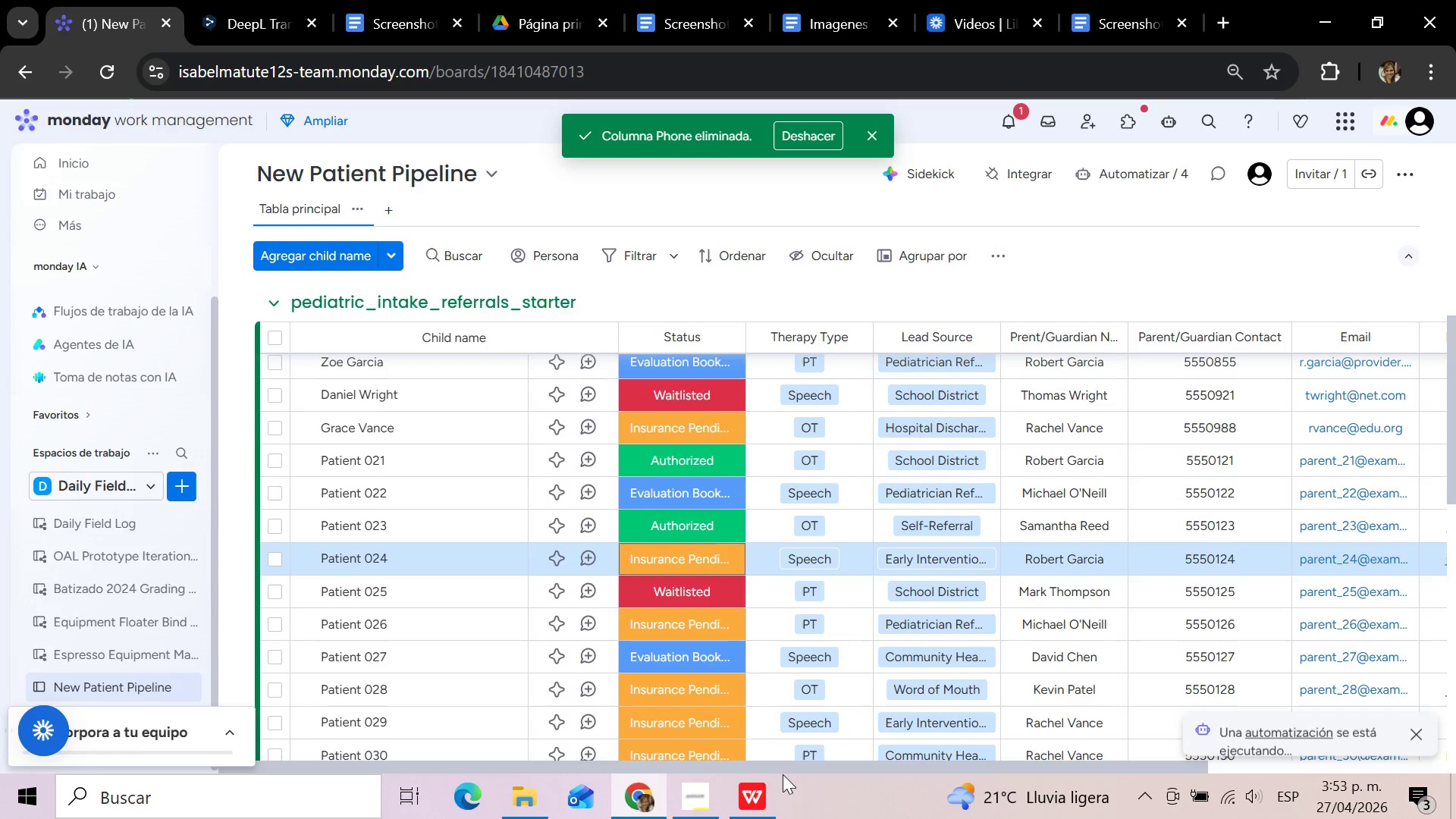 
left_click_drag(start_coordinate=[780, 770], to_coordinate=[509, 763])
 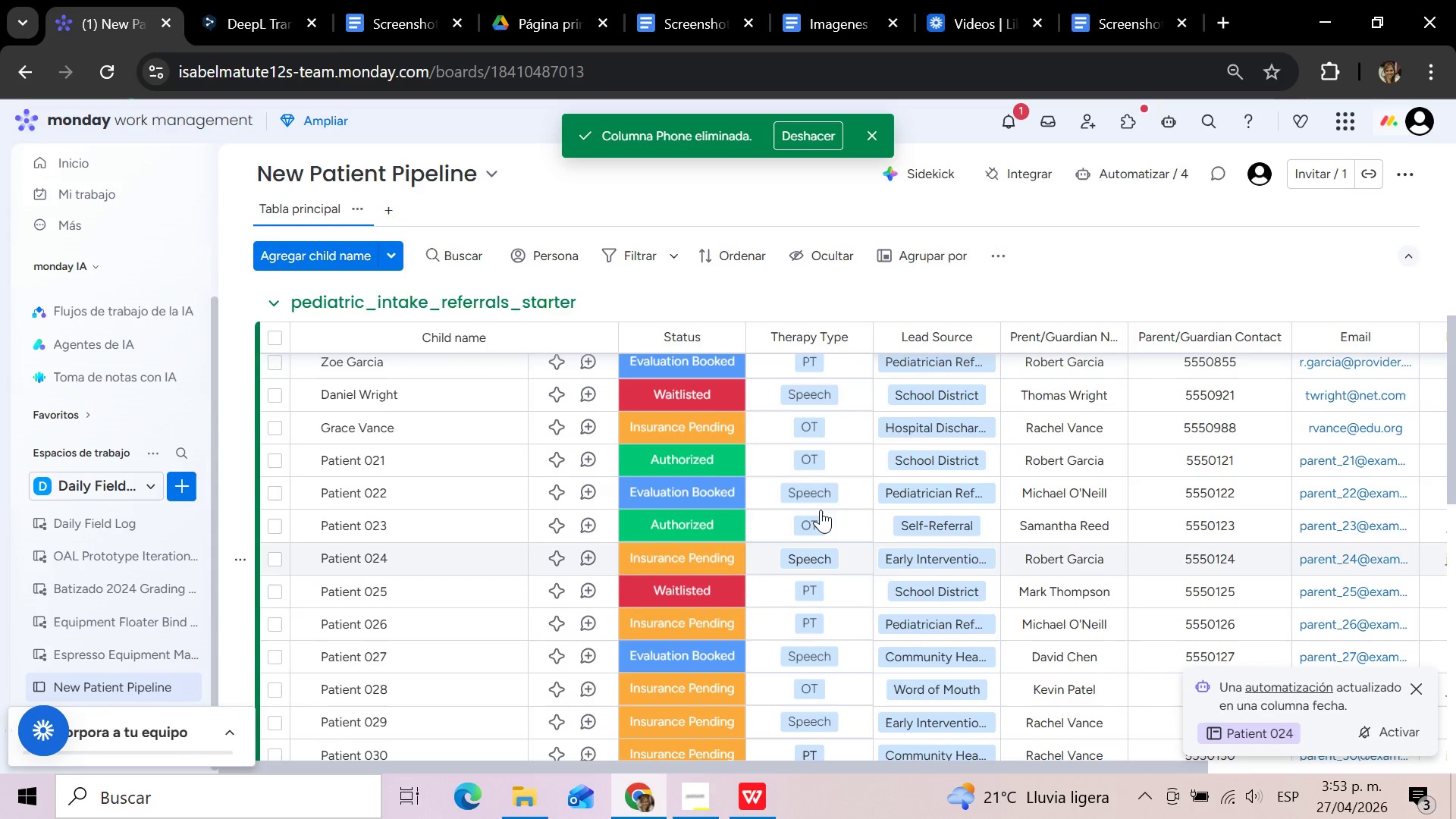 
scroll: coordinate [821, 510], scroll_direction: up, amount: 13.0
 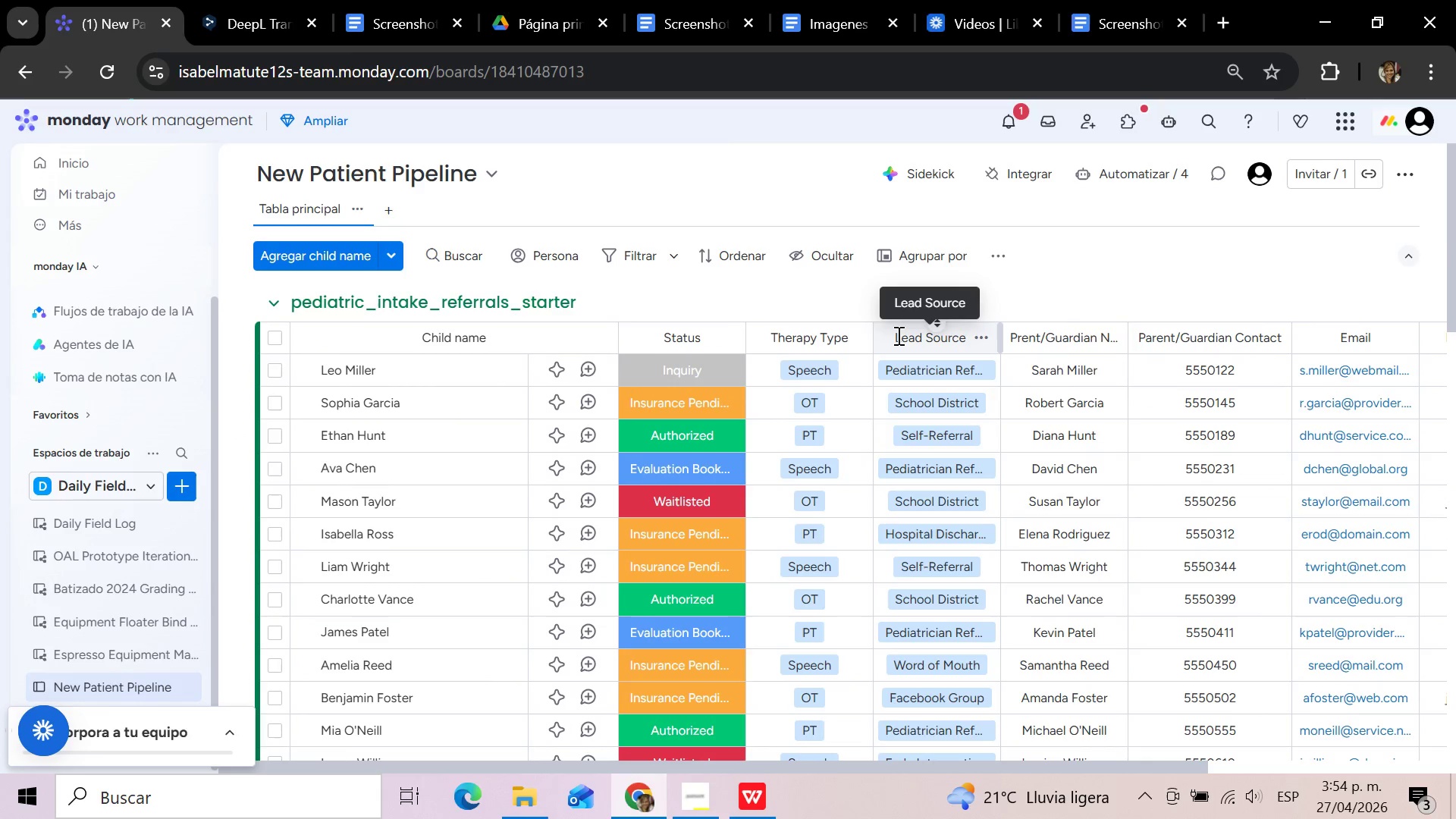 
wait(14.42)
 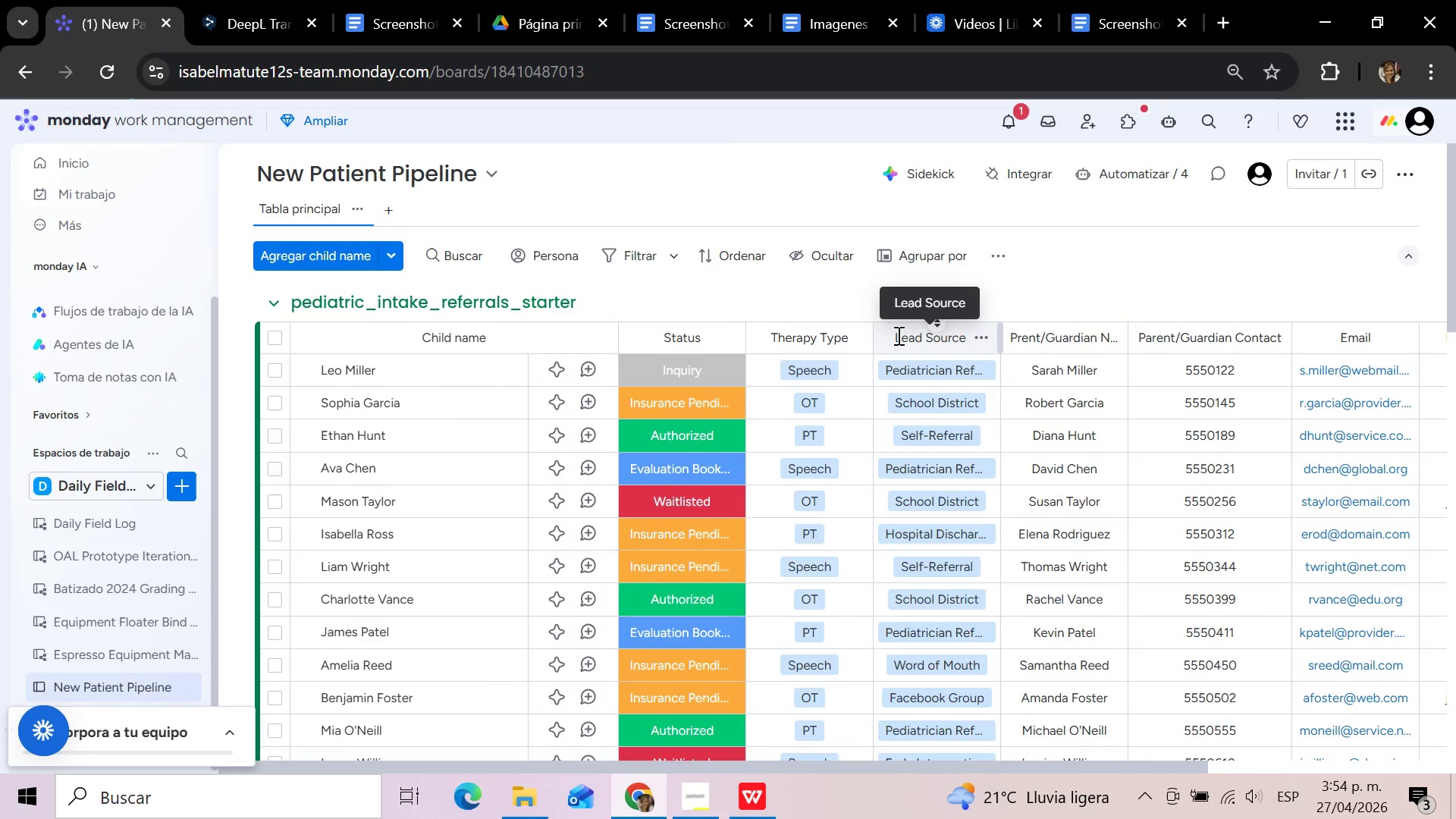 
left_click_drag(start_coordinate=[881, 766], to_coordinate=[633, 753])
 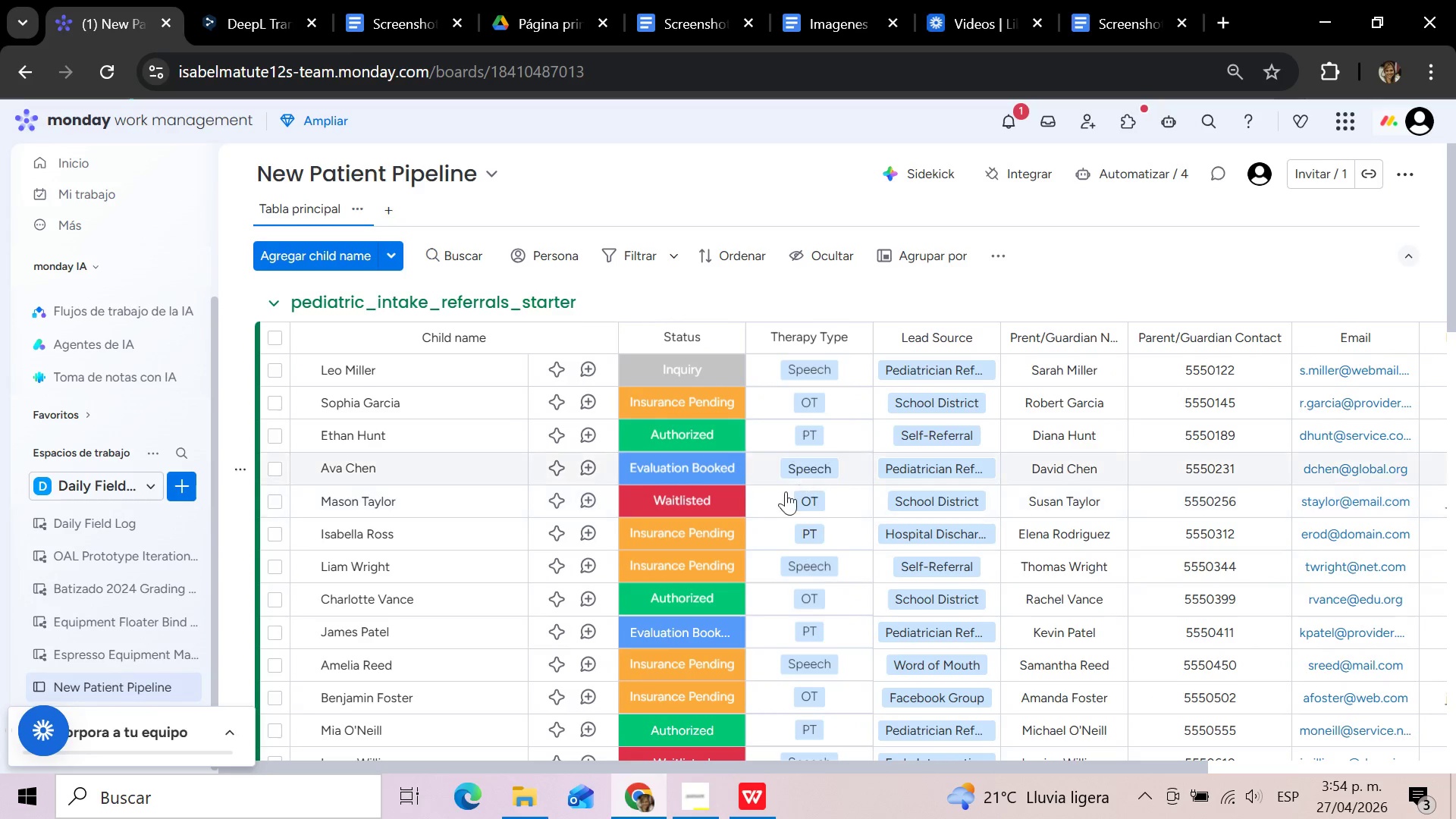 
scroll: coordinate [770, 514], scroll_direction: down, amount: 1.0
 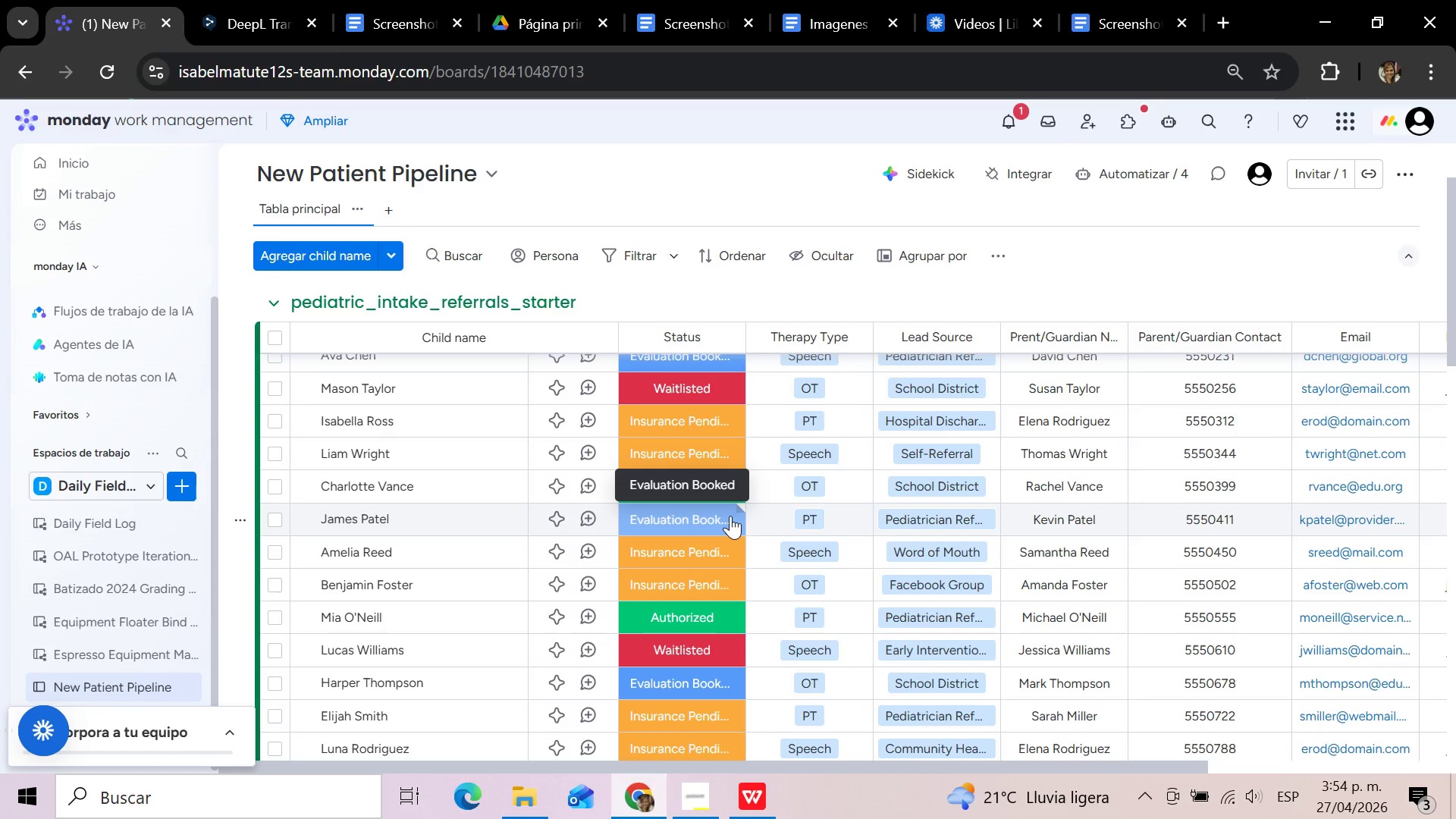 
wait(7.41)
 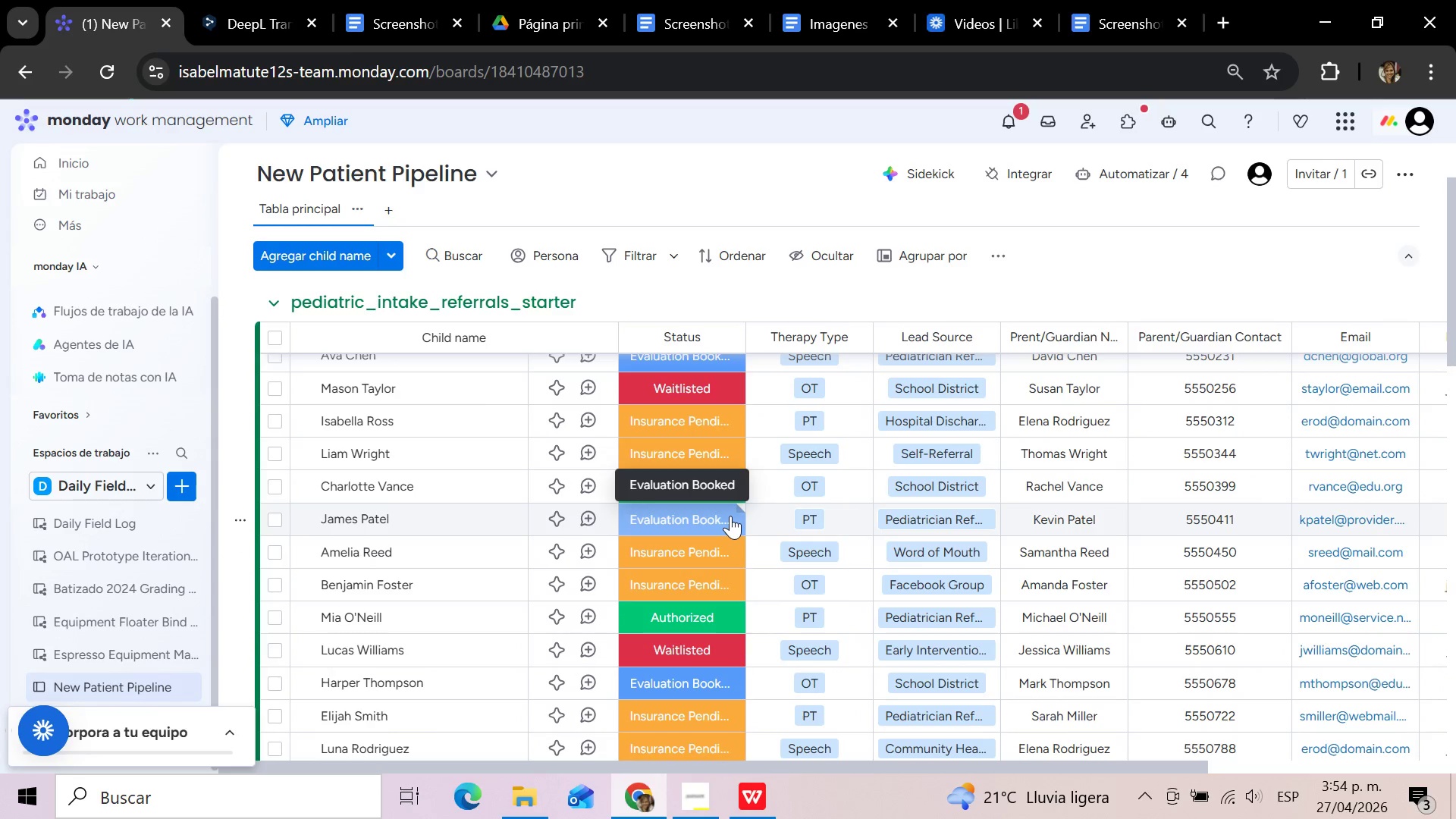 
left_click([723, 516])
 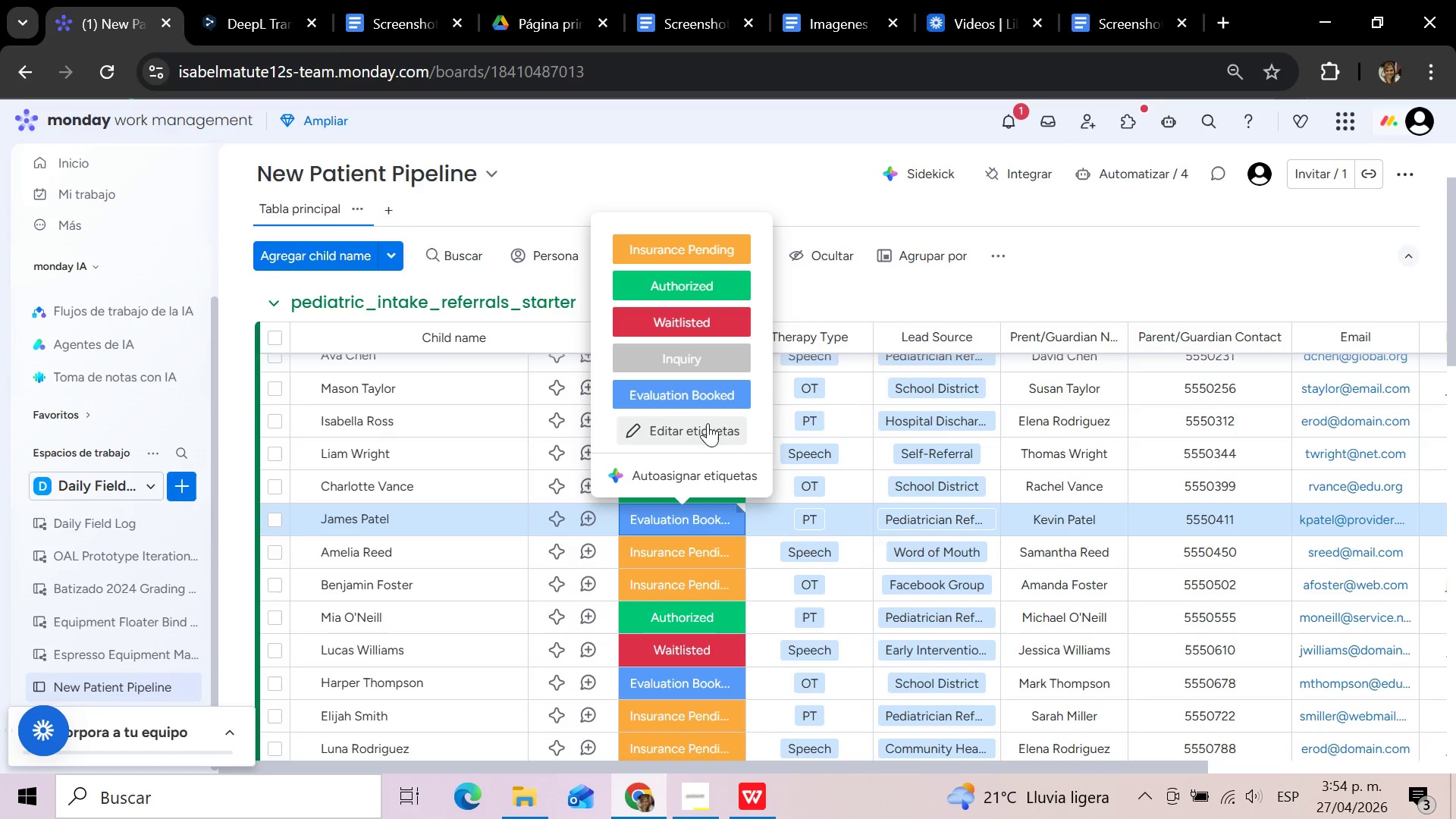 
left_click([700, 388])
 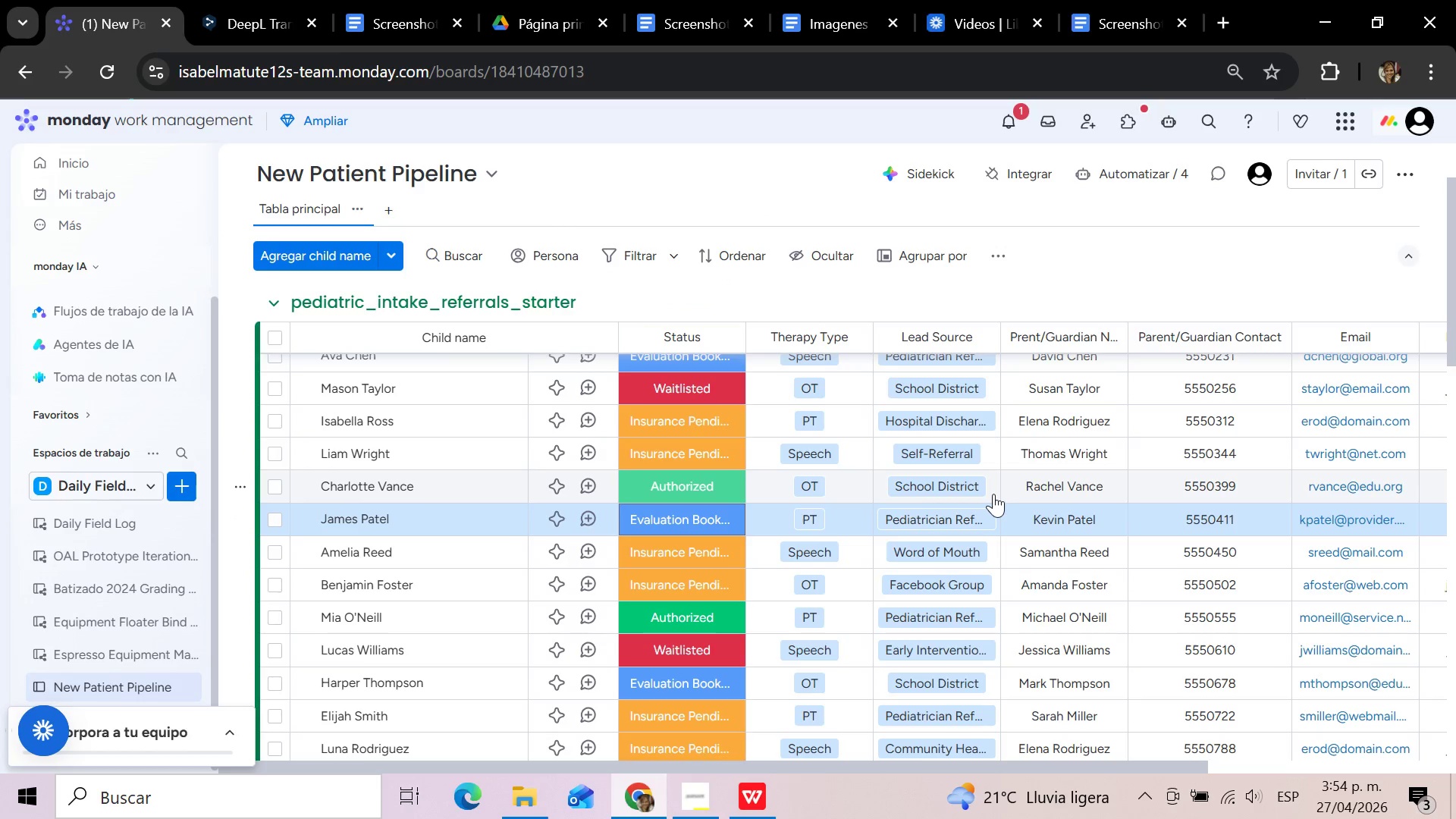 
wait(5.14)
 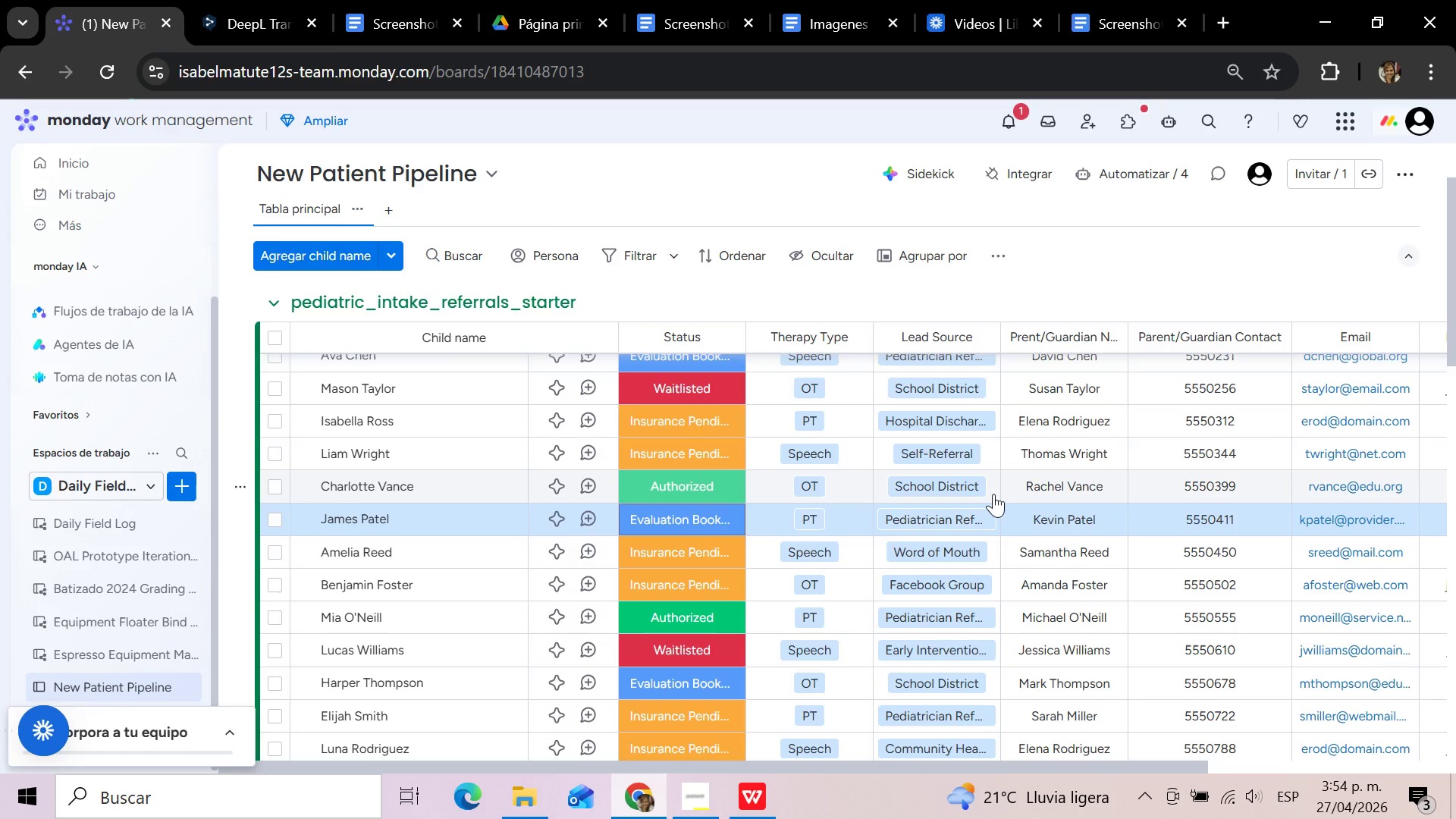 
scroll: coordinate [993, 494], scroll_direction: down, amount: 13.0
 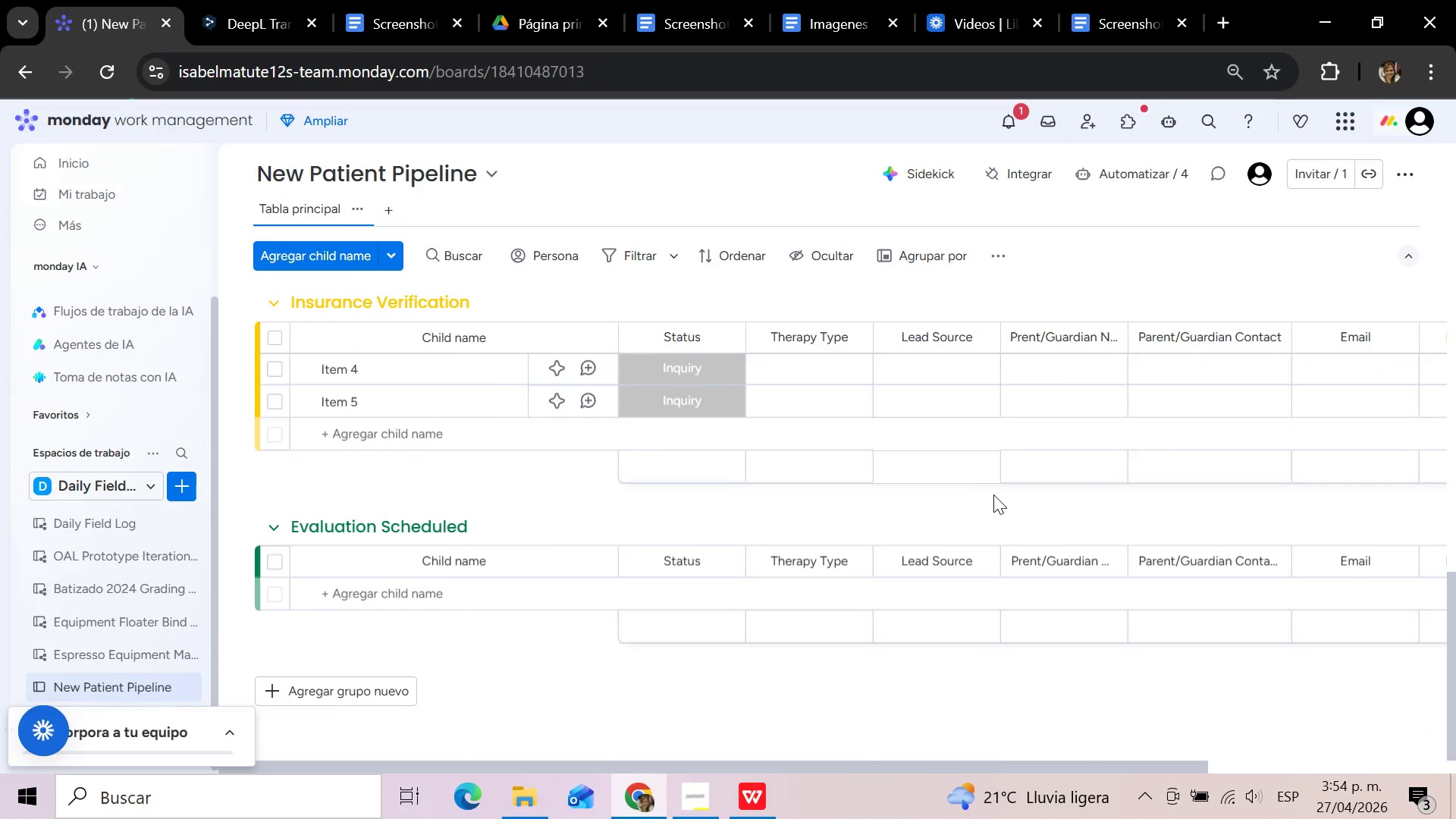 
scroll: coordinate [993, 494], scroll_direction: up, amount: 10.0
 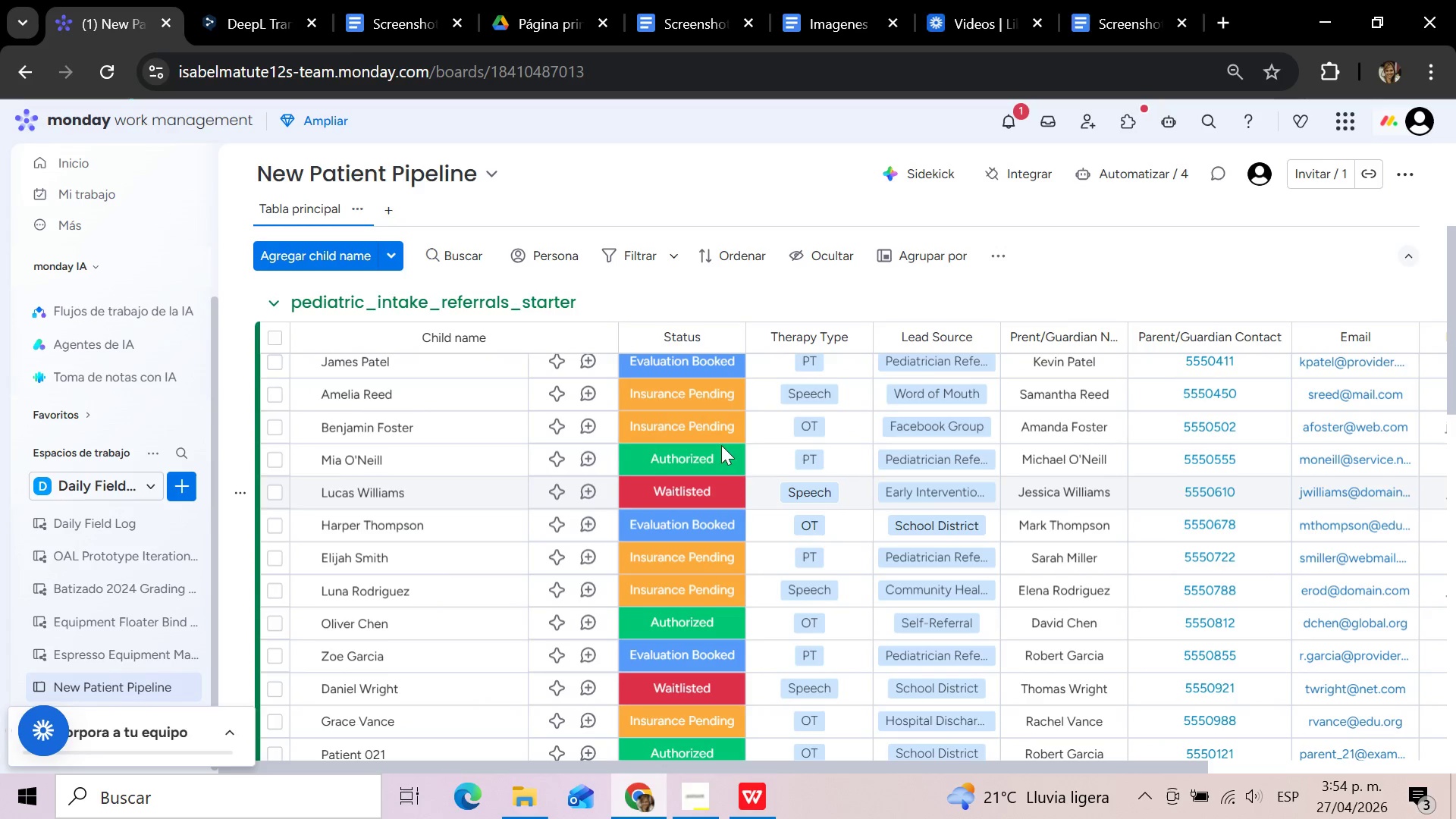 
left_click([711, 424])
 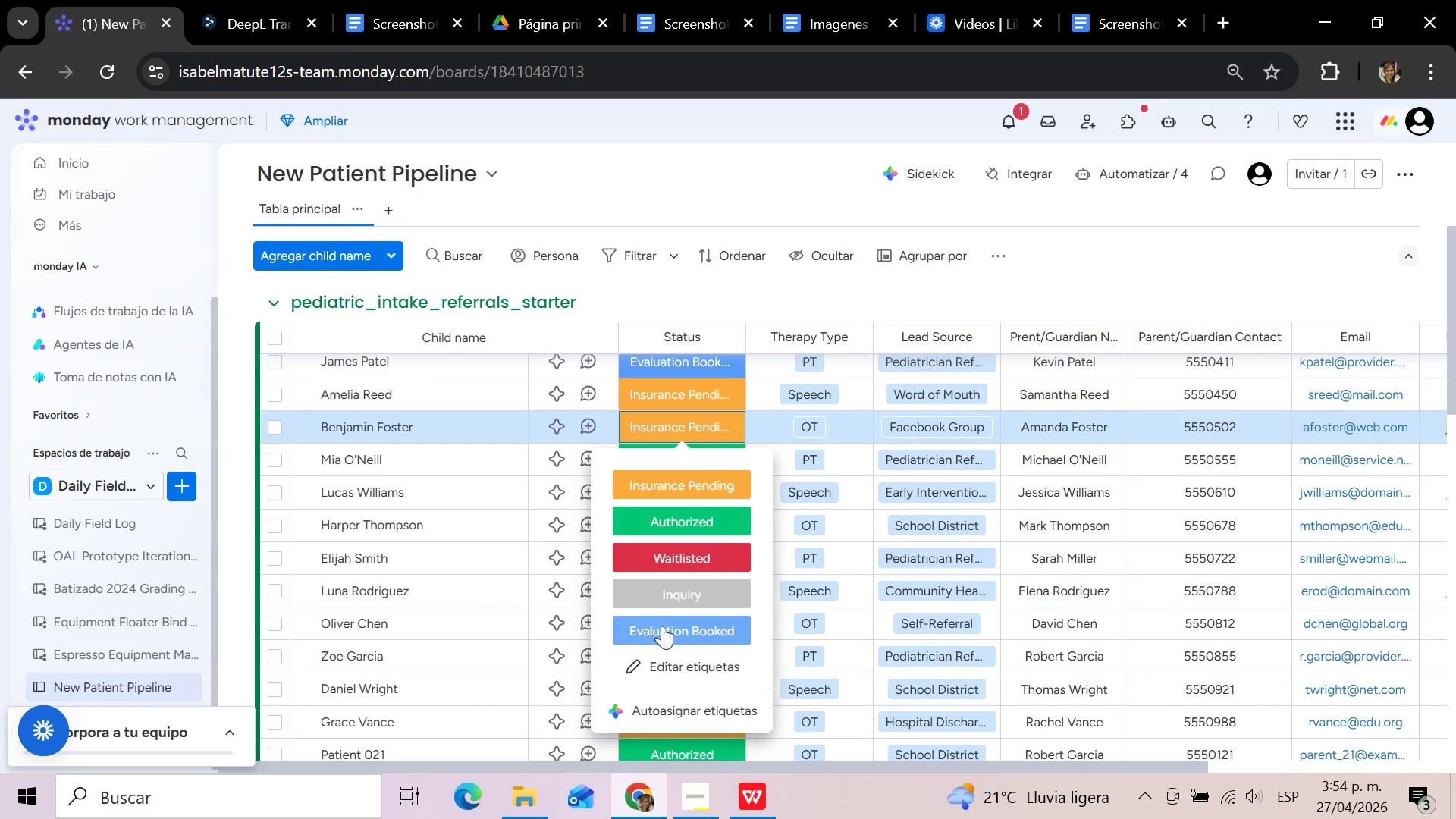 
left_click([662, 626])
 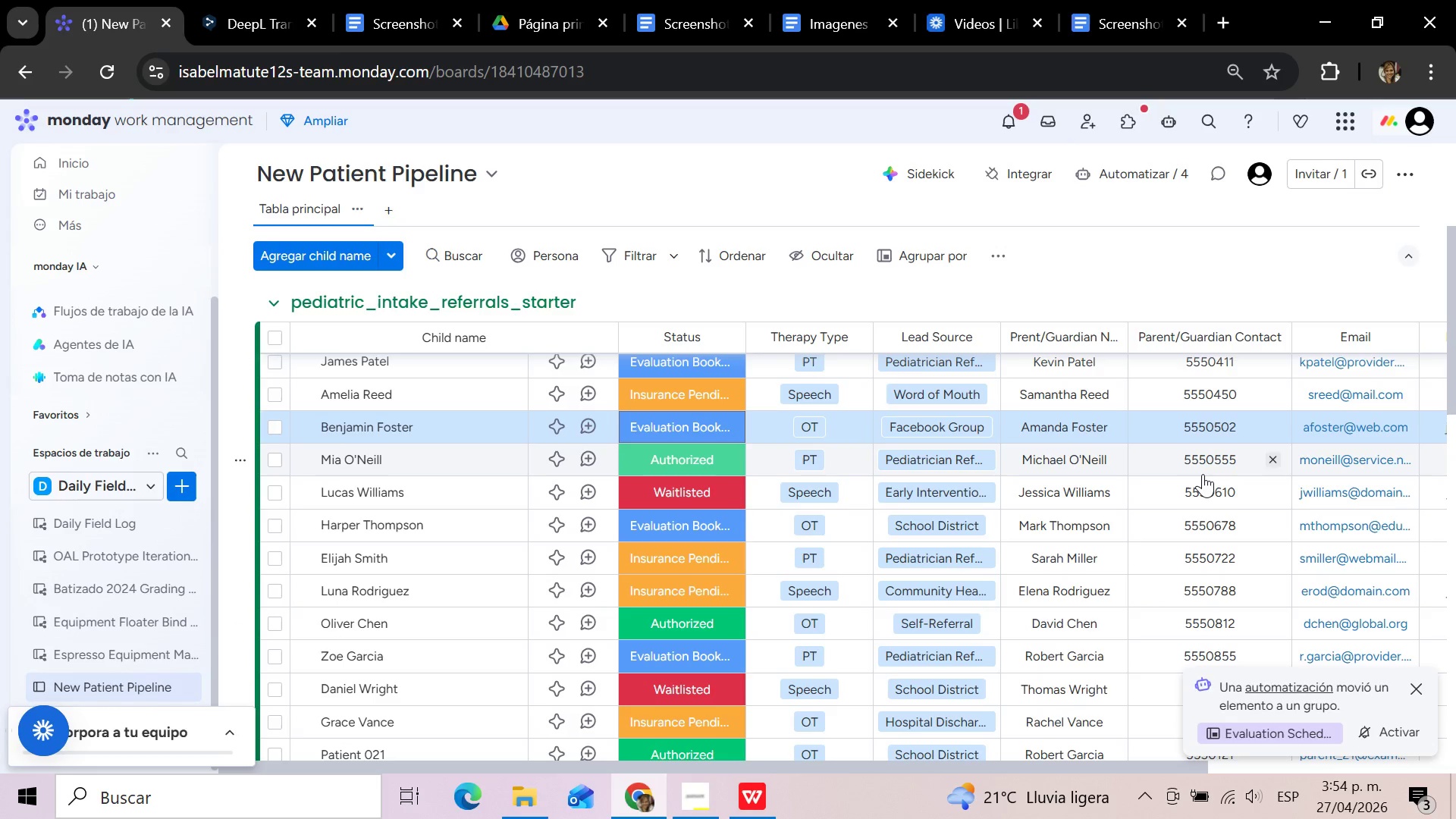 
wait(5.28)
 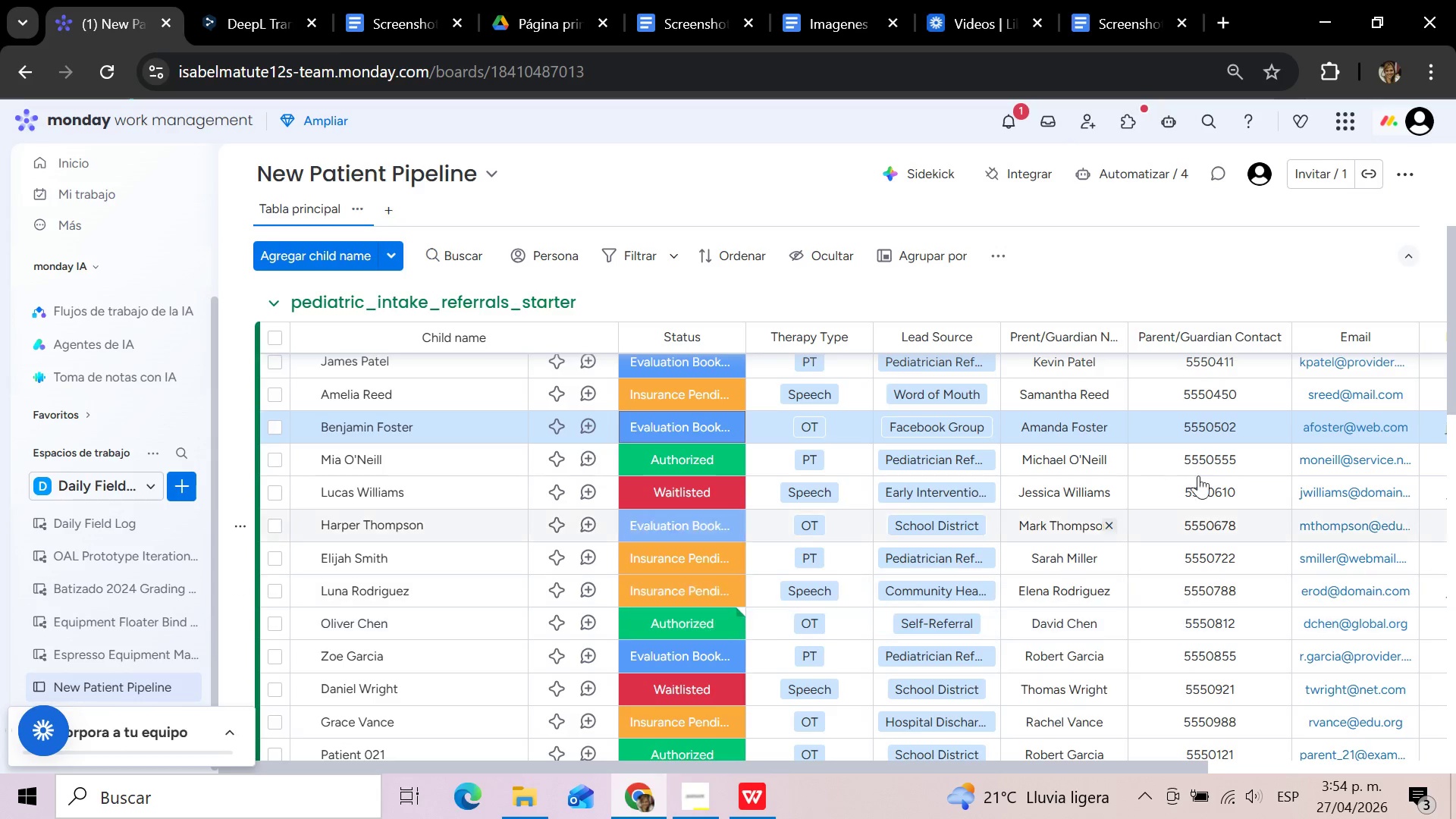 
scroll: coordinate [1203, 474], scroll_direction: down, amount: 7.0
 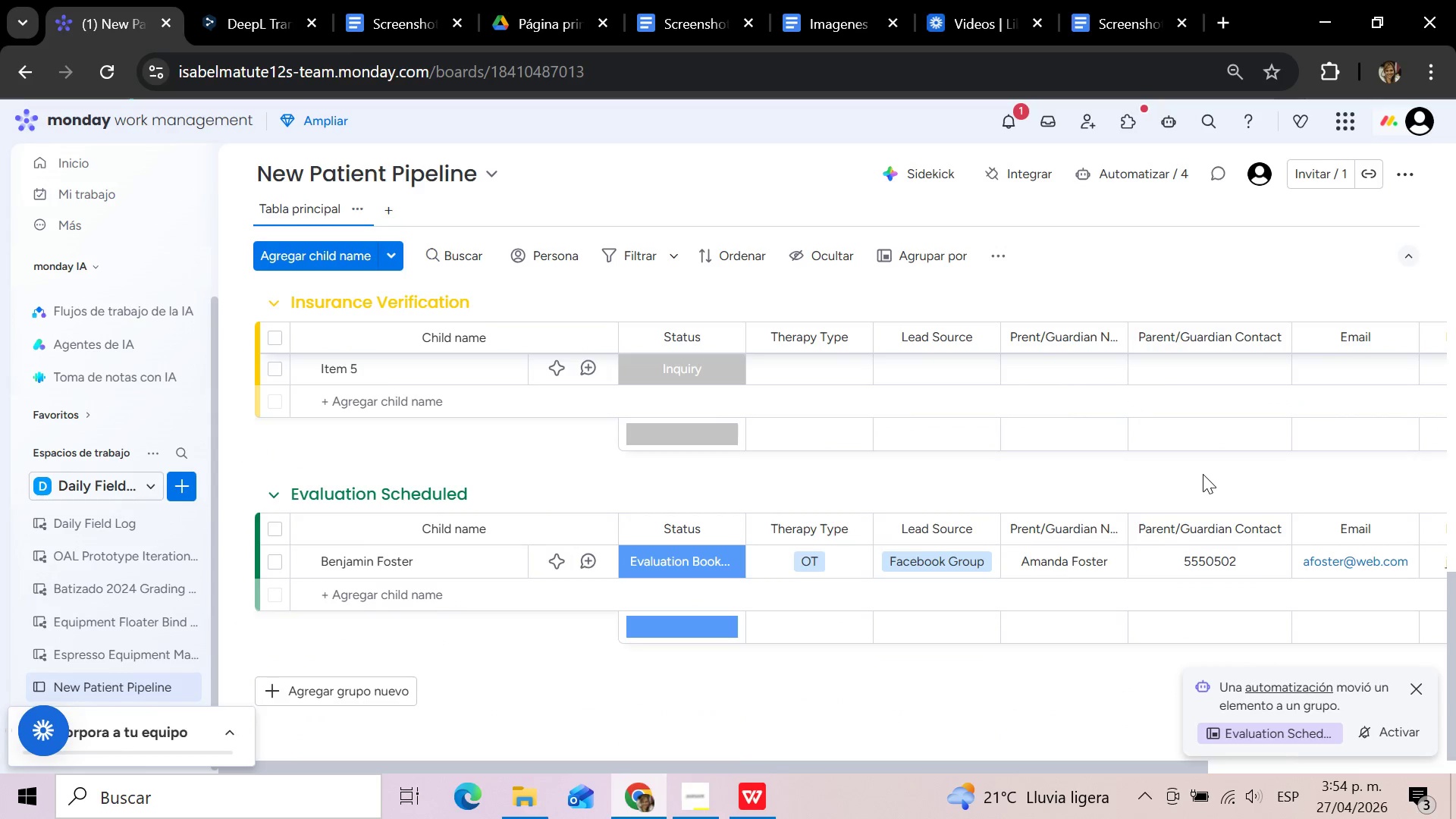 
wait(7.7)
 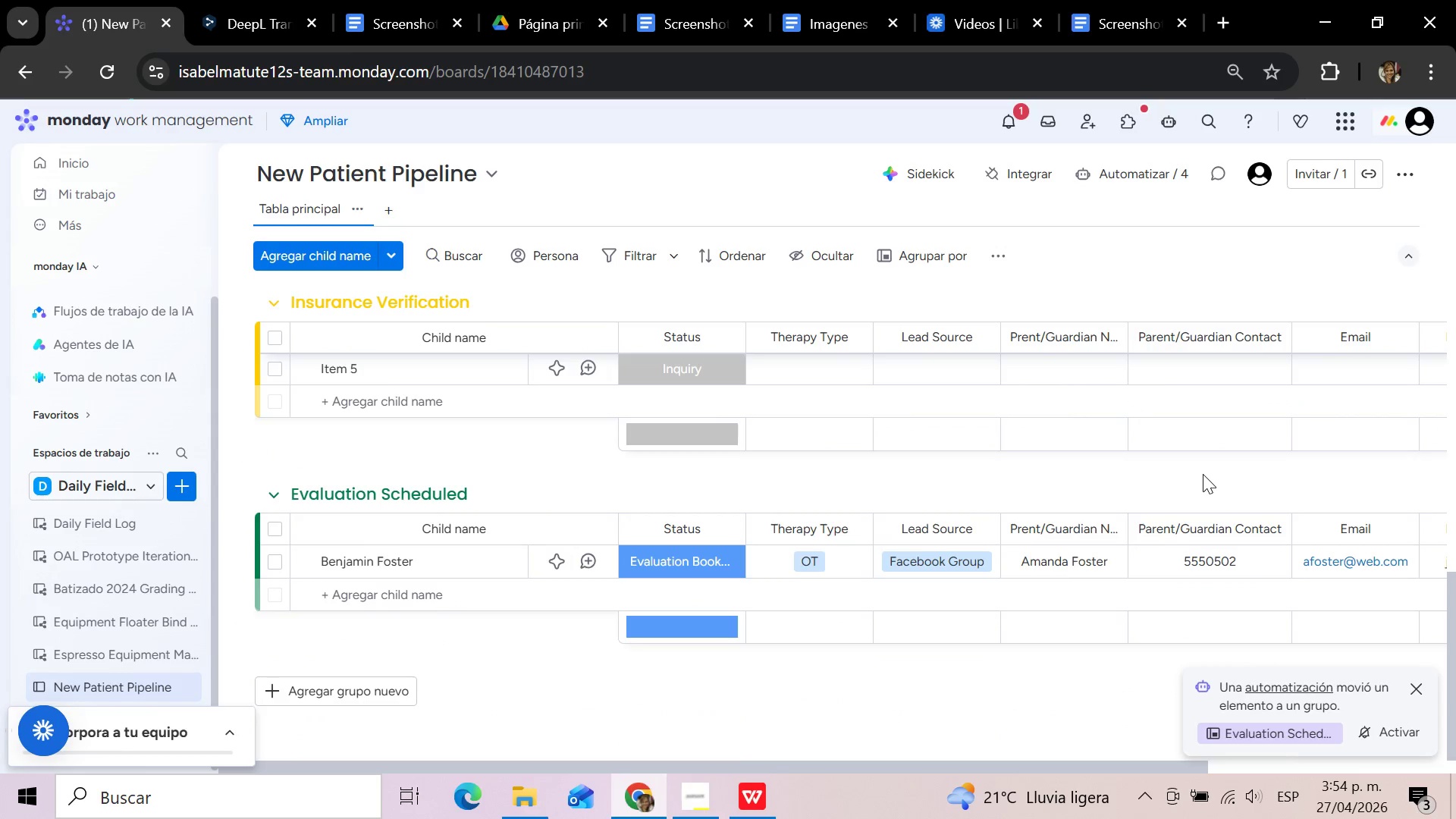 
scroll: coordinate [1203, 474], scroll_direction: up, amount: 2.0
 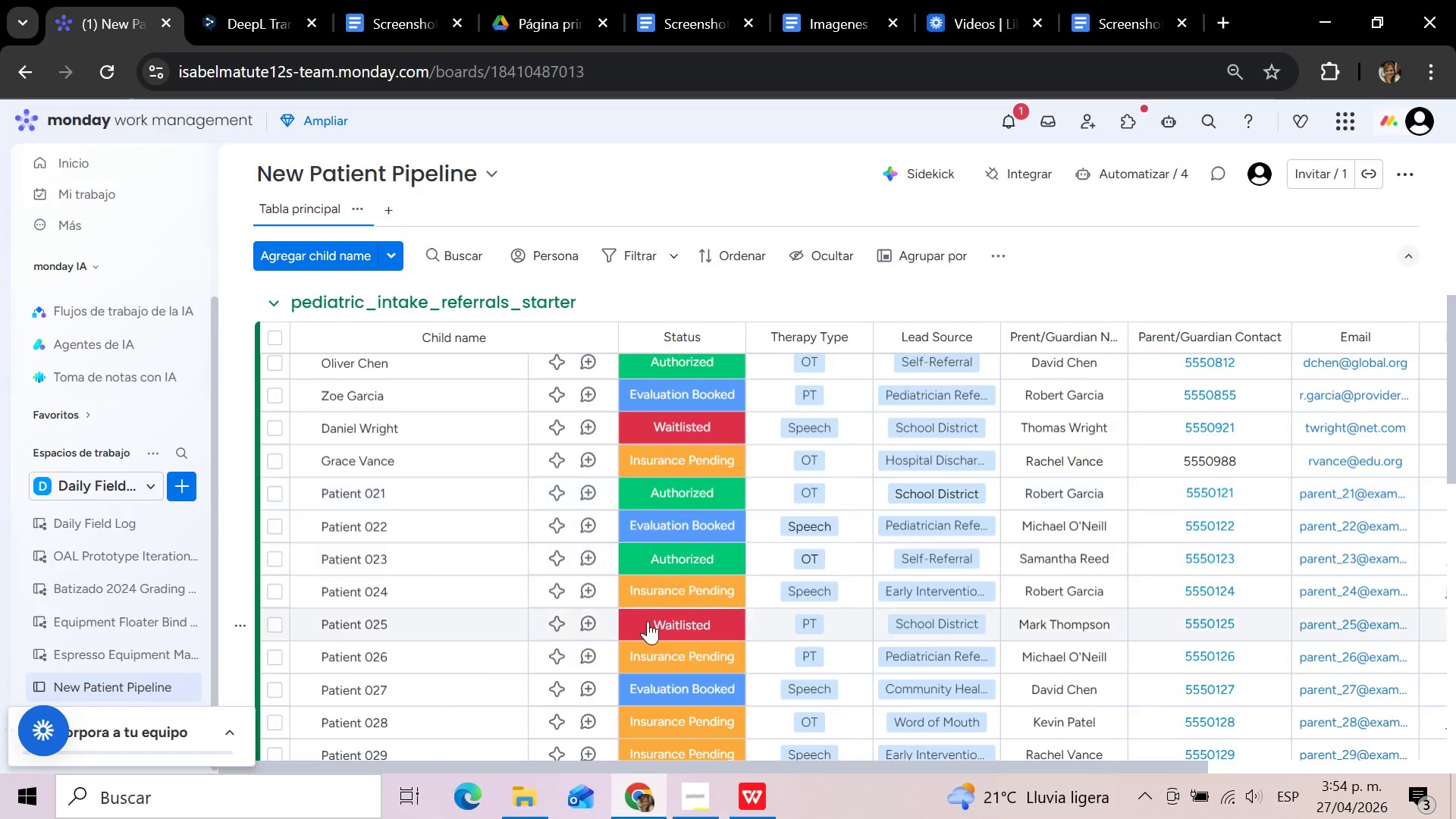 
left_click([698, 650])
 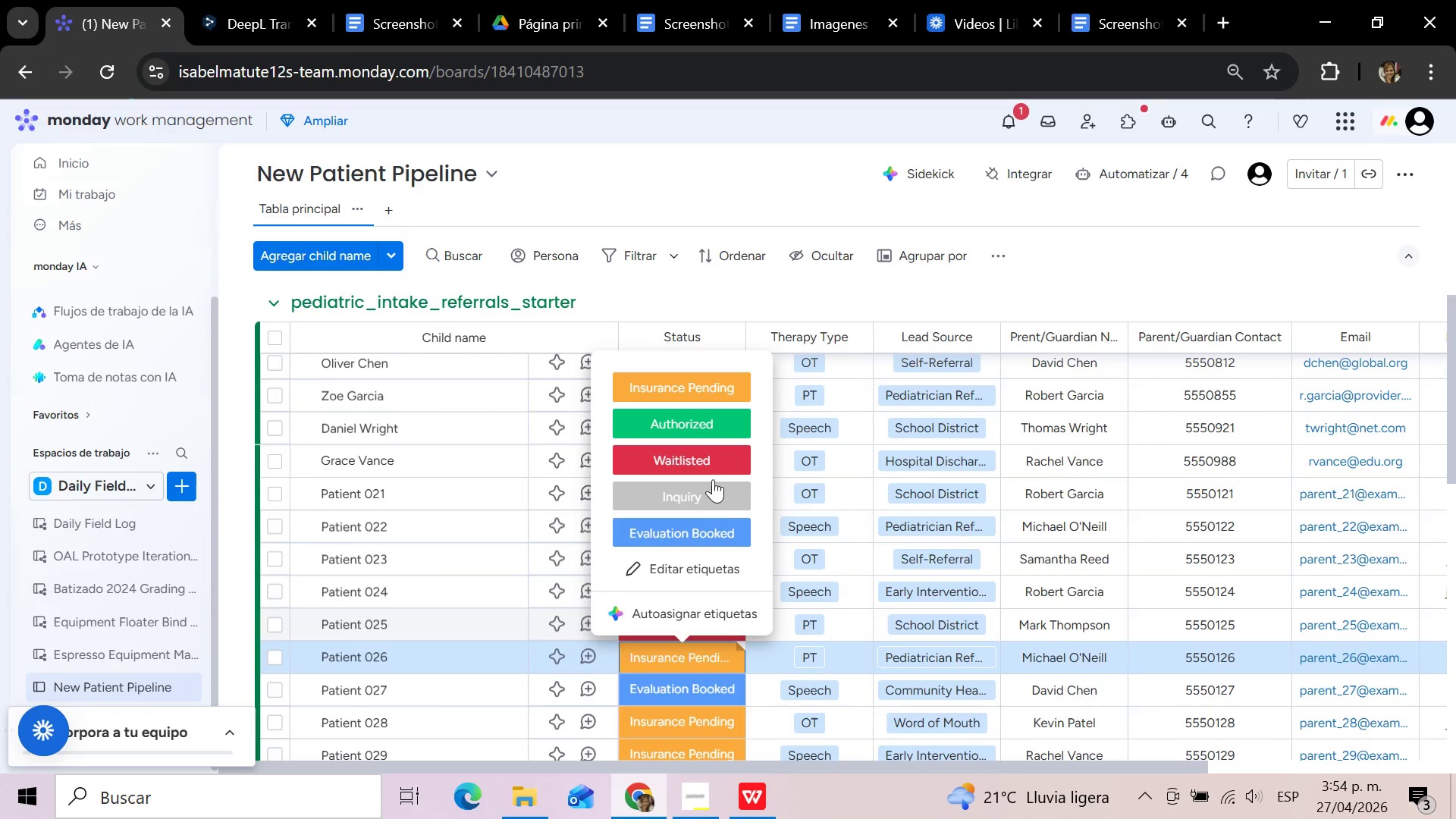 
left_click([713, 414])
 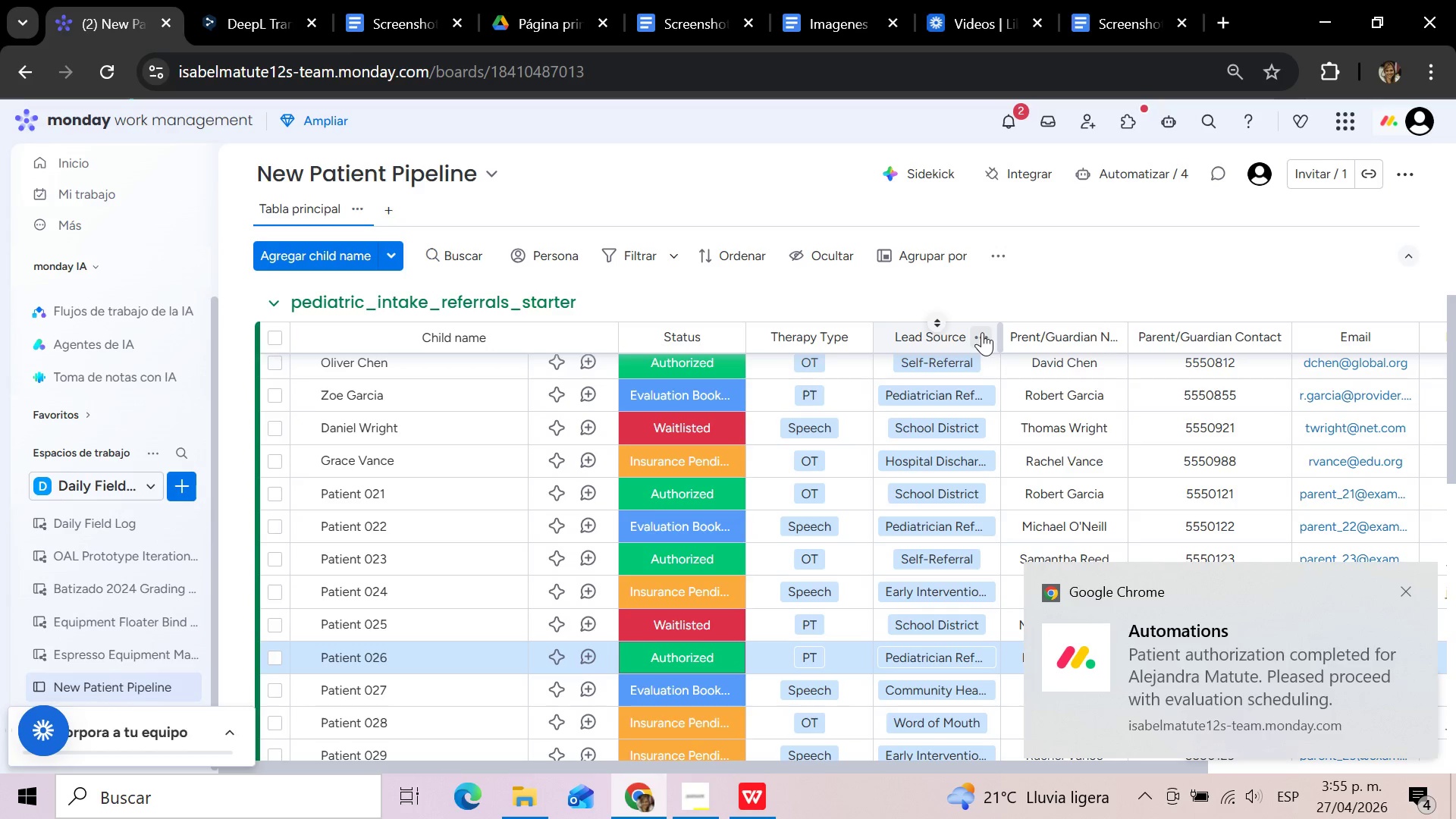 
wait(12.5)
 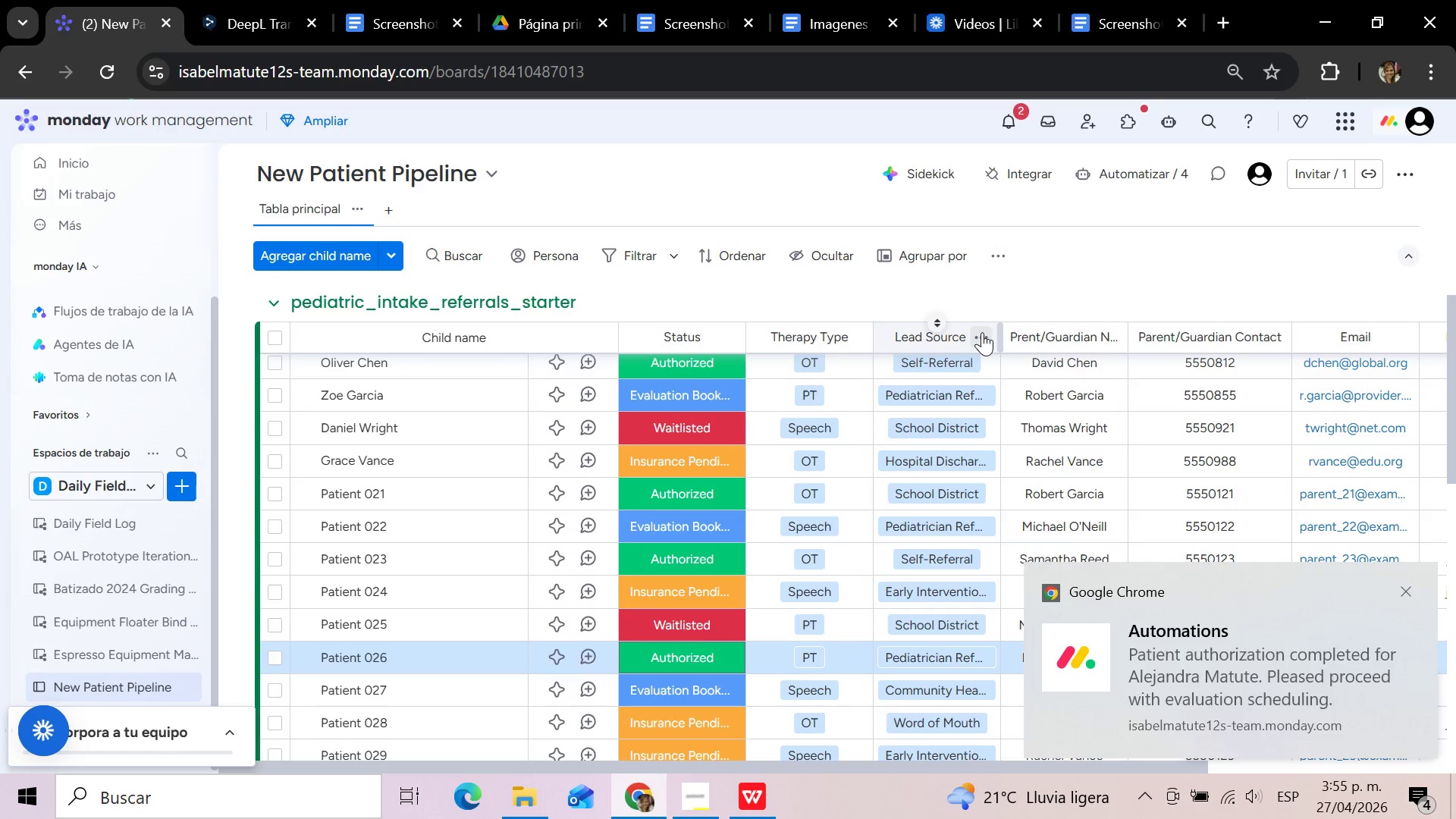 
scroll: coordinate [903, 457], scroll_direction: up, amount: 14.0
 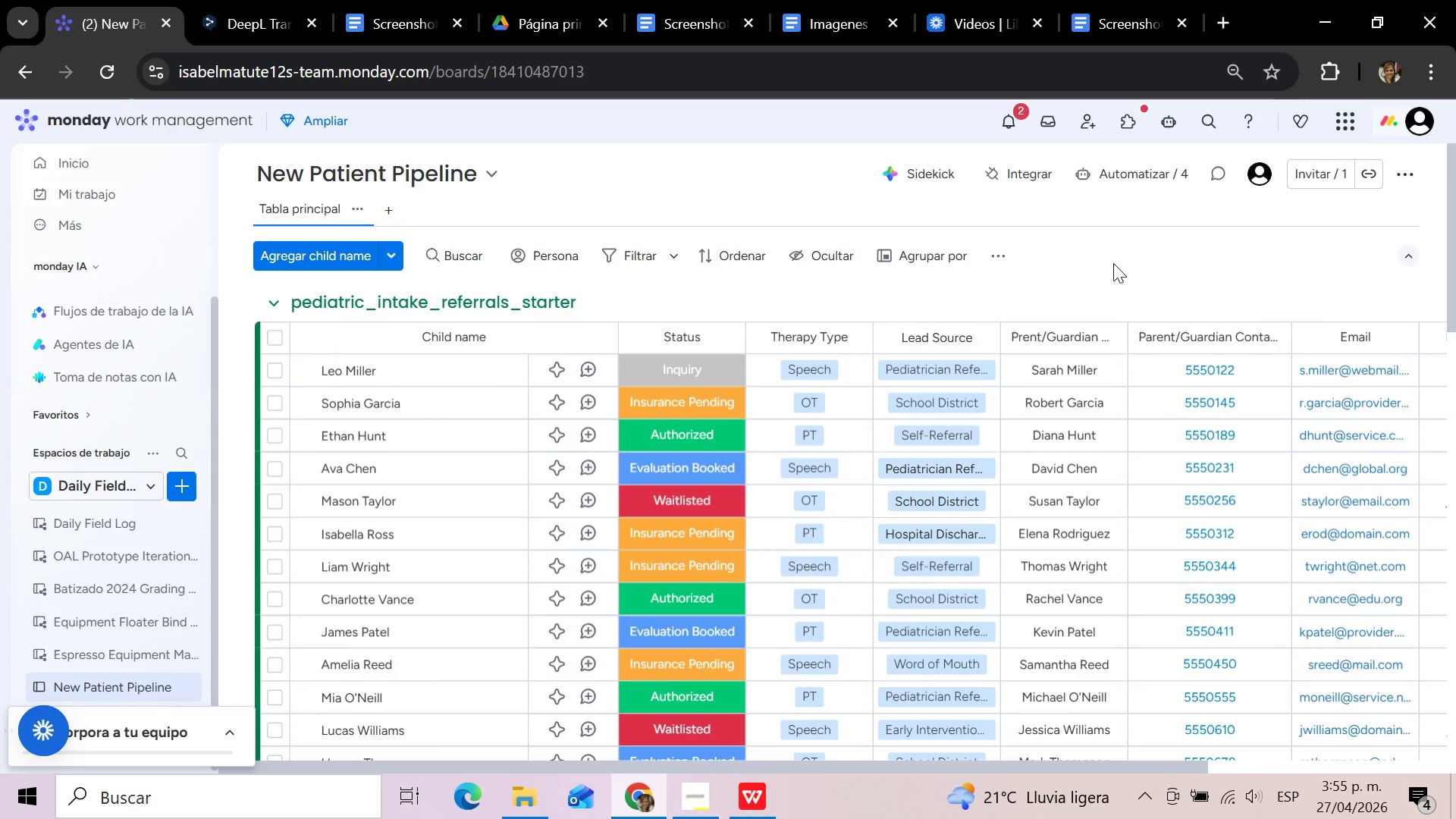 
left_click([1130, 280])
 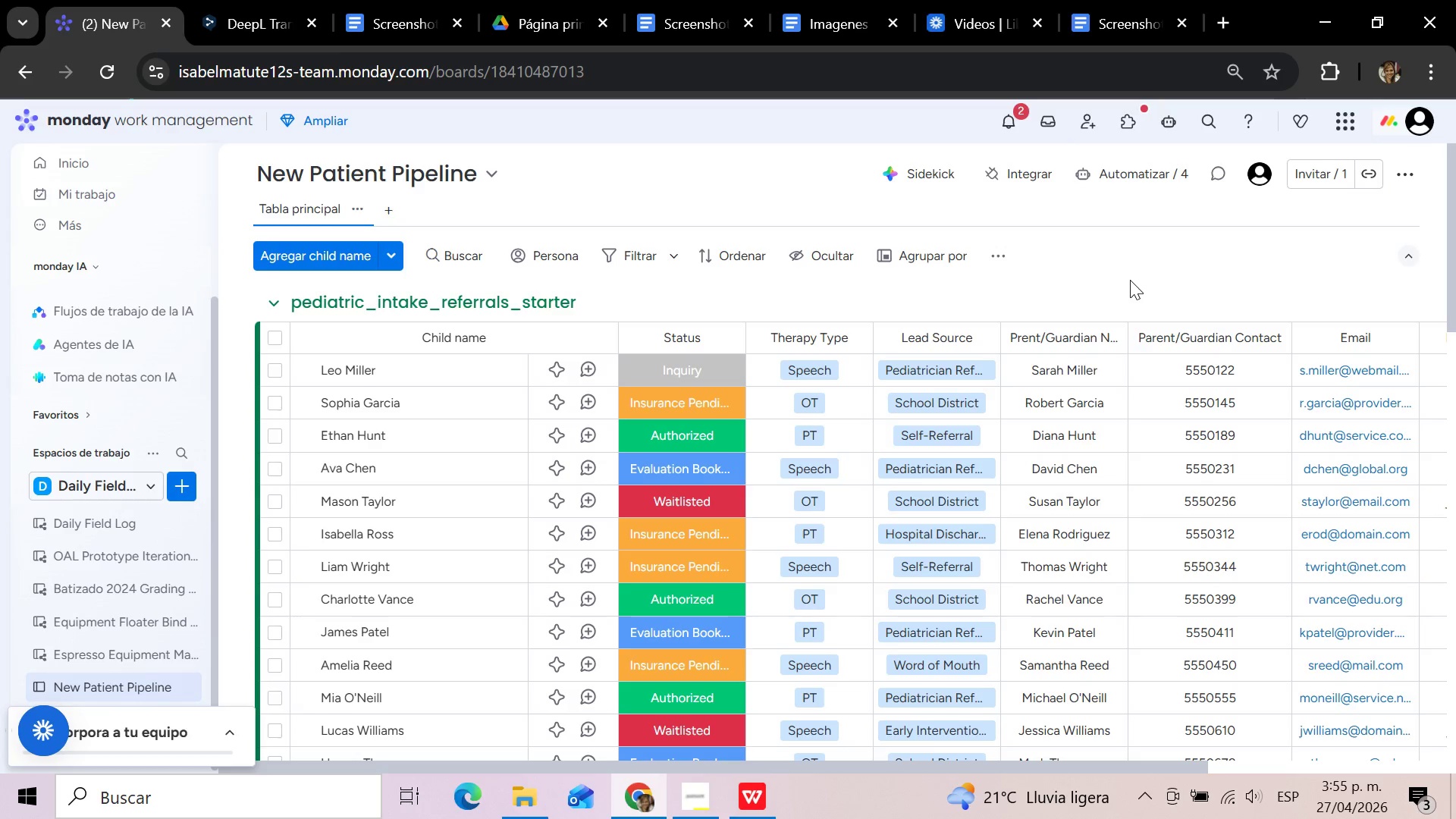 
wait(26.28)
 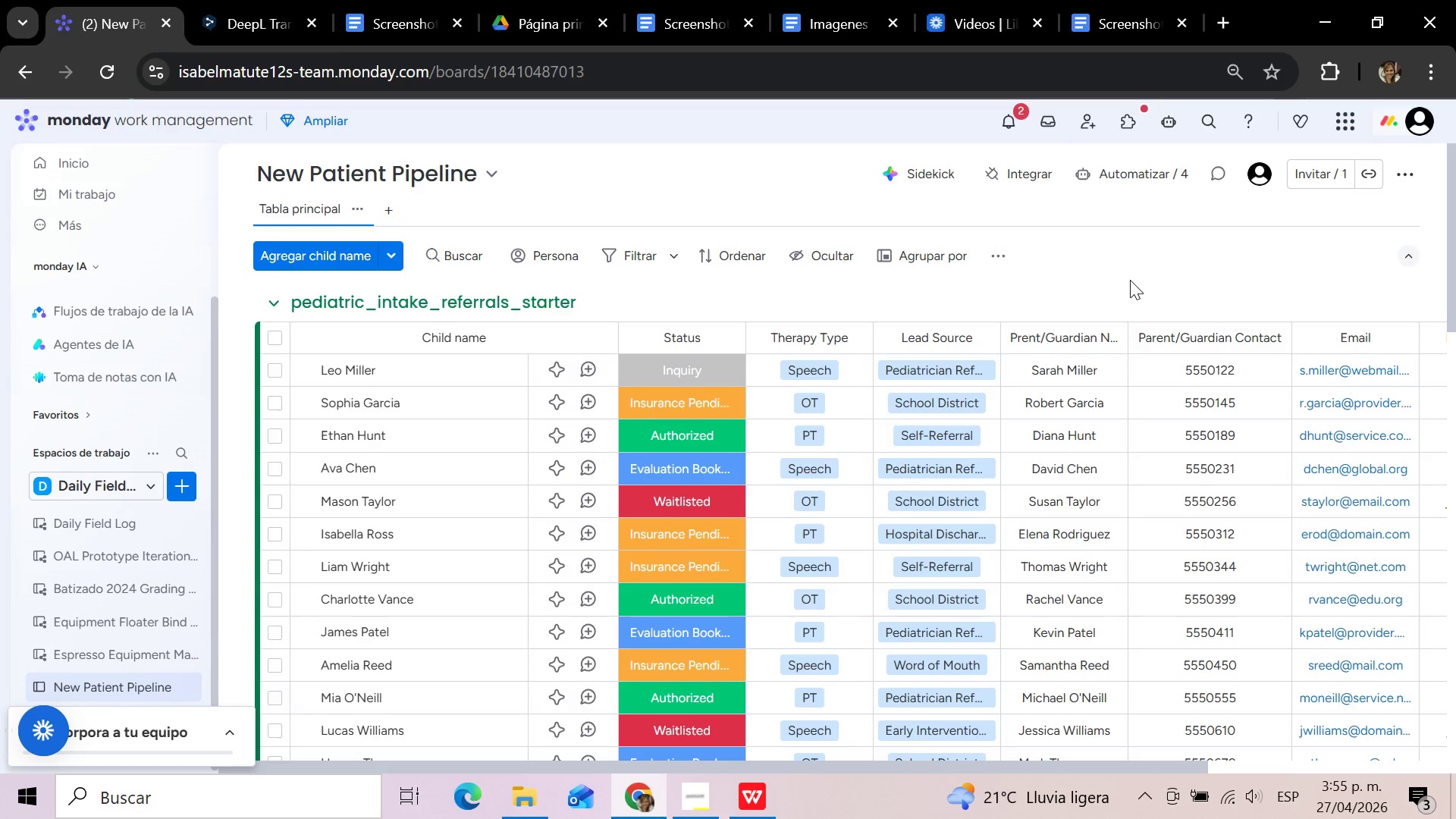 
mouse_move([714, 305])
 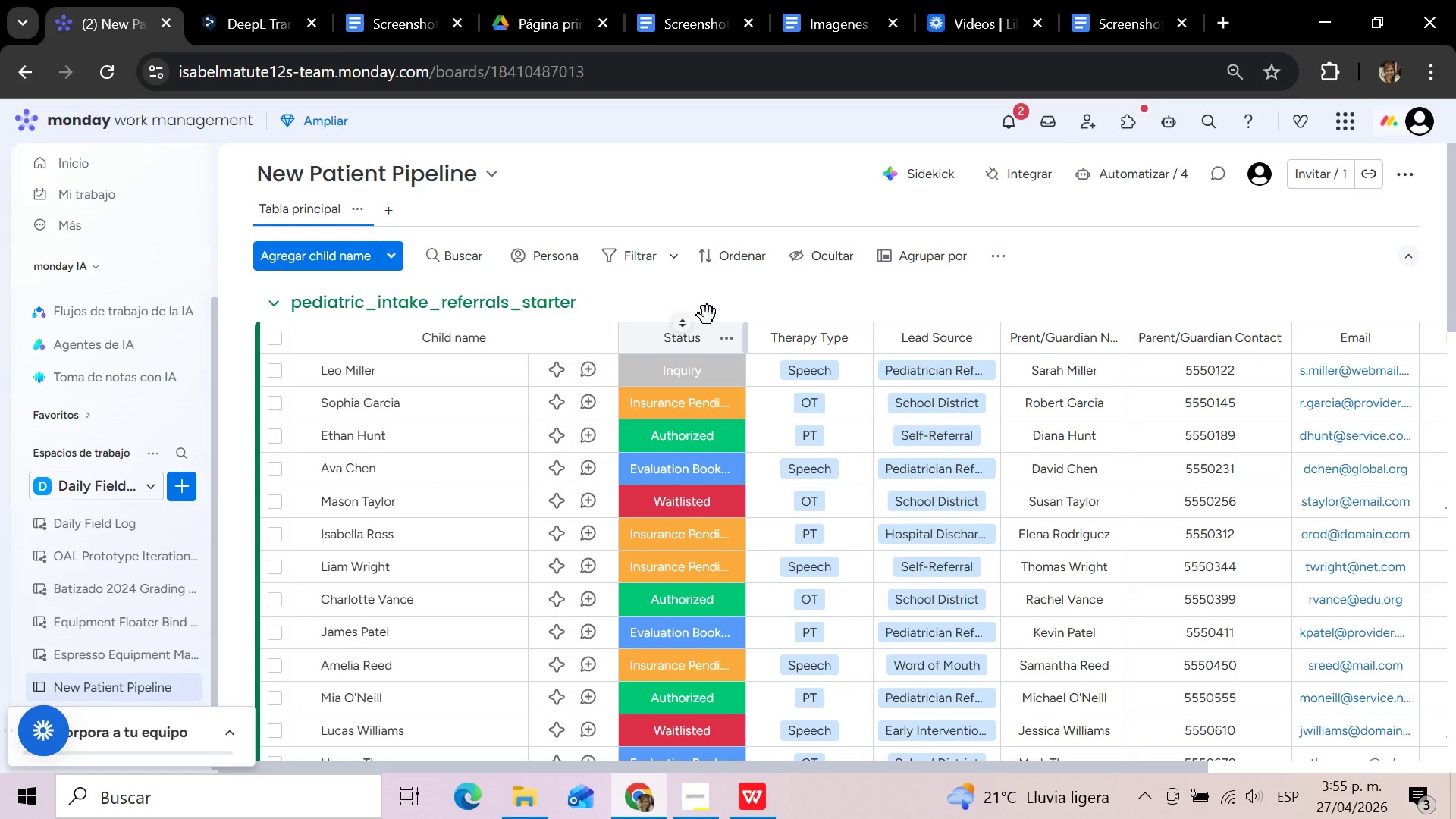 
mouse_move([387, 192])
 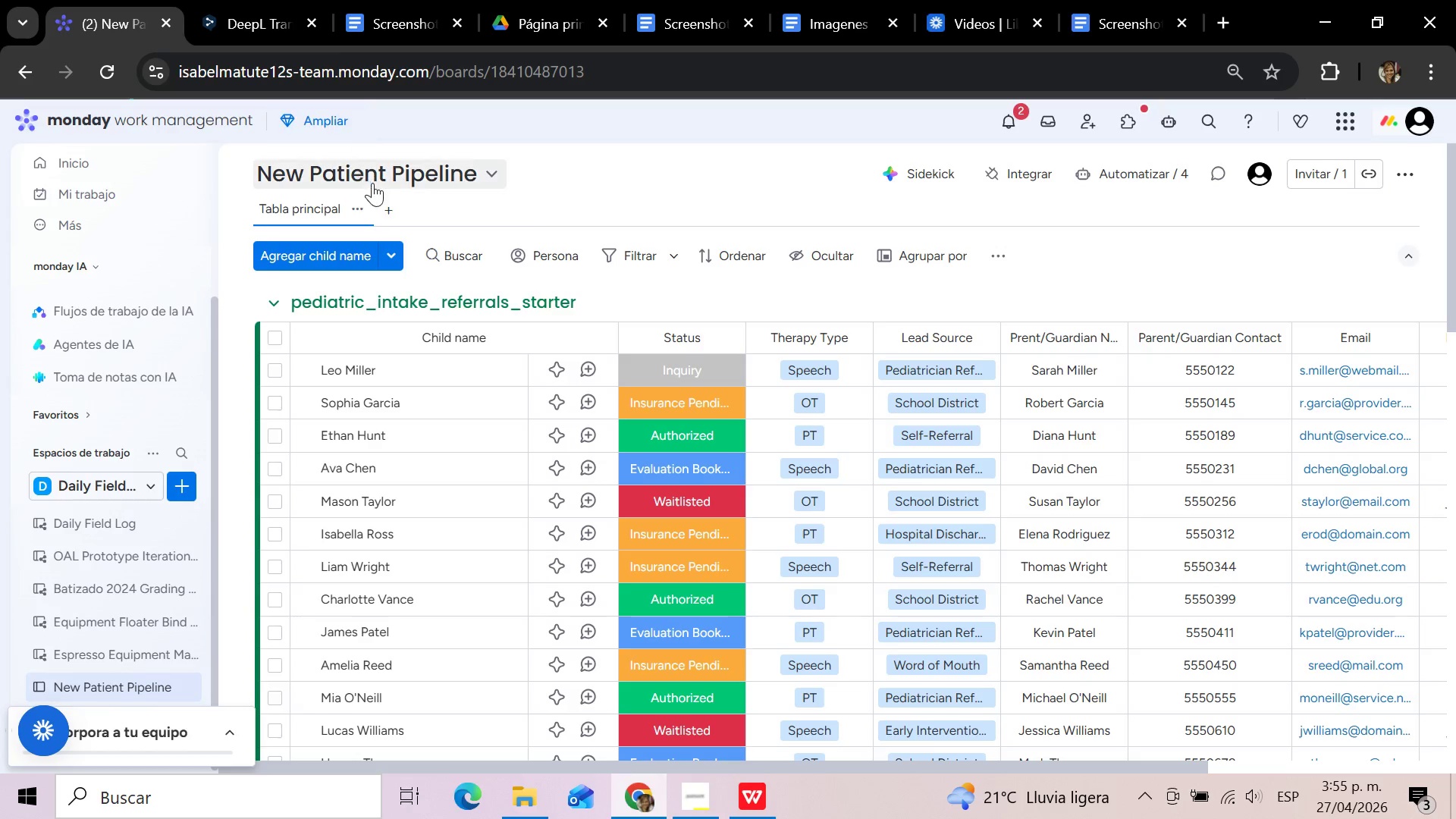 
left_click([391, 212])
 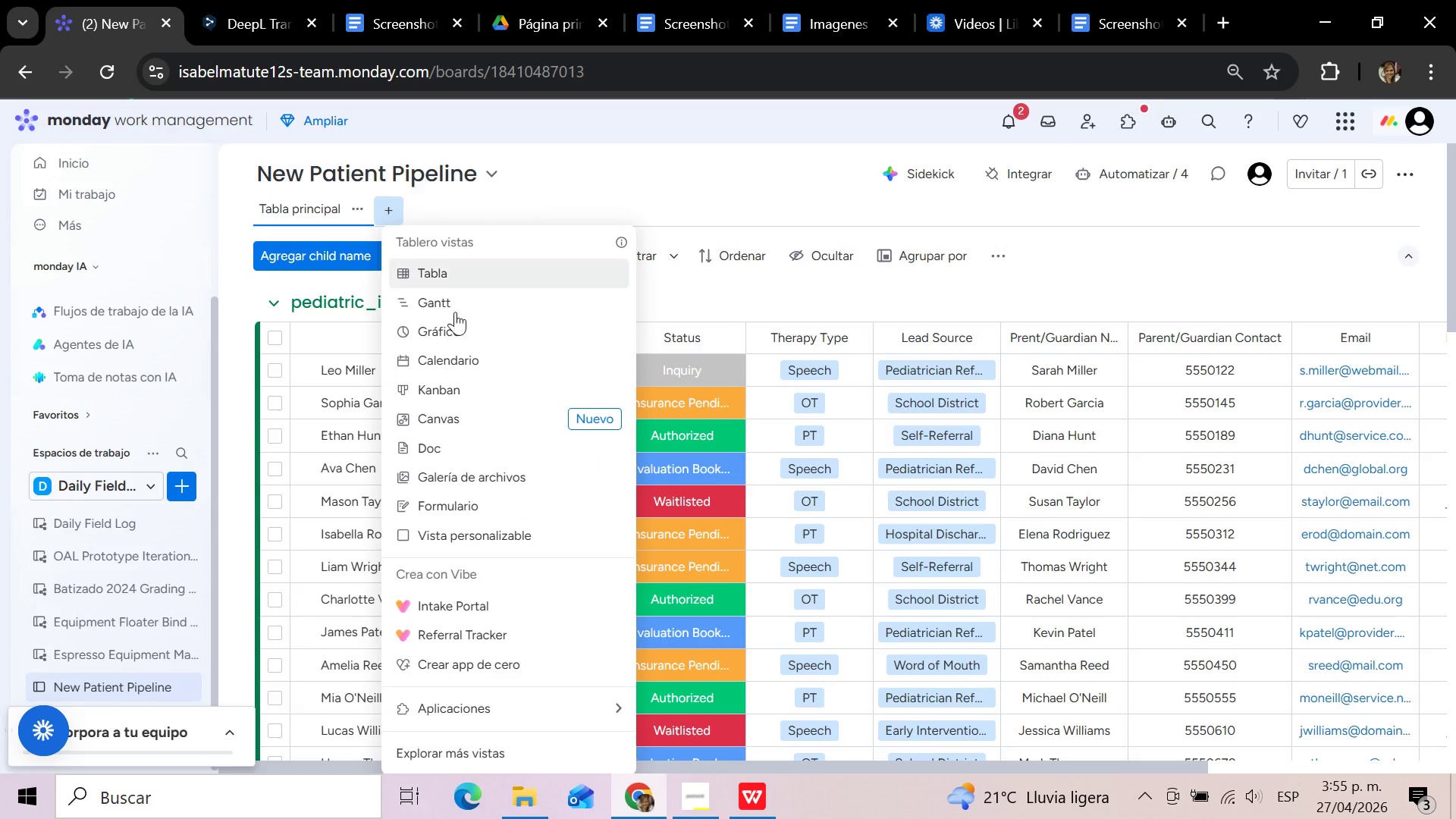 
left_click([457, 393])
 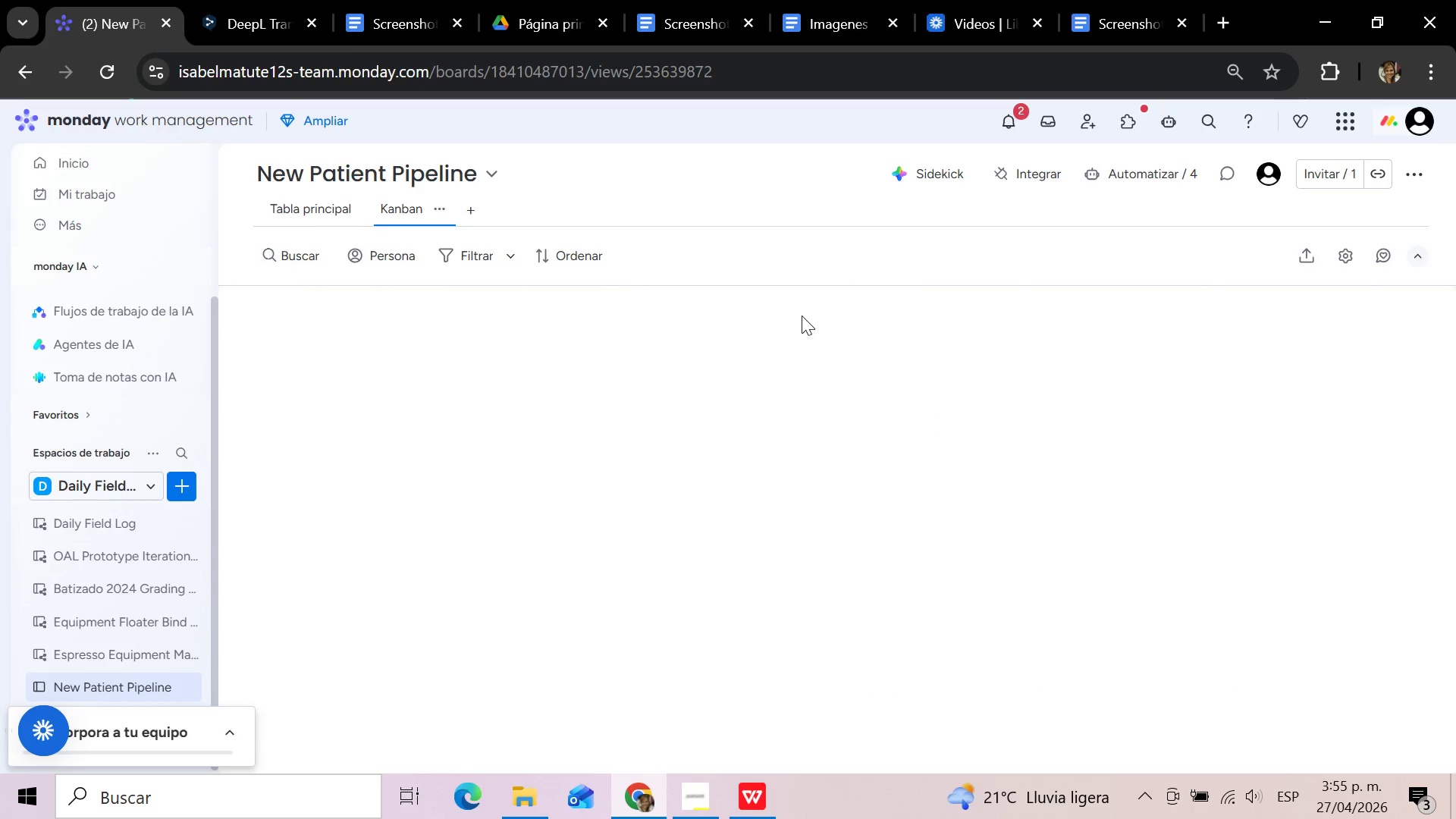 
wait(10.53)
 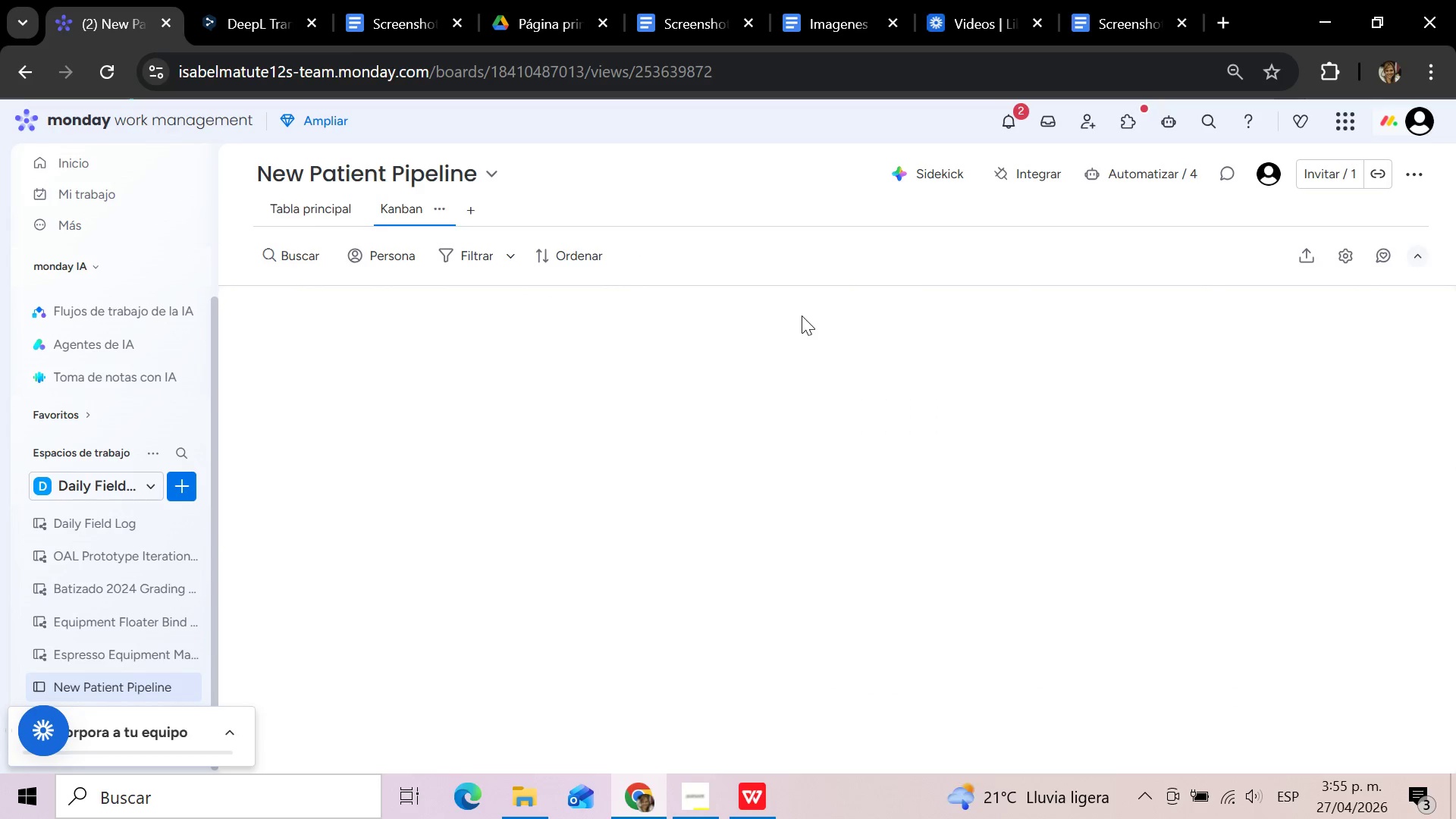 
left_click([438, 202])
 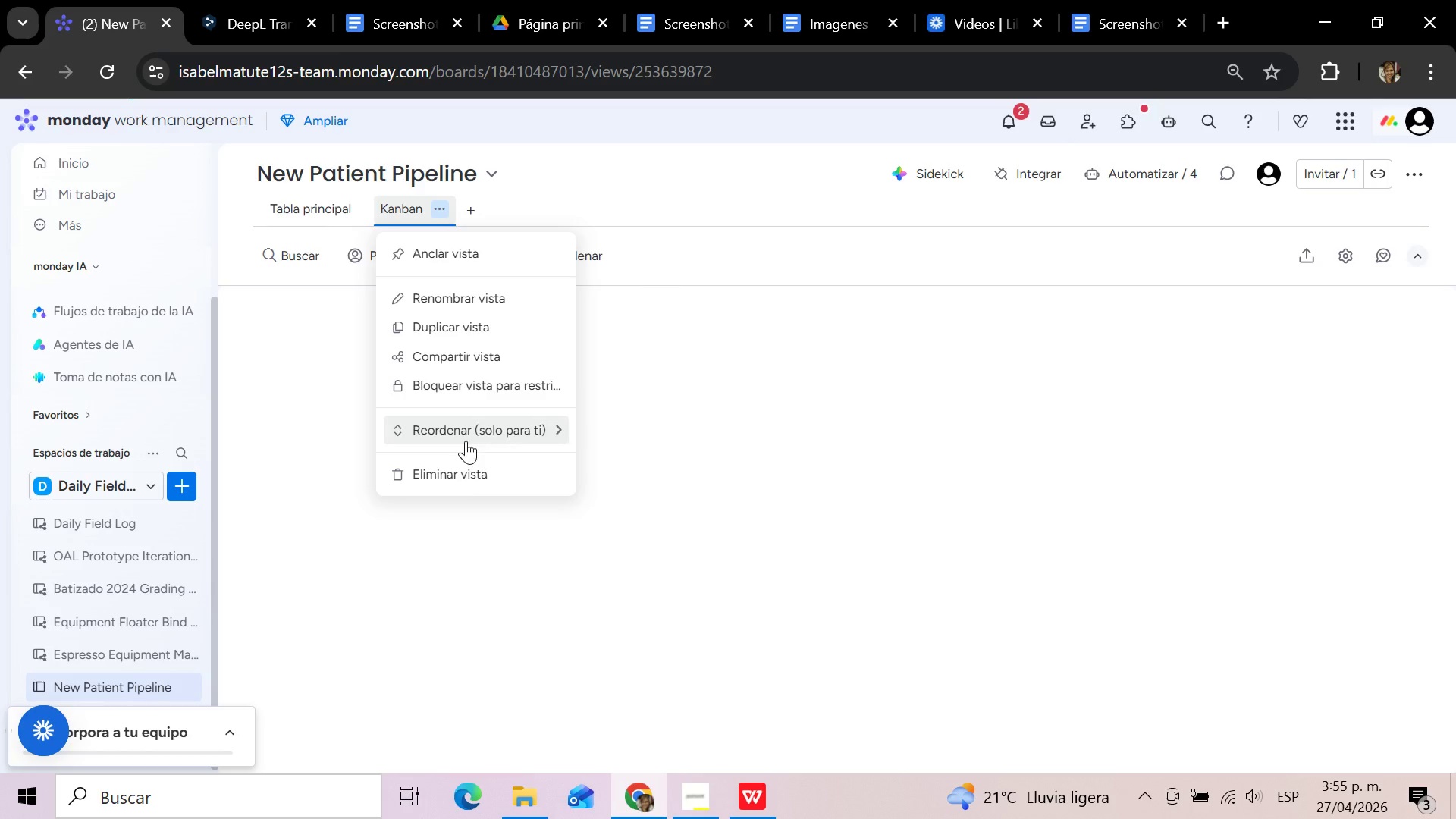 
left_click([480, 297])
 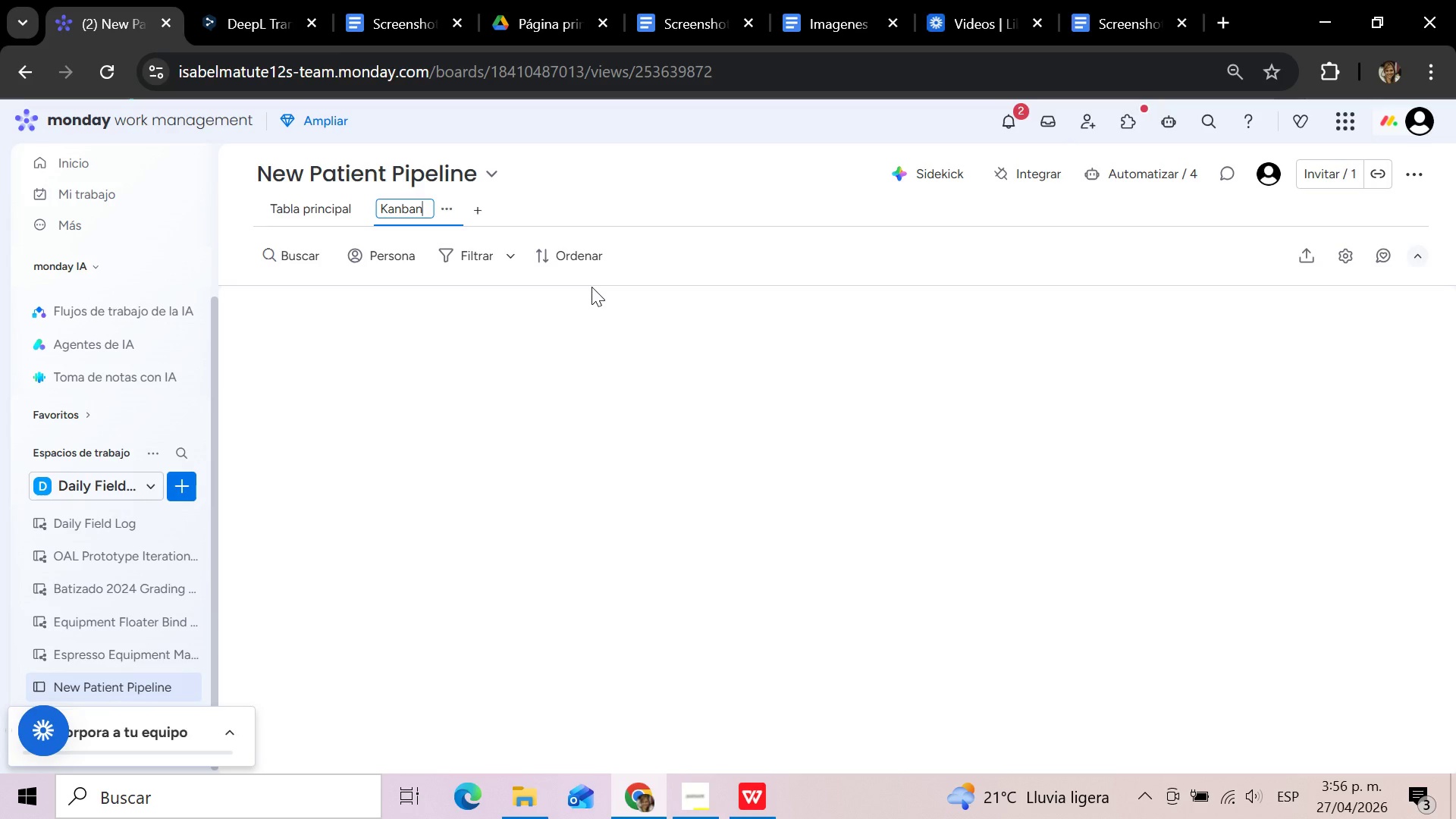 
hold_key(key=Backspace, duration=0.91)
 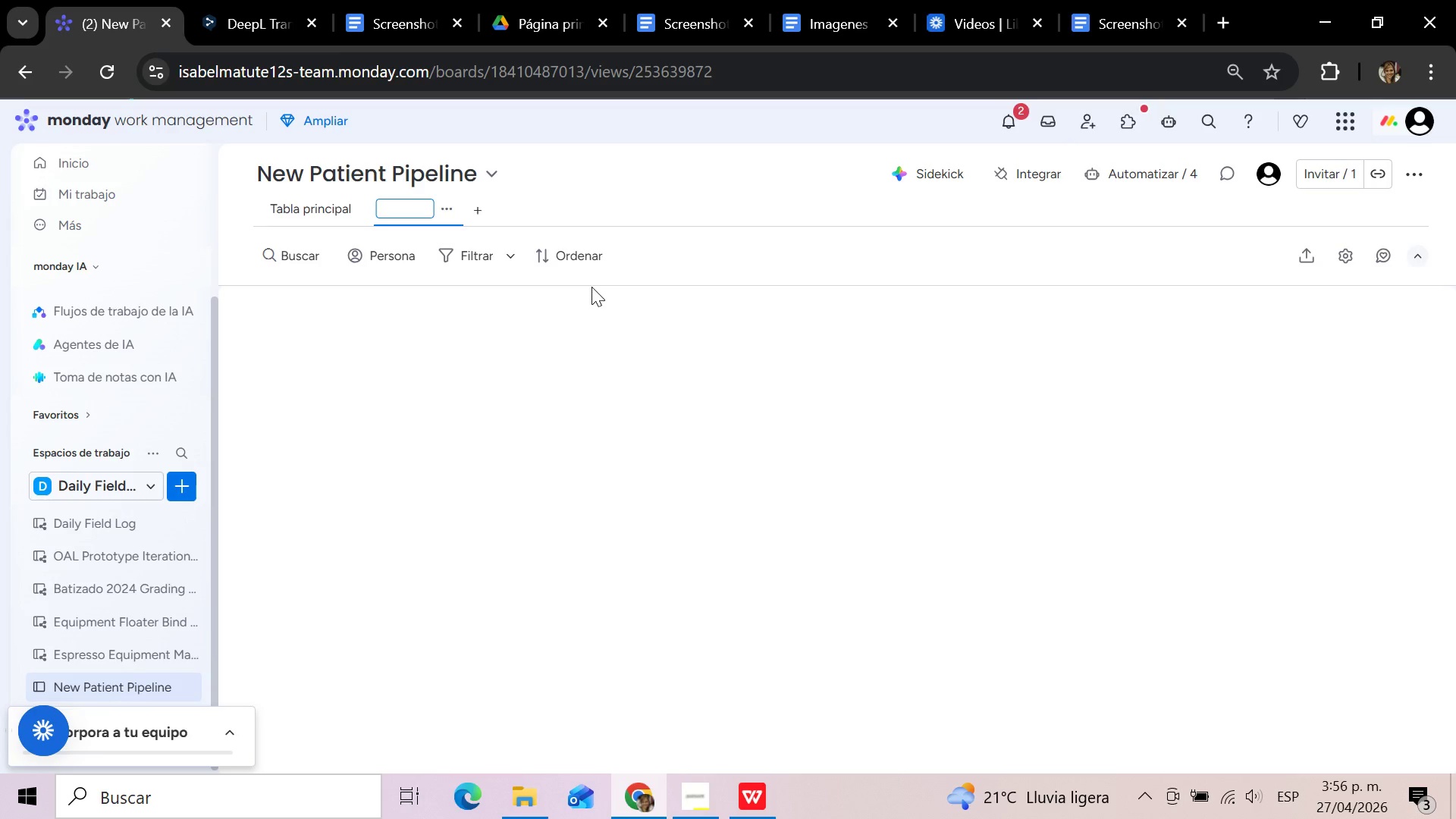 
type(Pipeline Vew)
key(Backspace)
key(Backspace)
type(iew)
 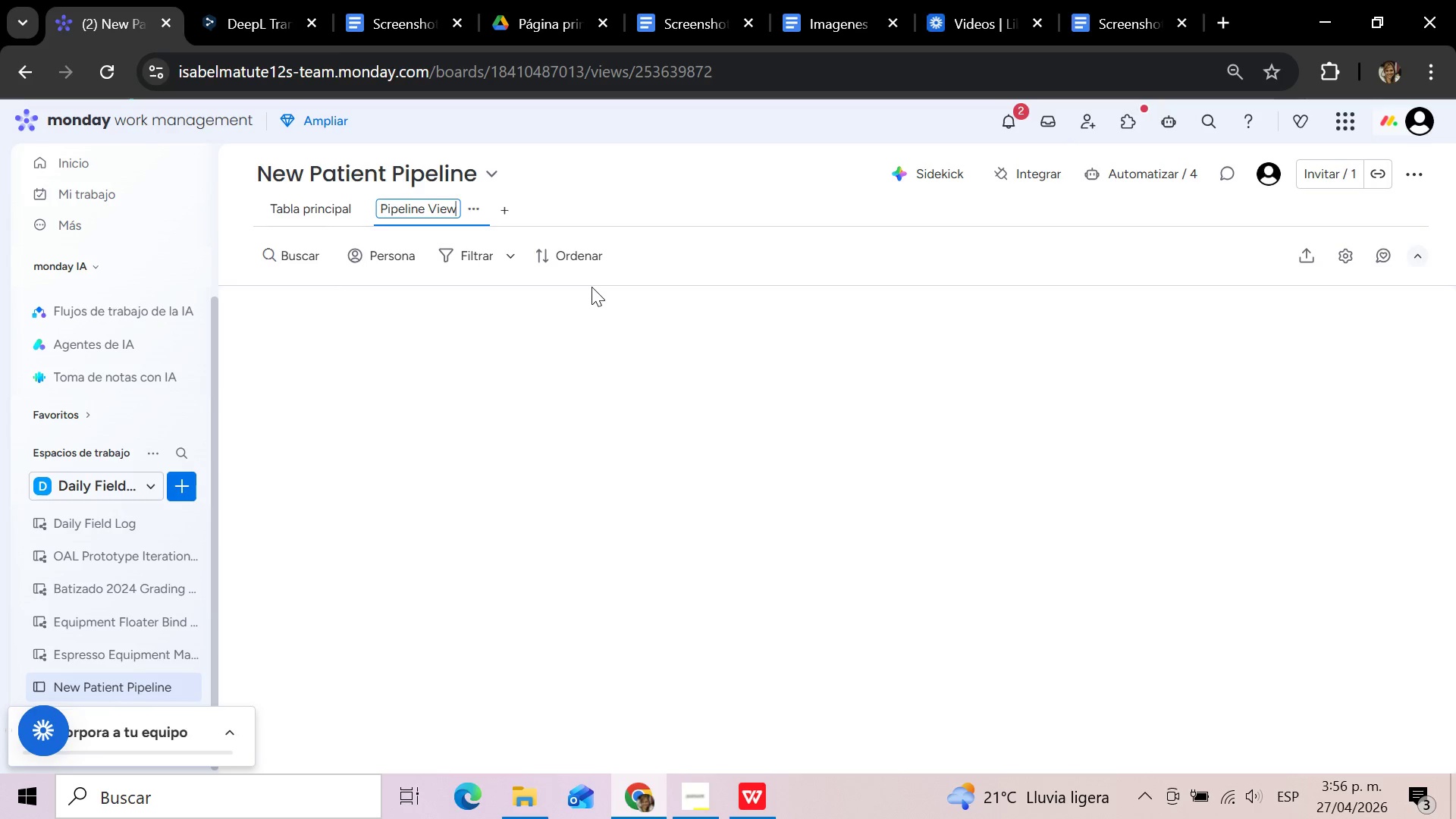 
wait(41.11)
 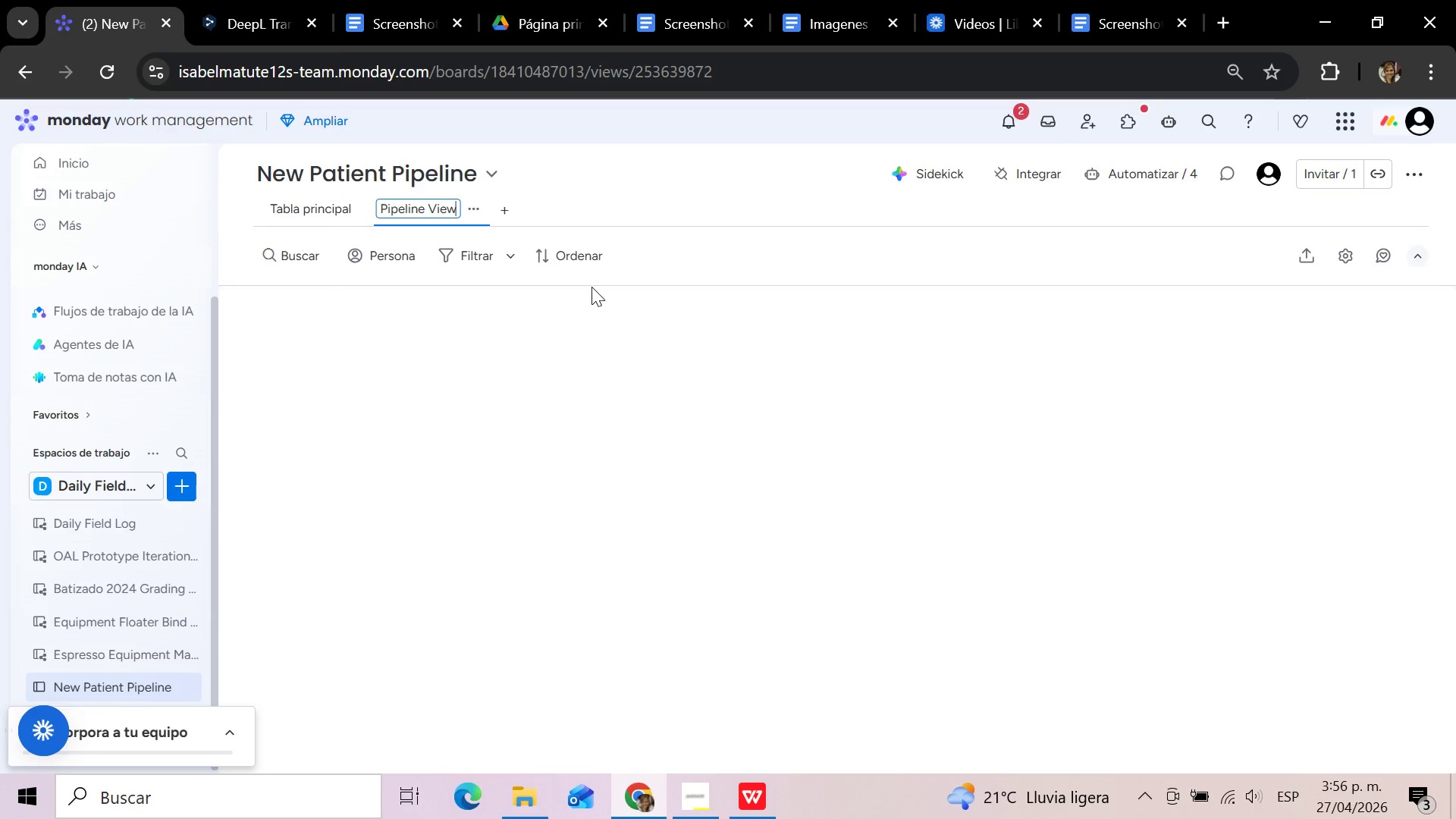 
left_click([686, 459])
 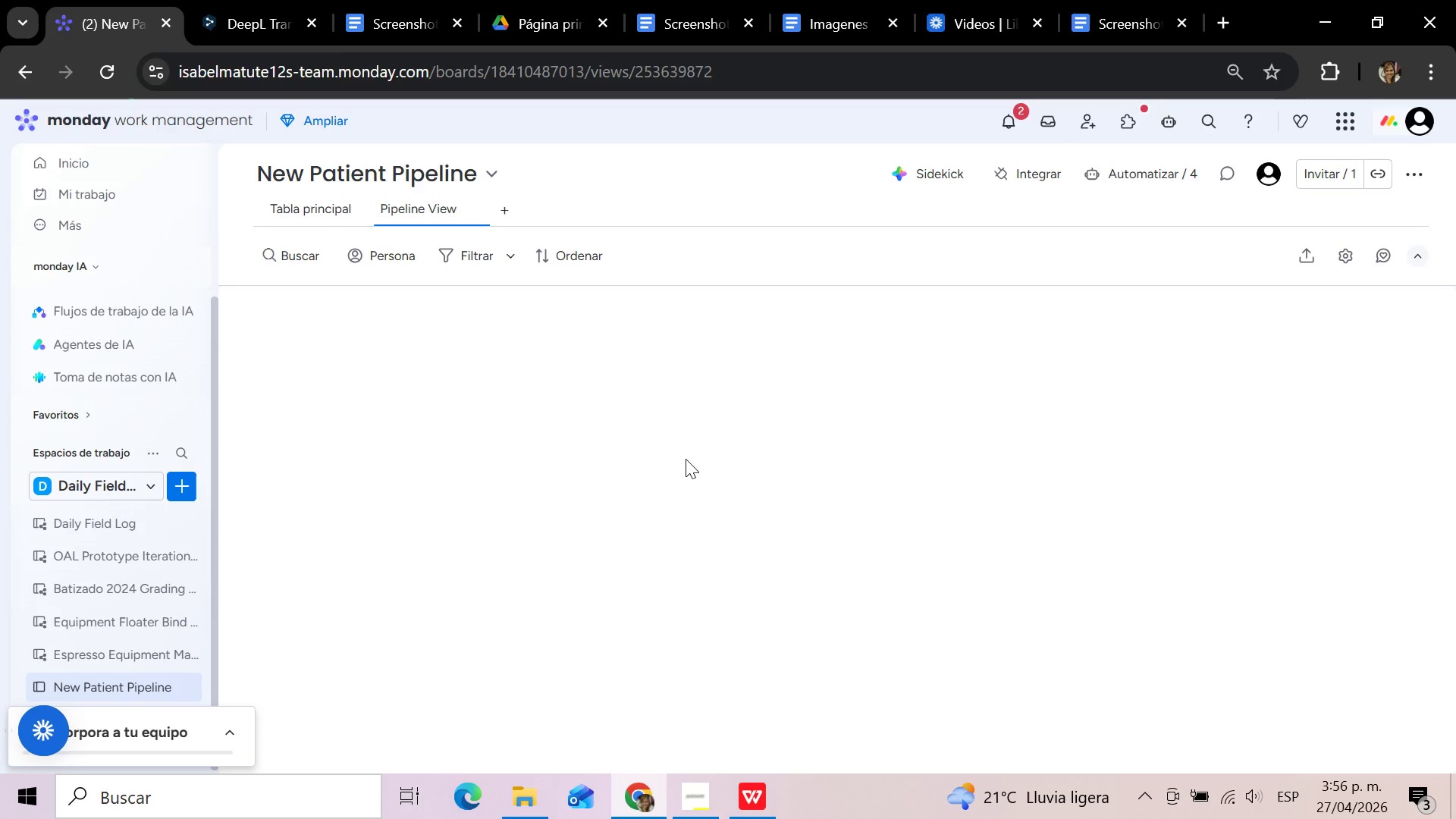 
scroll: coordinate [686, 459], scroll_direction: up, amount: 1.0
 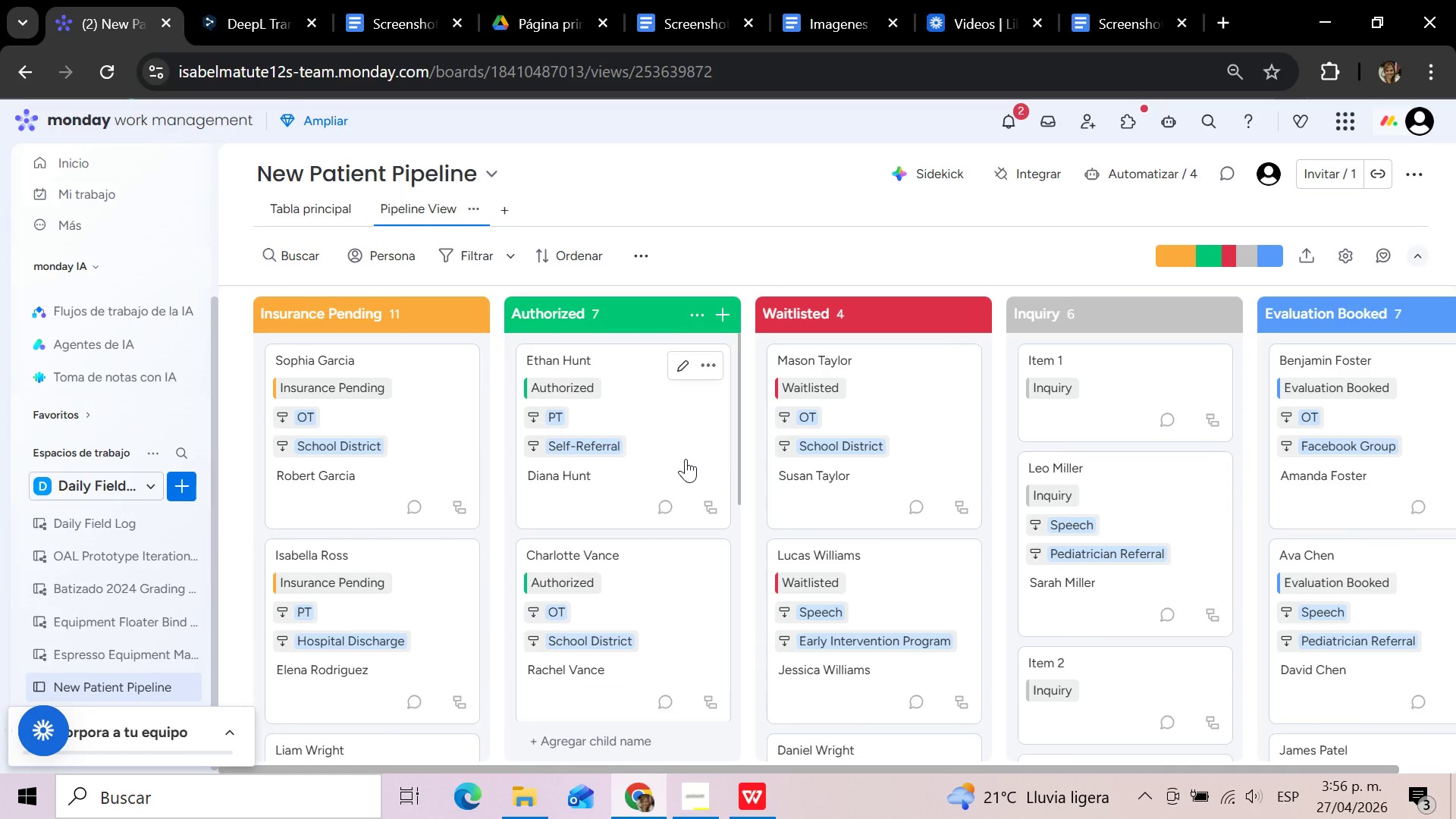 
wait(6.0)
 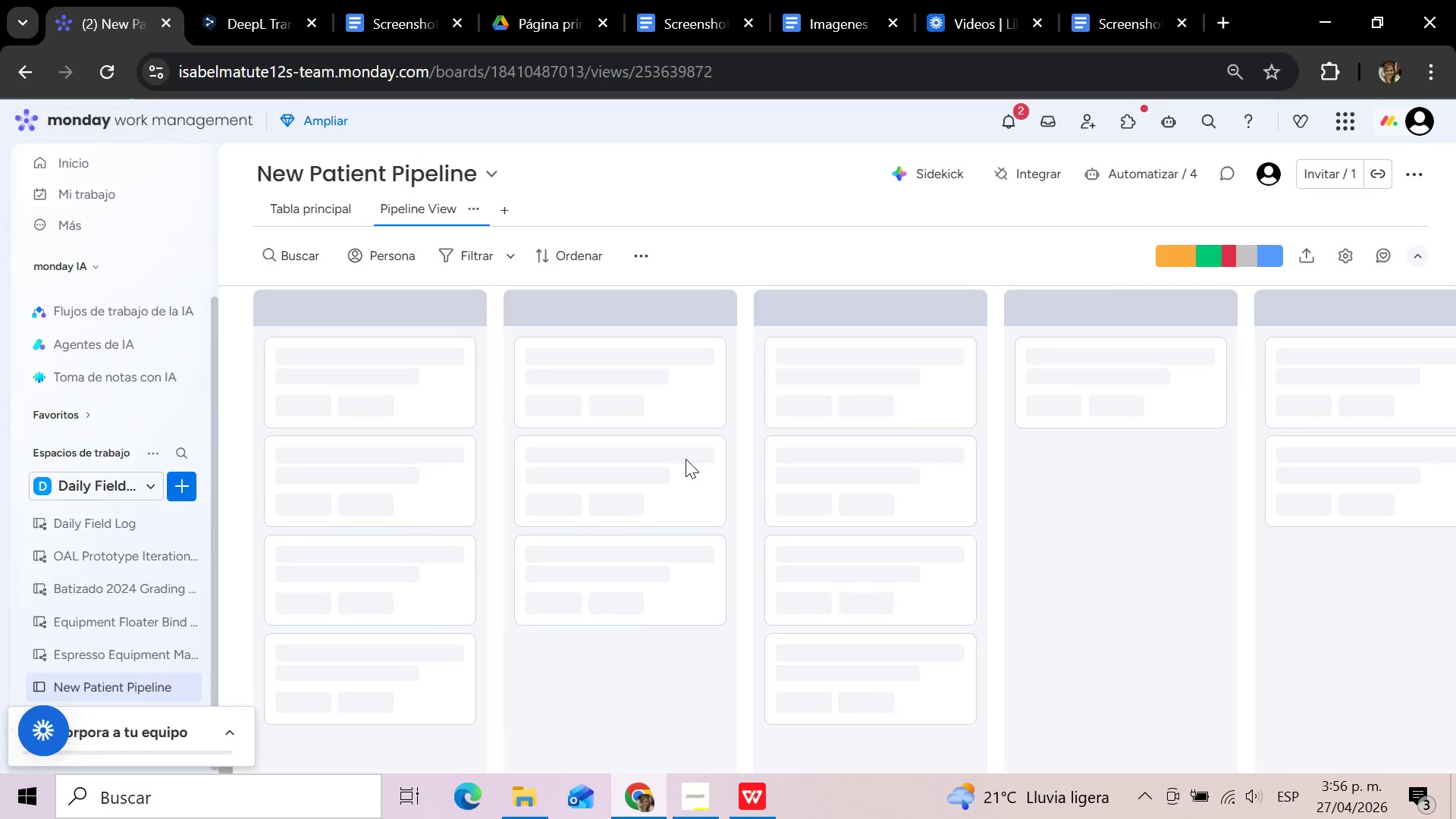 
scroll: coordinate [882, 407], scroll_direction: down, amount: 3.0
 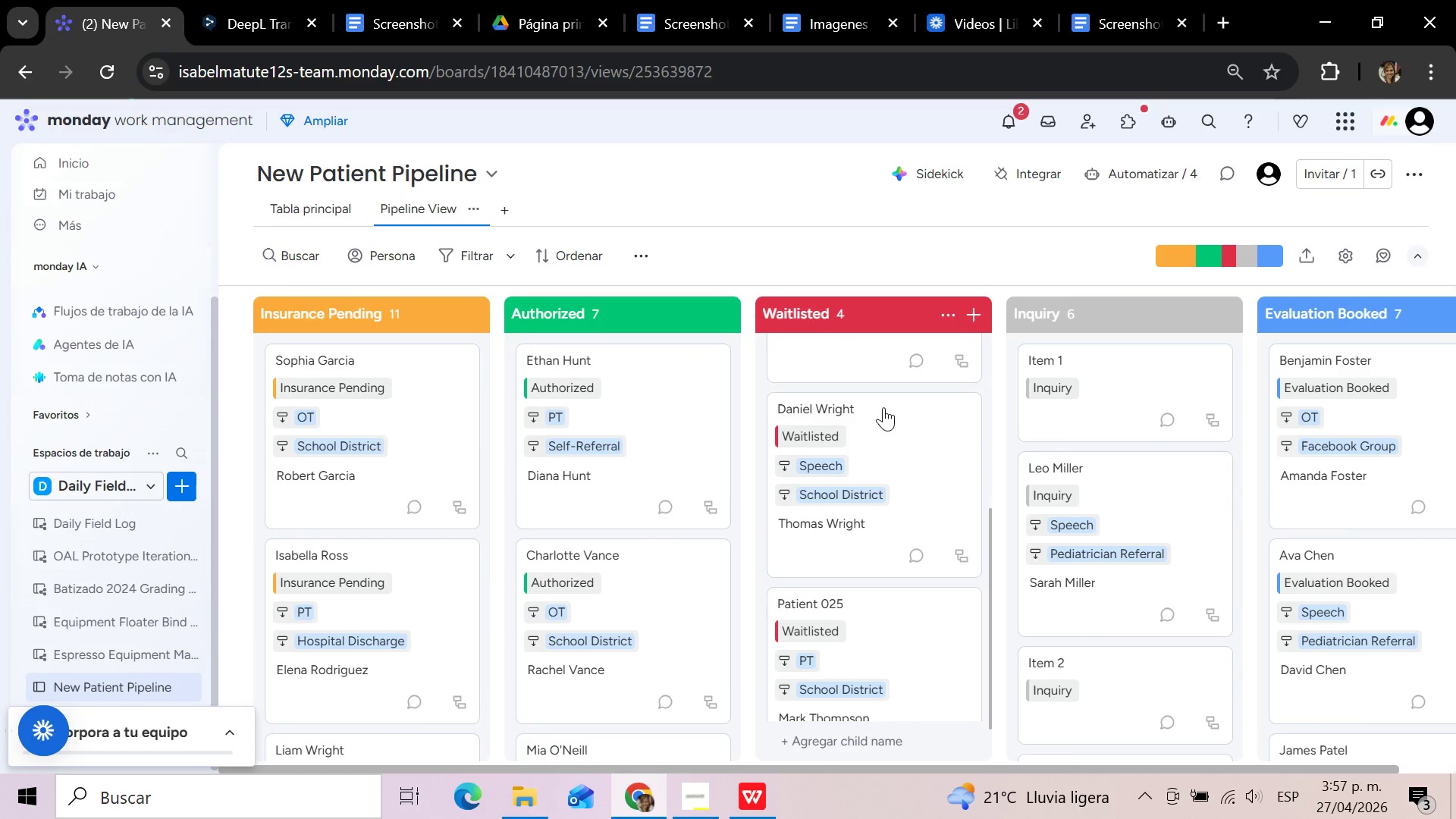 
scroll: coordinate [883, 407], scroll_direction: up, amount: 6.0
 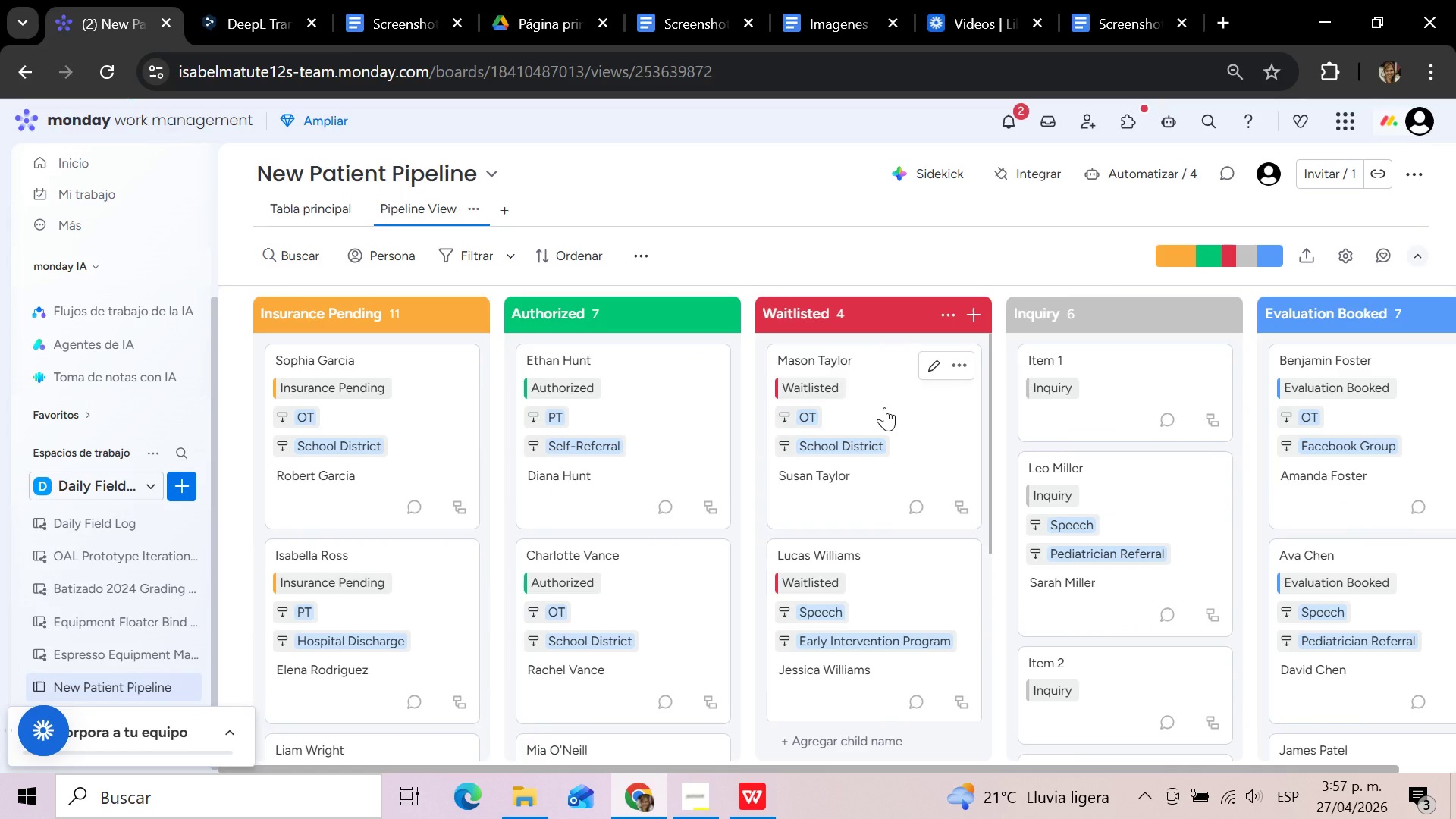 
wait(16.24)
 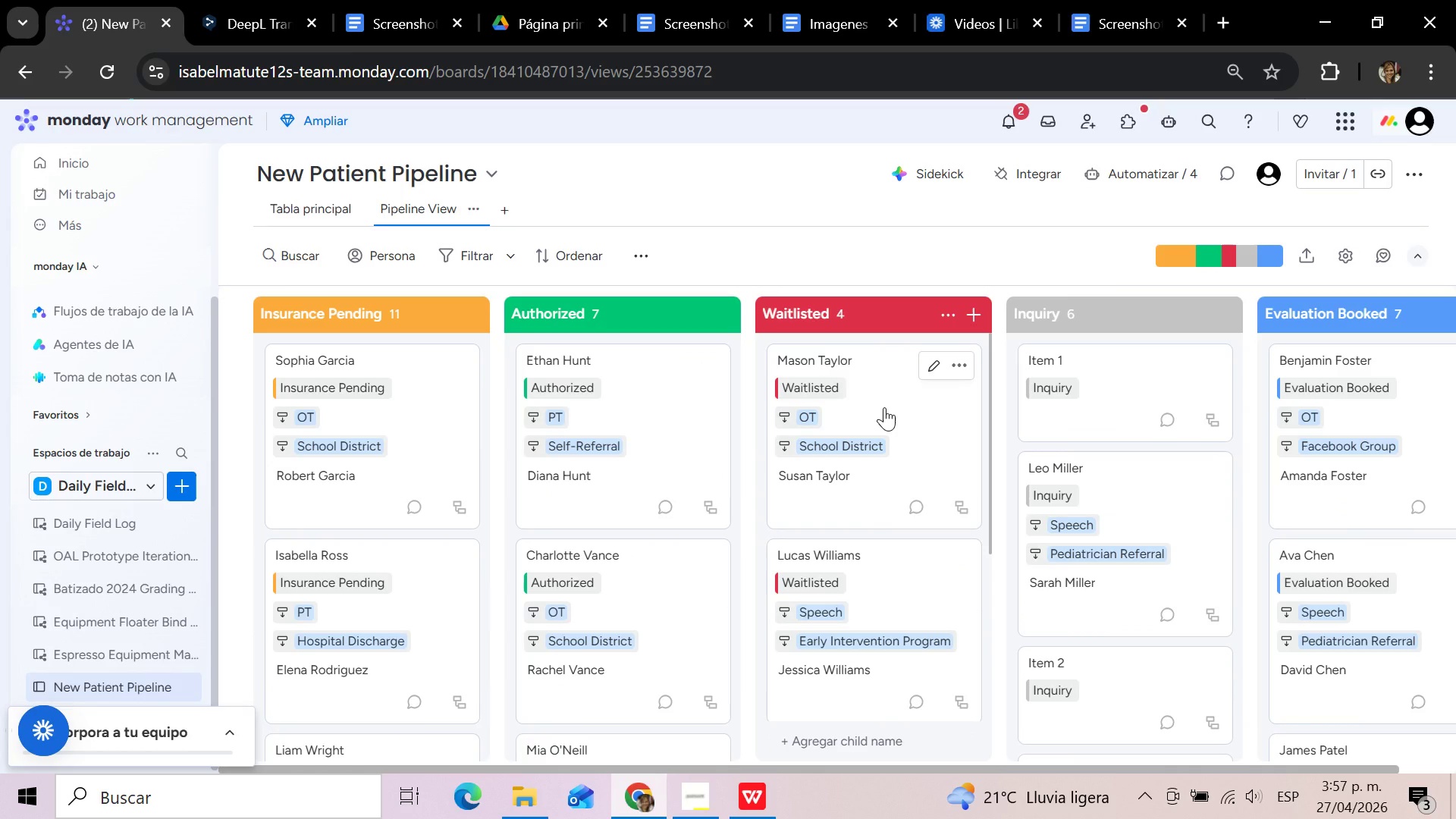 
left_click([1348, 259])
 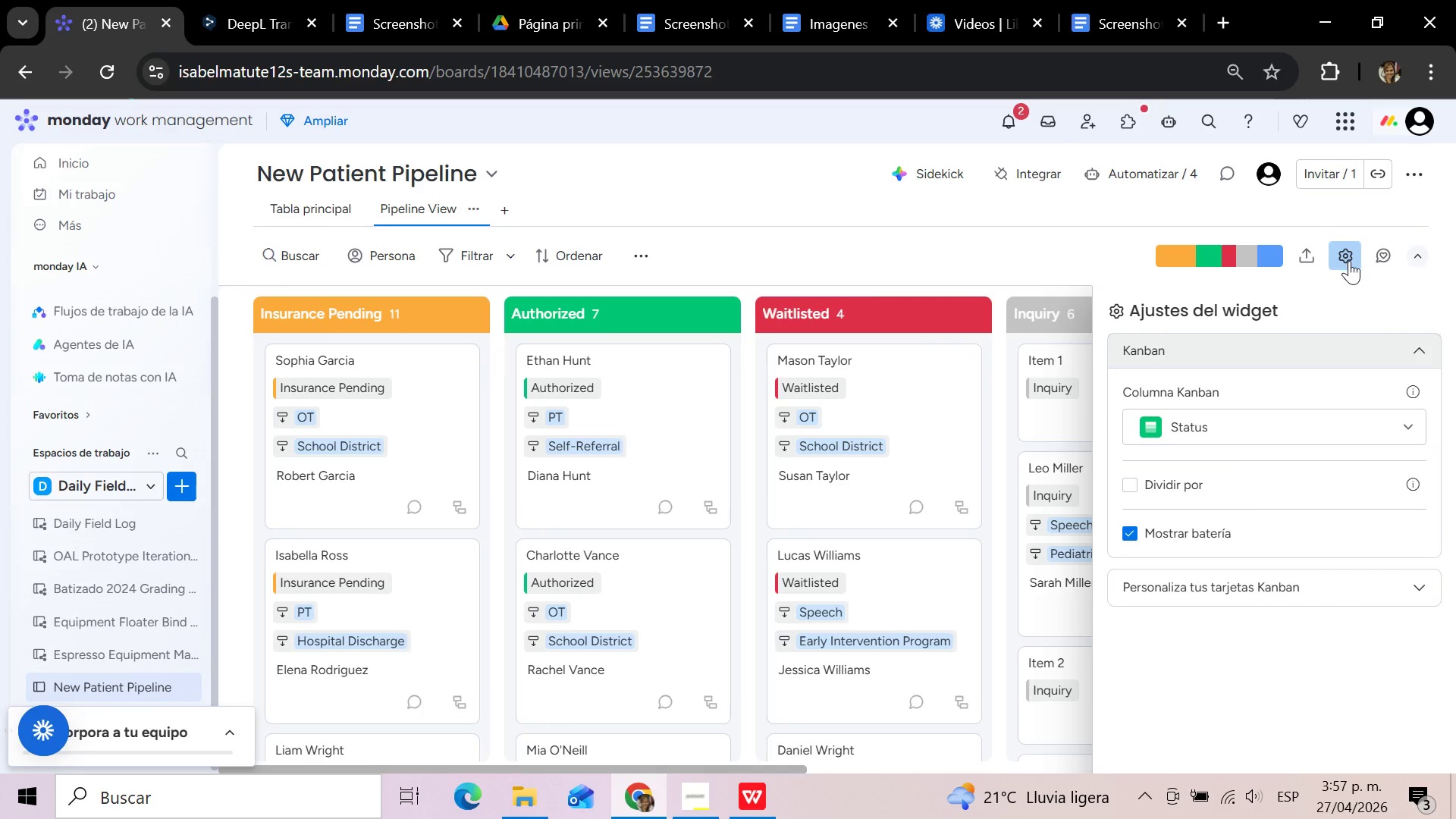 
left_click([1015, 249])
 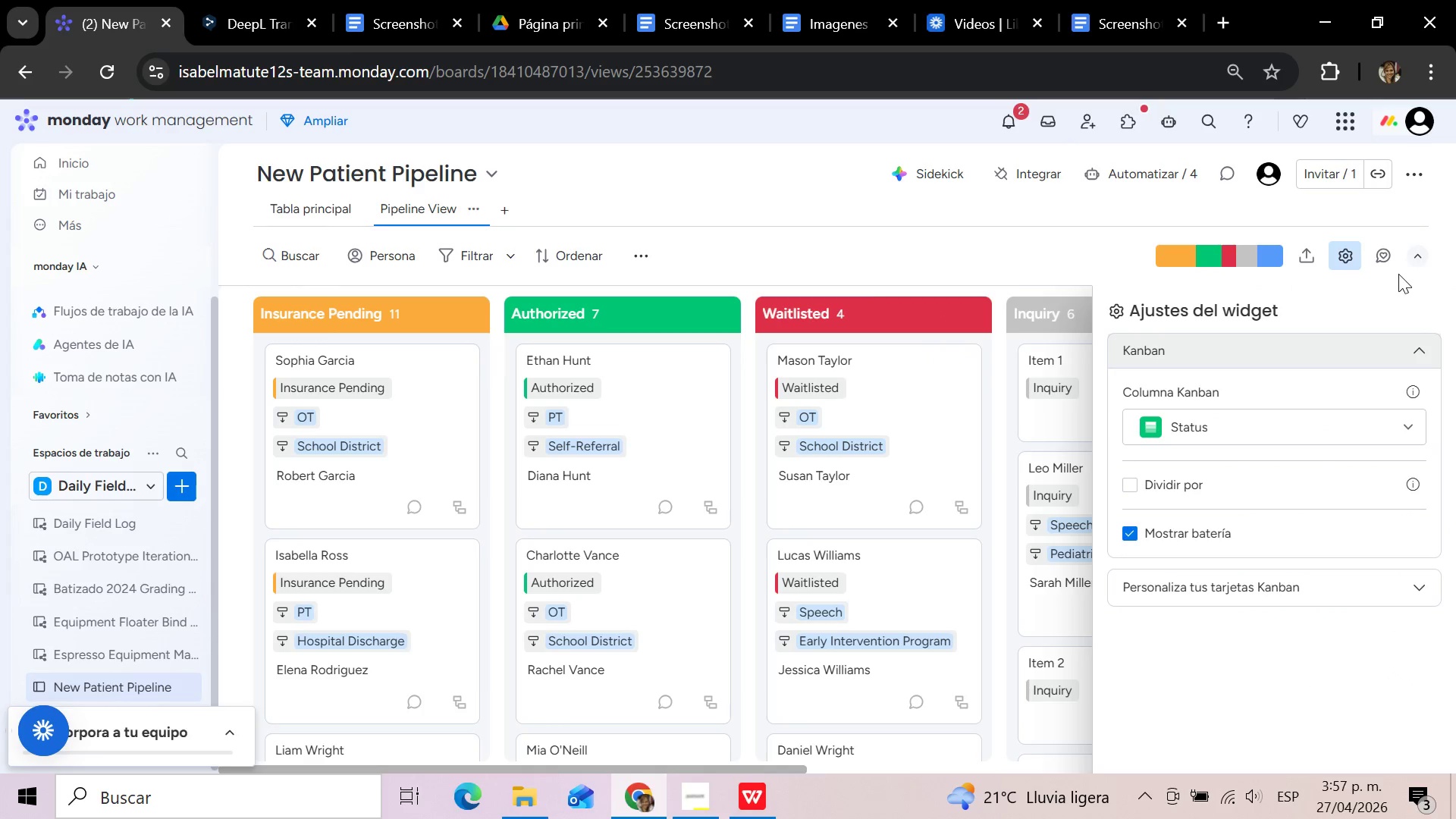 
left_click([1345, 256])
 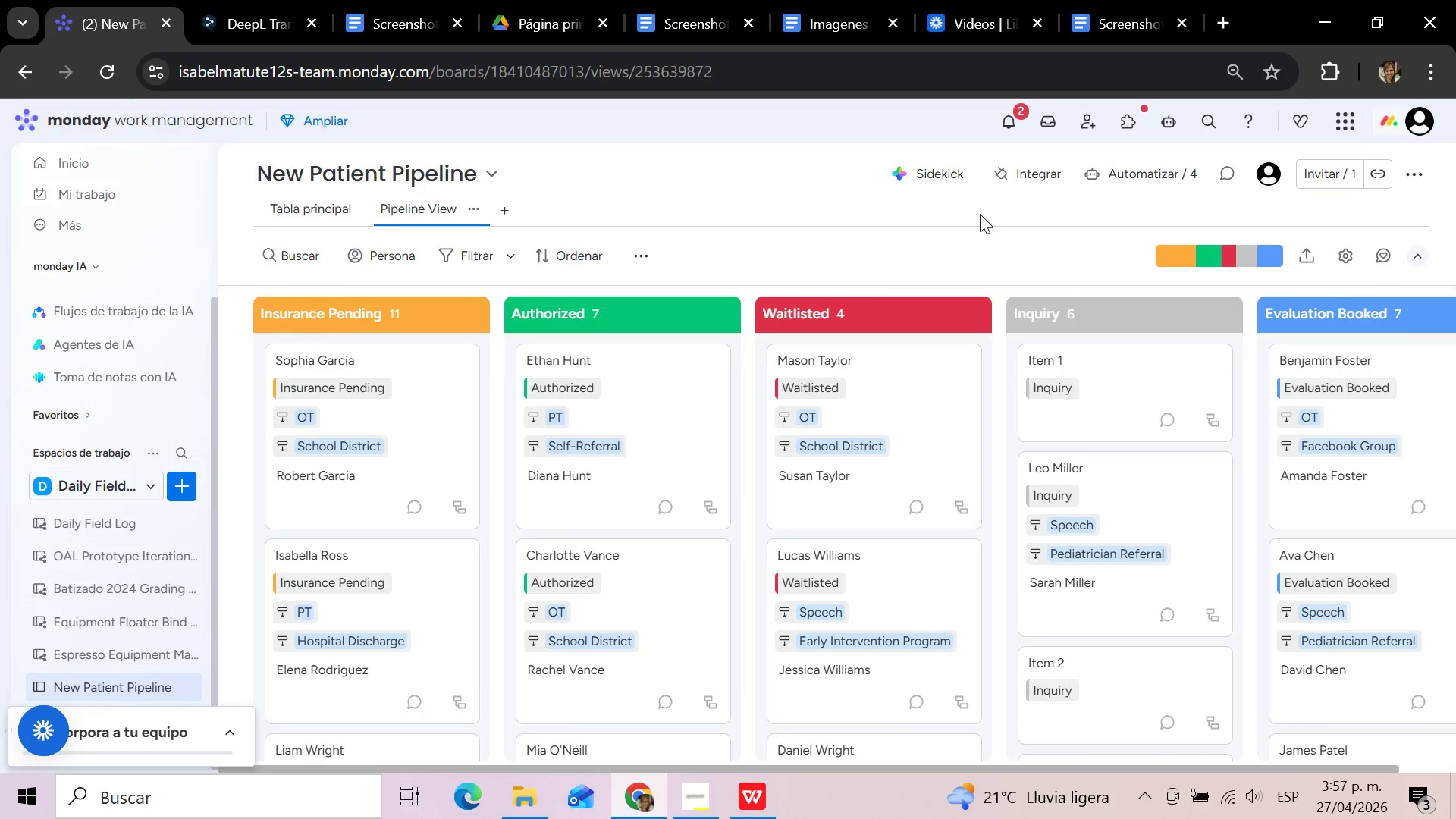 
wait(6.09)
 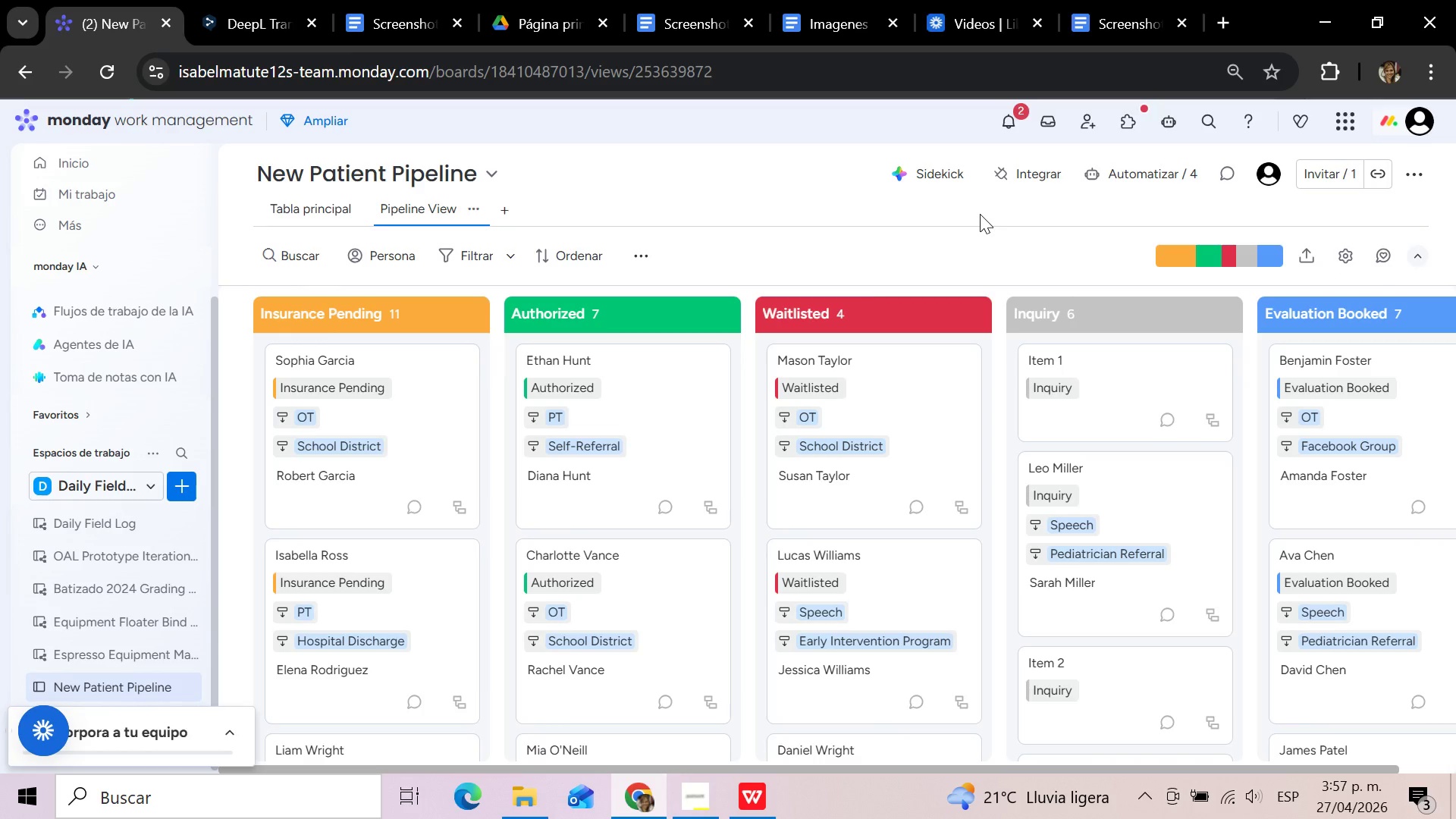 
left_click_drag(start_coordinate=[703, 767], to_coordinate=[526, 742])
 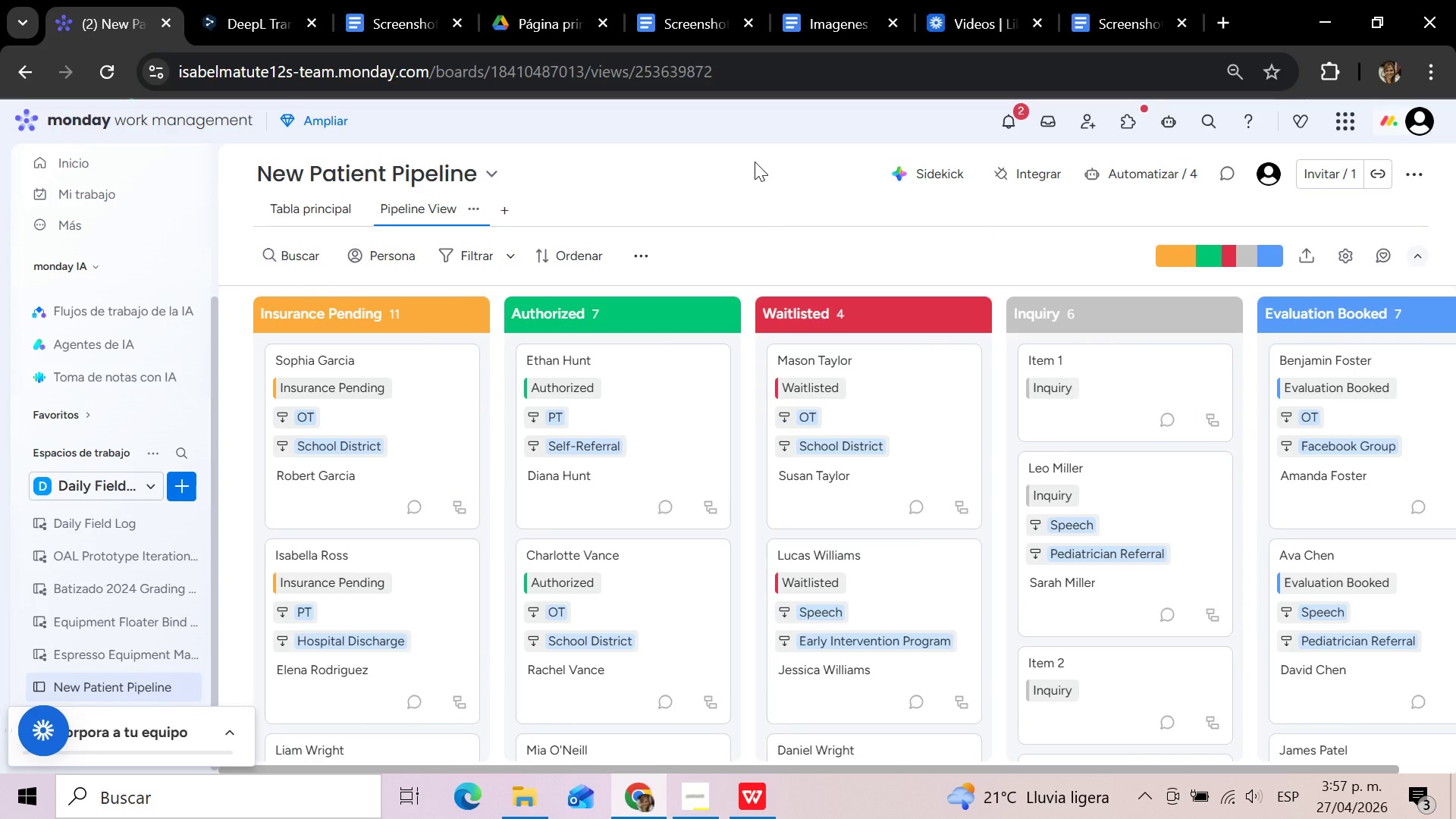 
wait(15.94)
 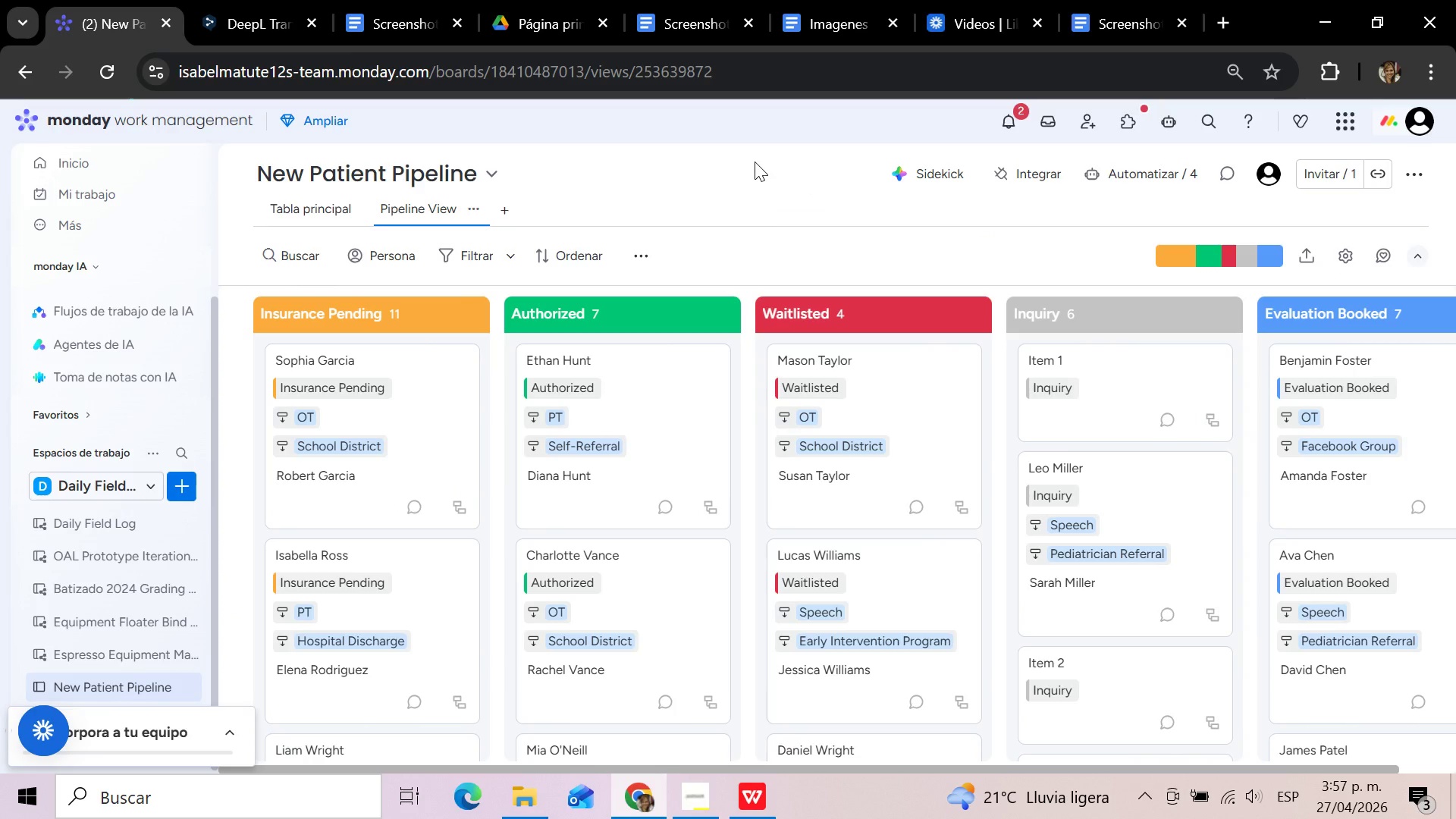 
left_click([505, 208])
 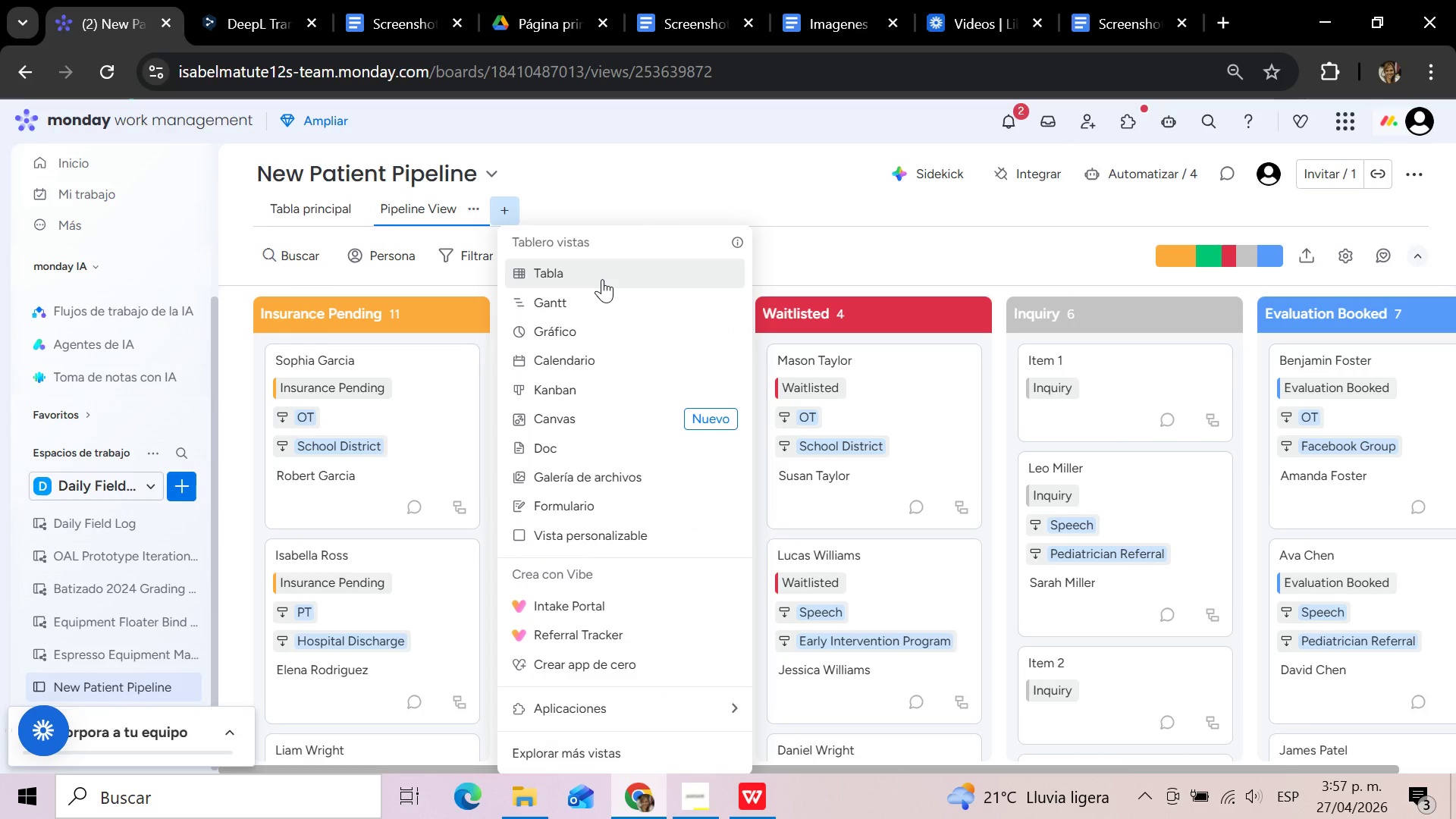 
wait(6.84)
 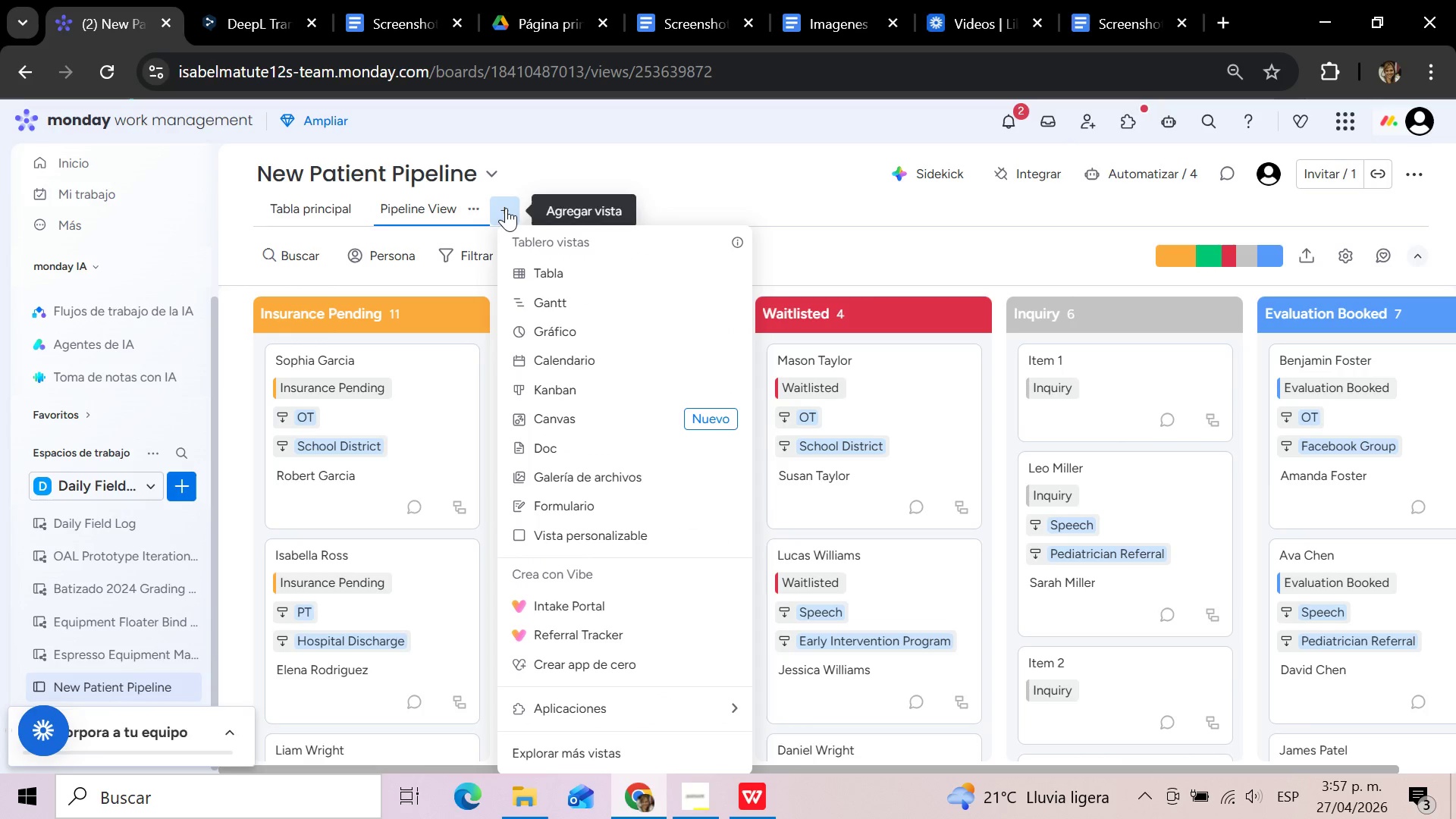 
left_click([602, 279])
 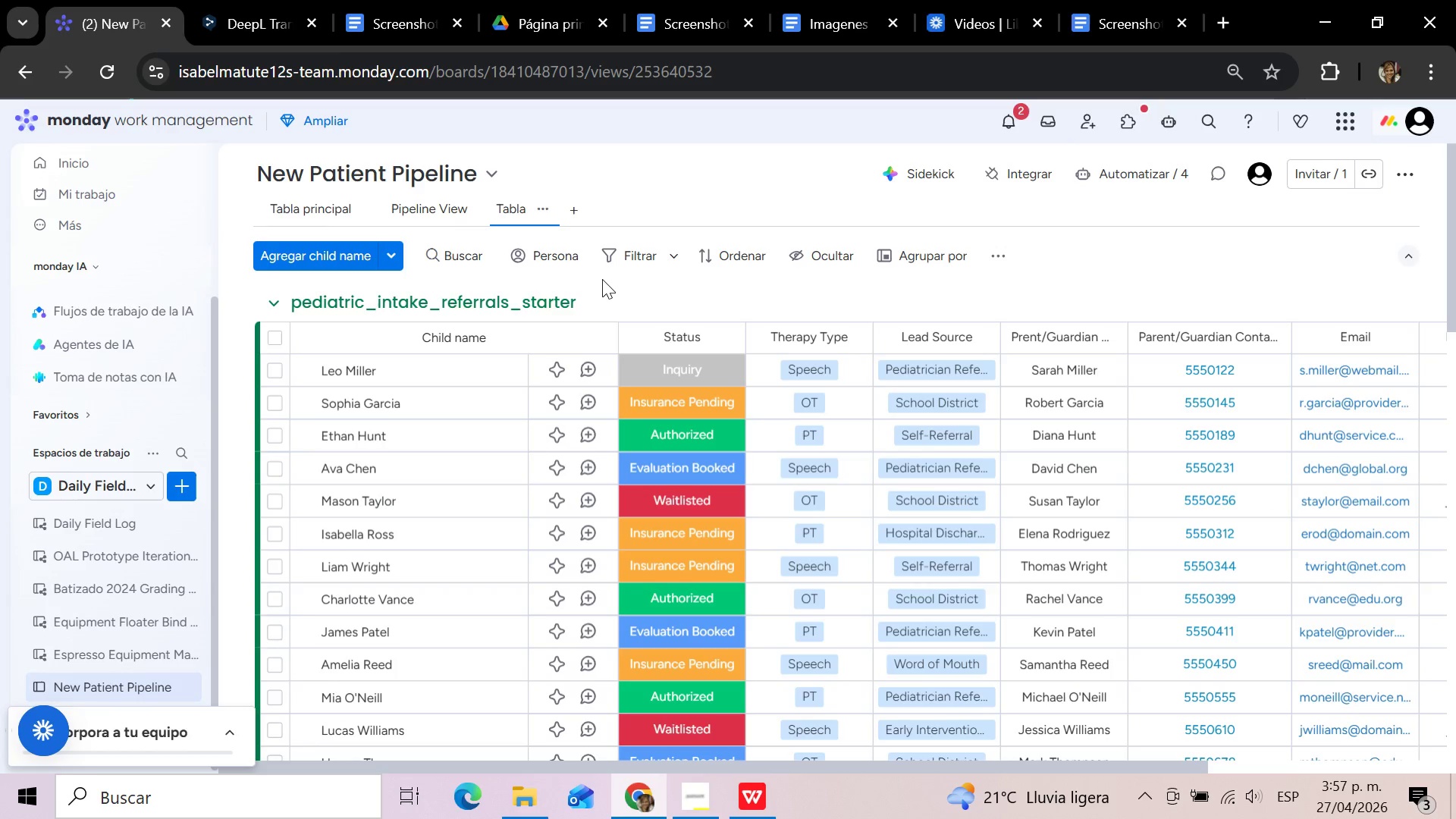 
wait(6.12)
 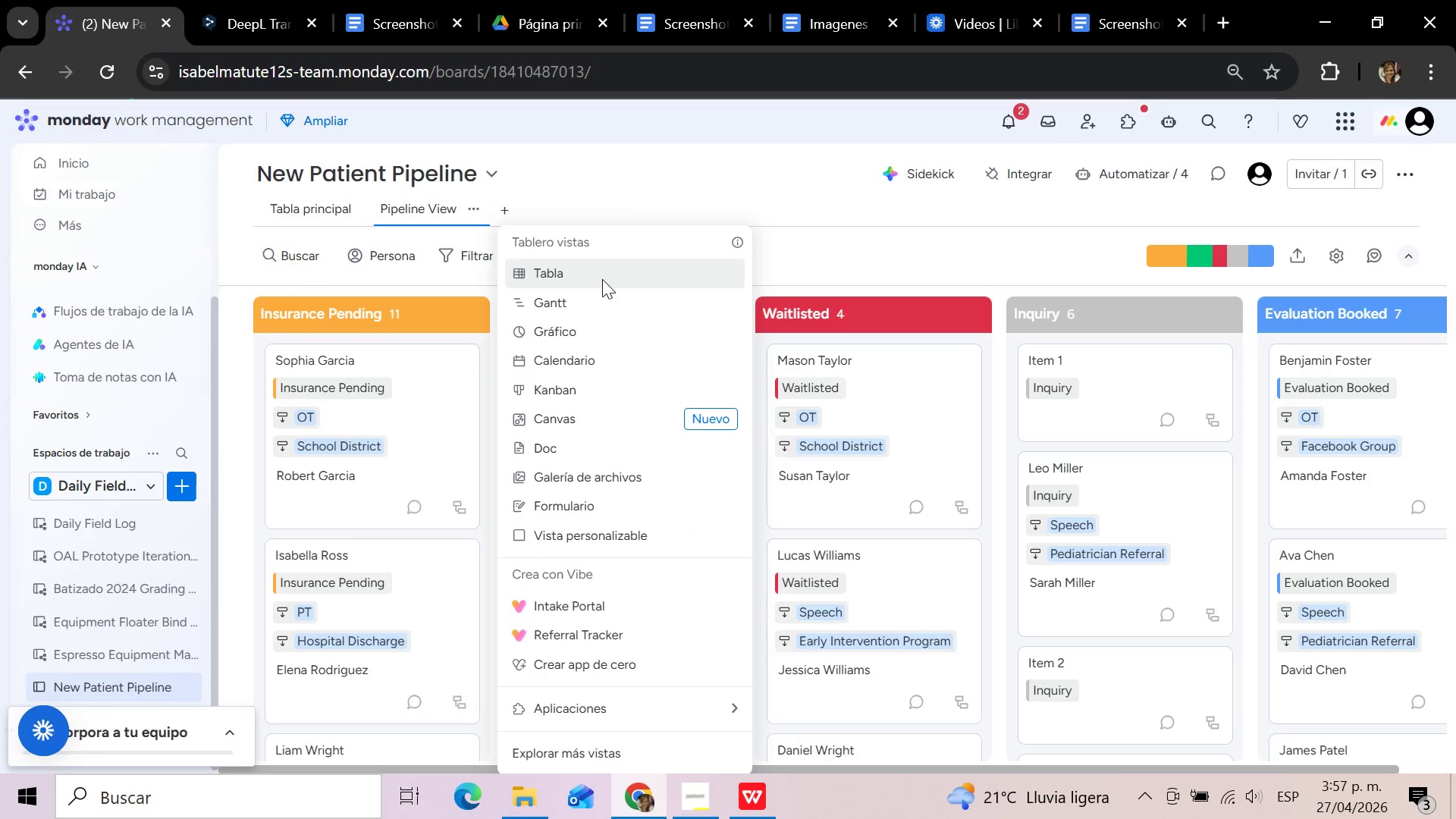 
left_click([544, 211])
 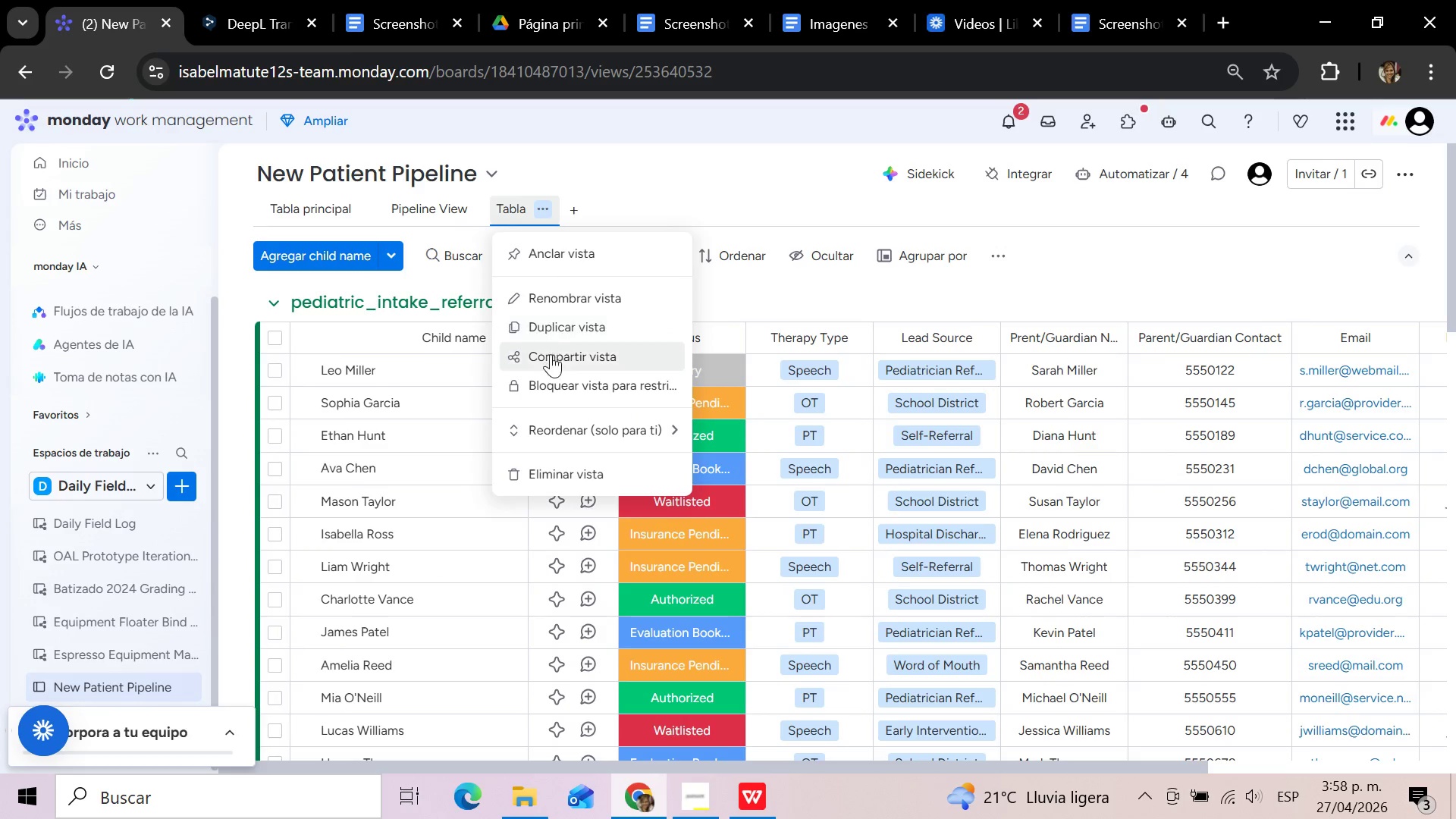 
left_click([559, 297])
 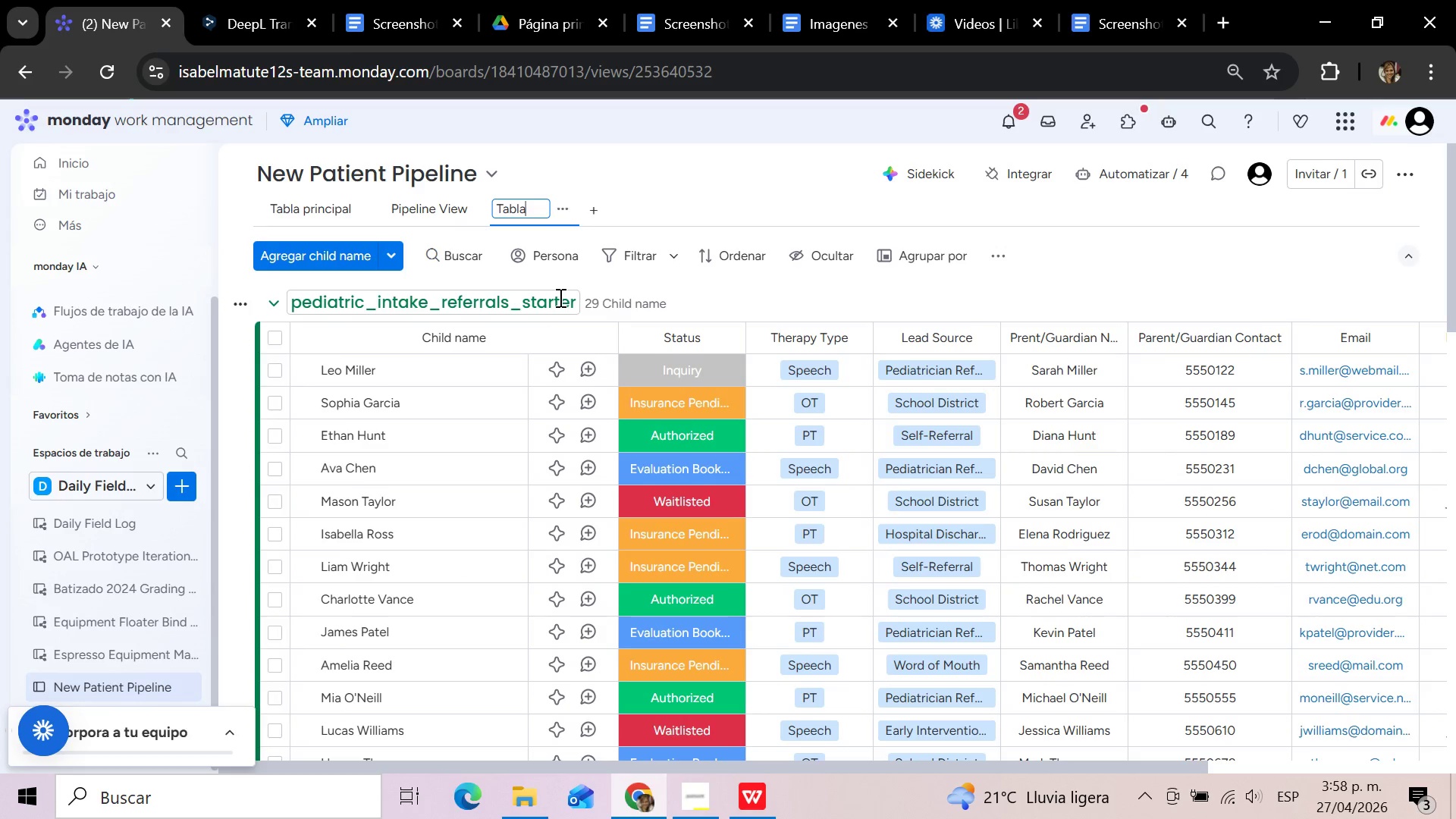 
hold_key(key=Backspace, duration=0.95)
 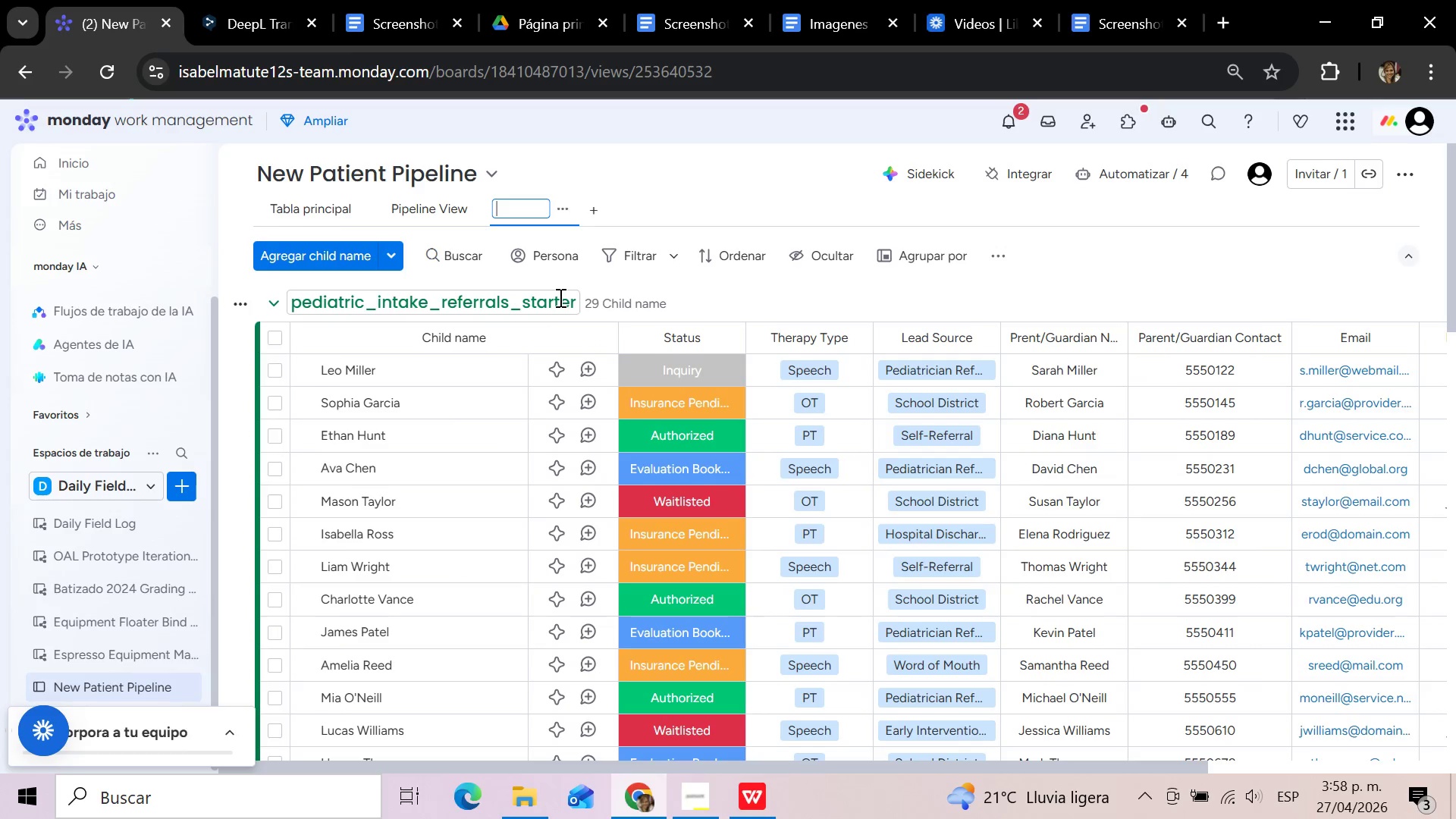 
type(High Priority)
 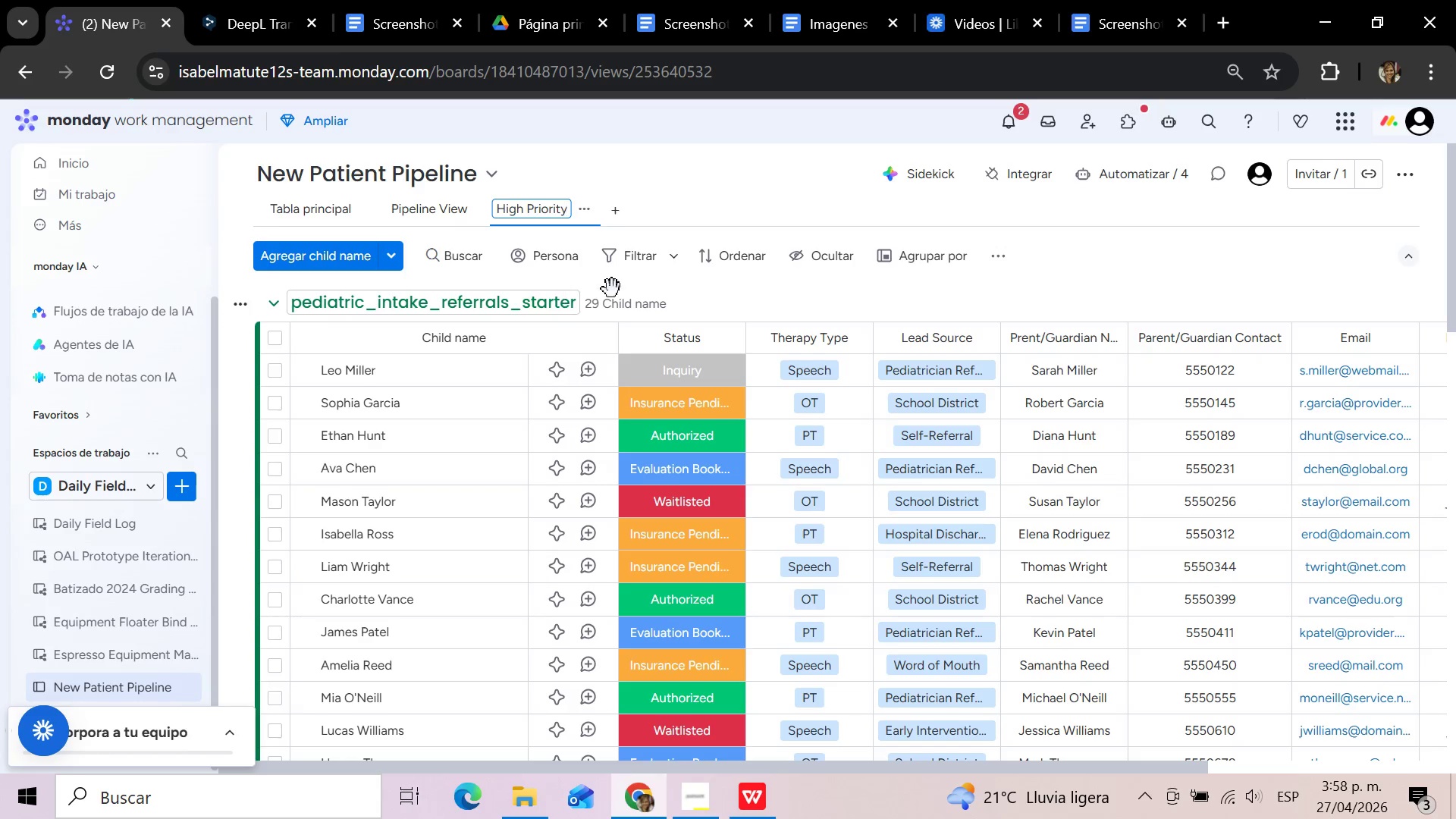 
left_click([761, 200])
 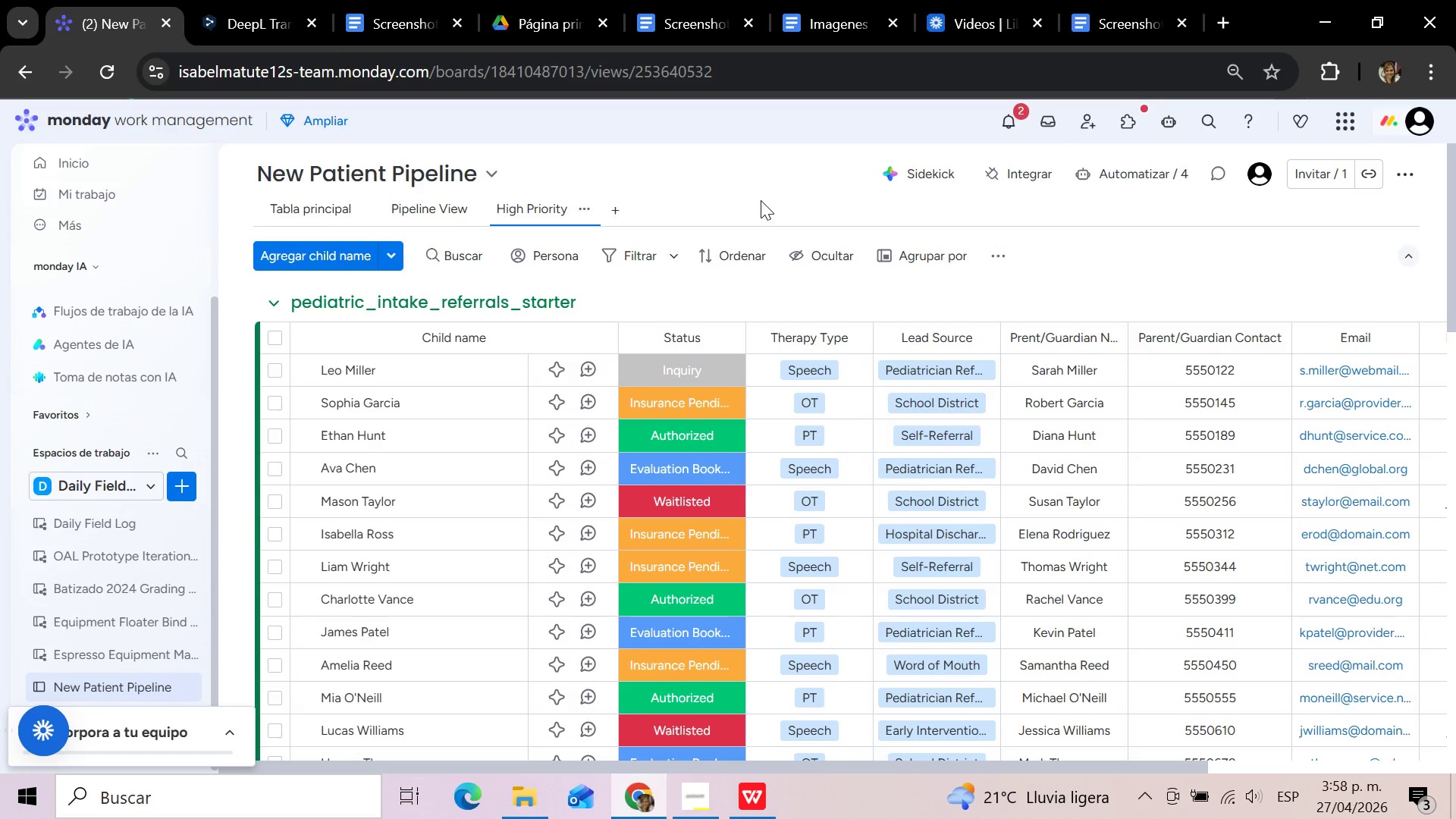 
wait(30.52)
 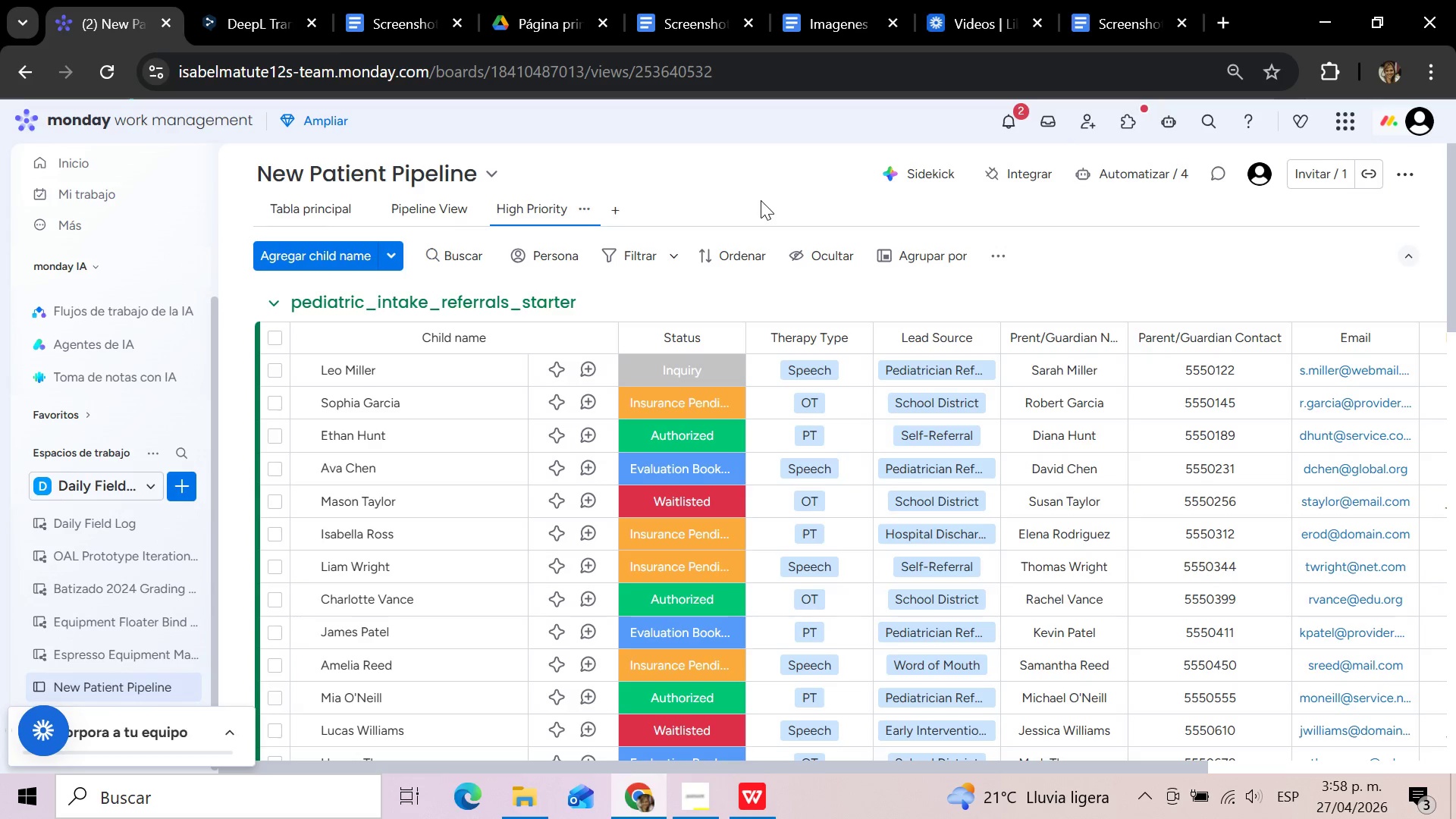 
left_click([1139, 293])
 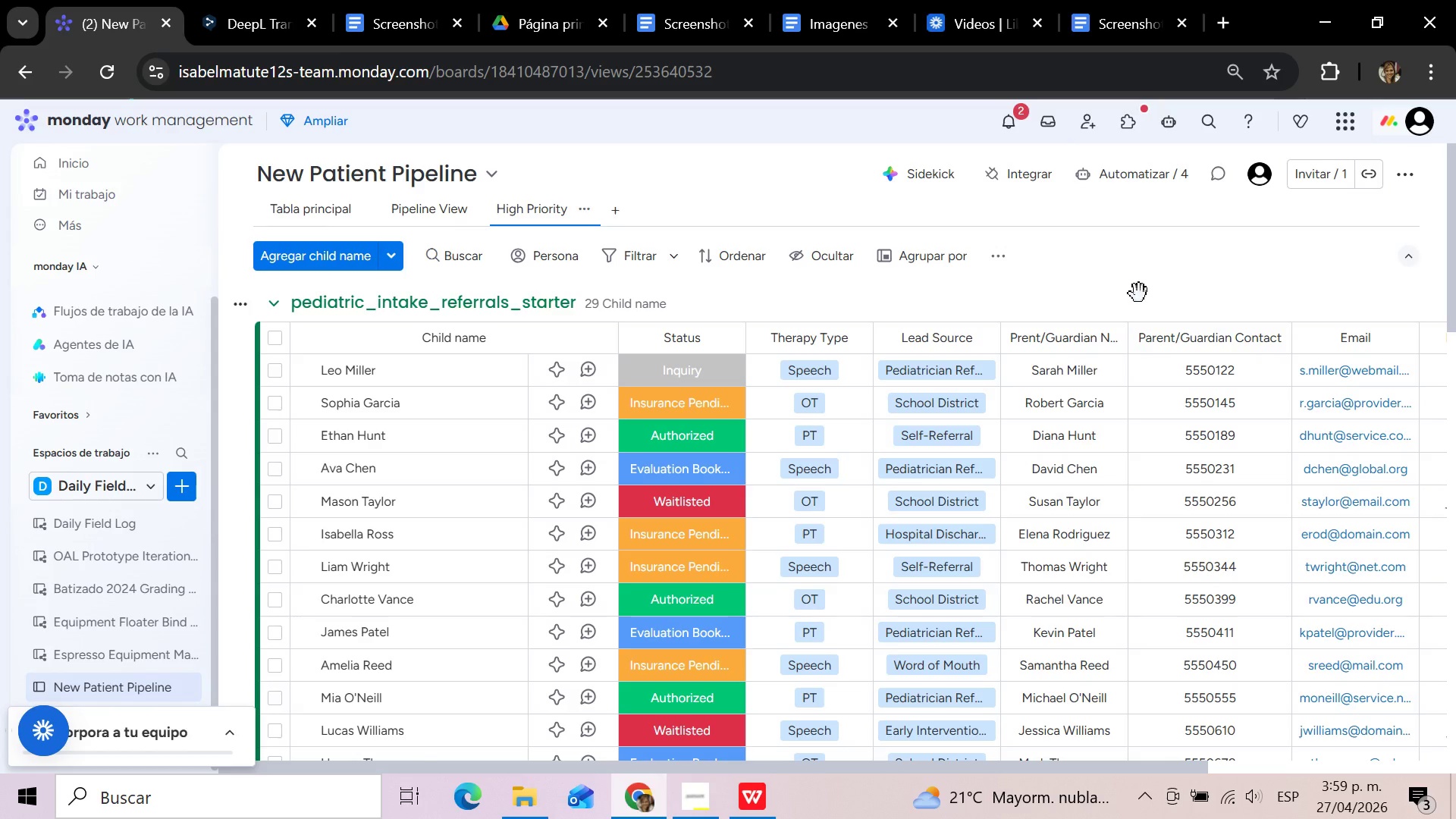 
wait(17.92)
 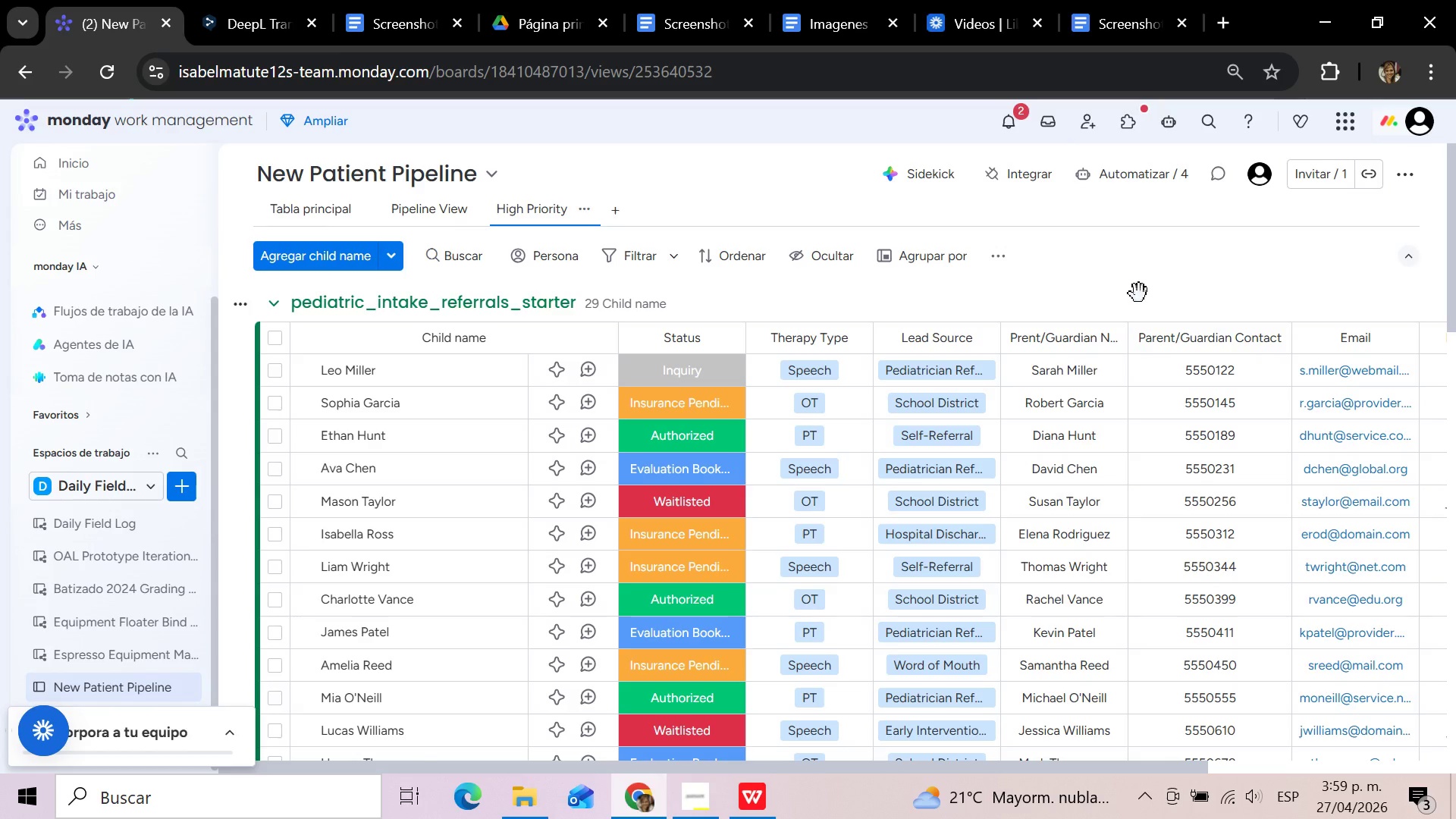 
left_click([673, 256])
 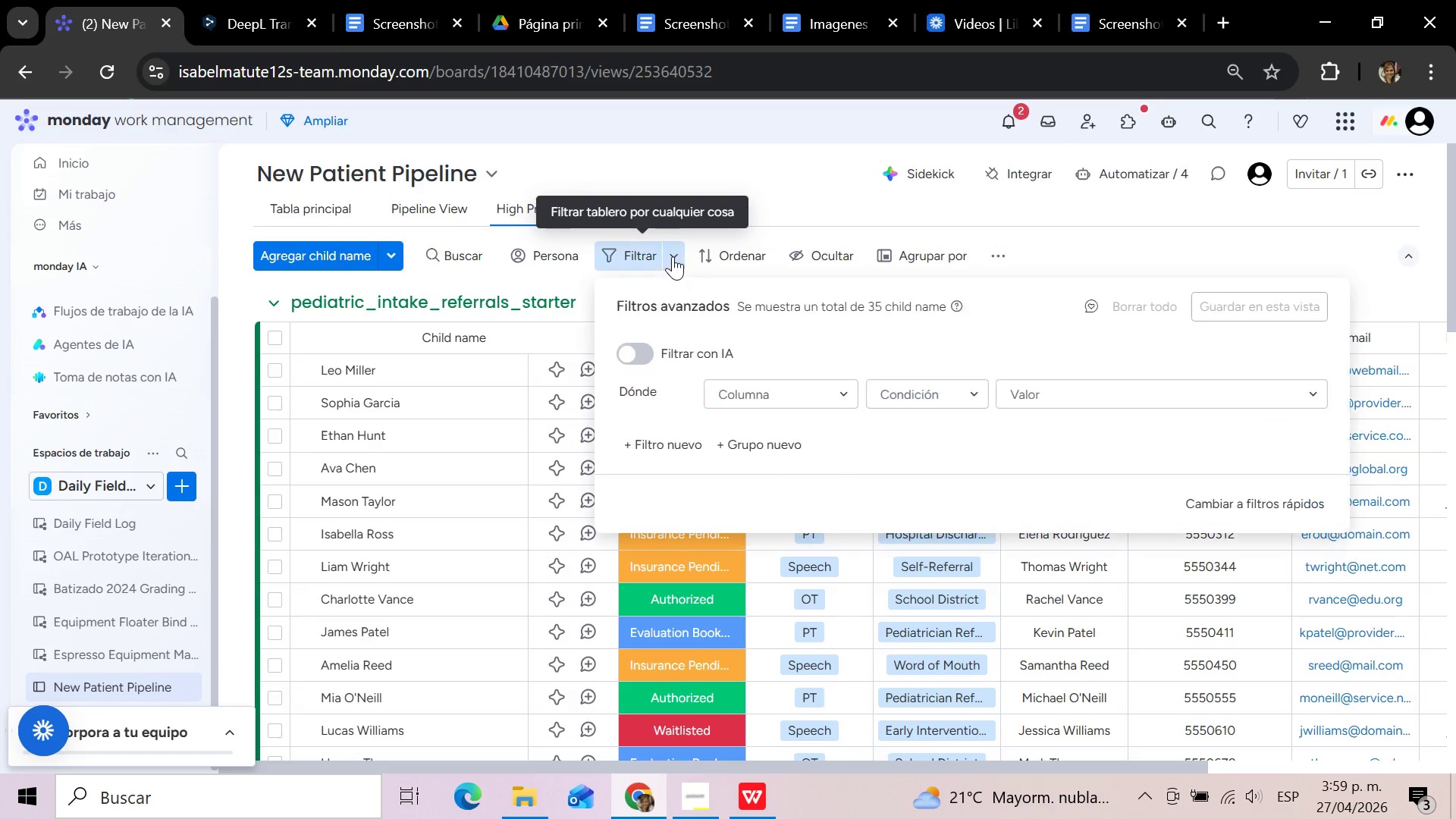 
mouse_move([848, 403])
 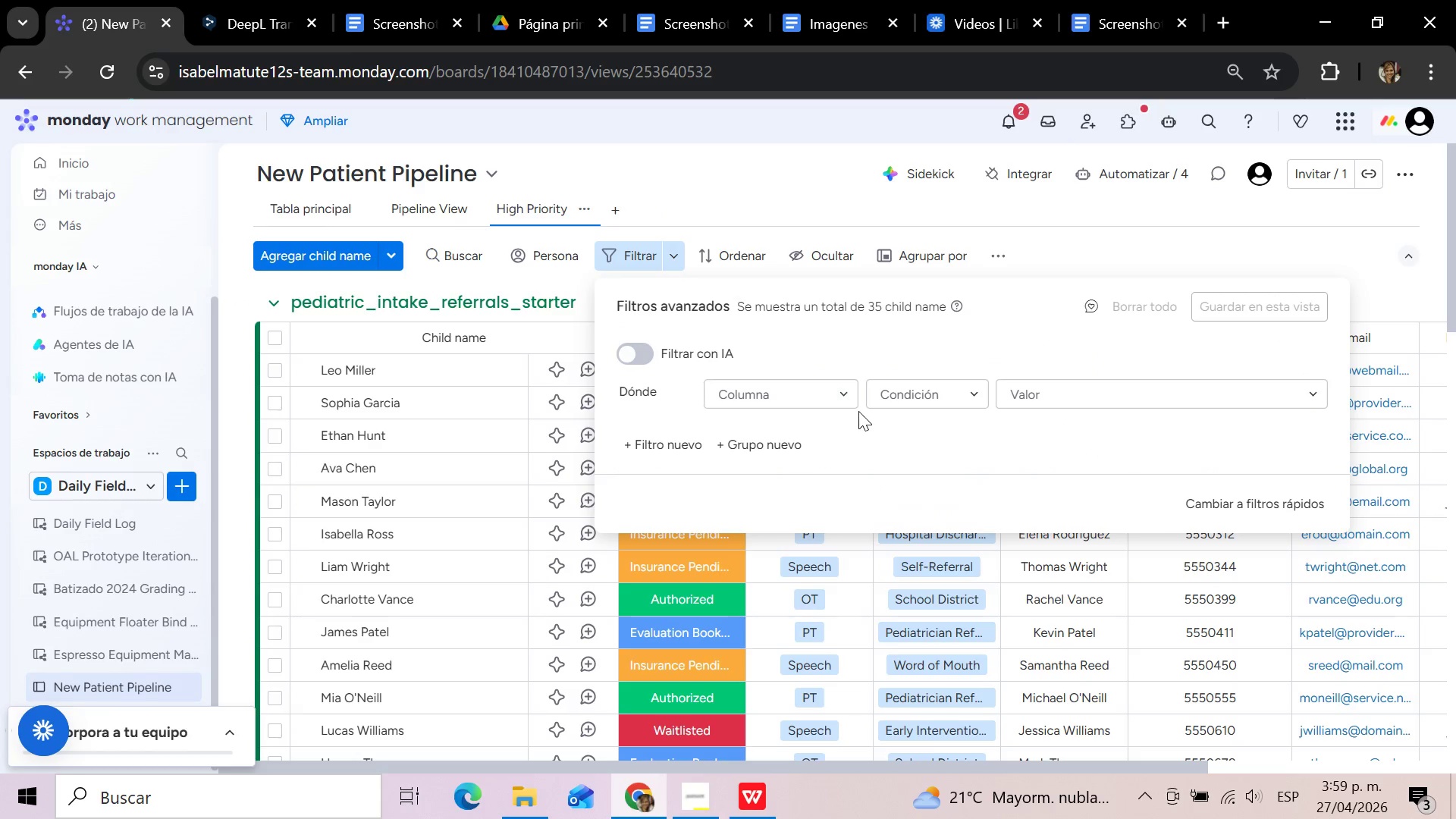 
left_click([851, 393])
 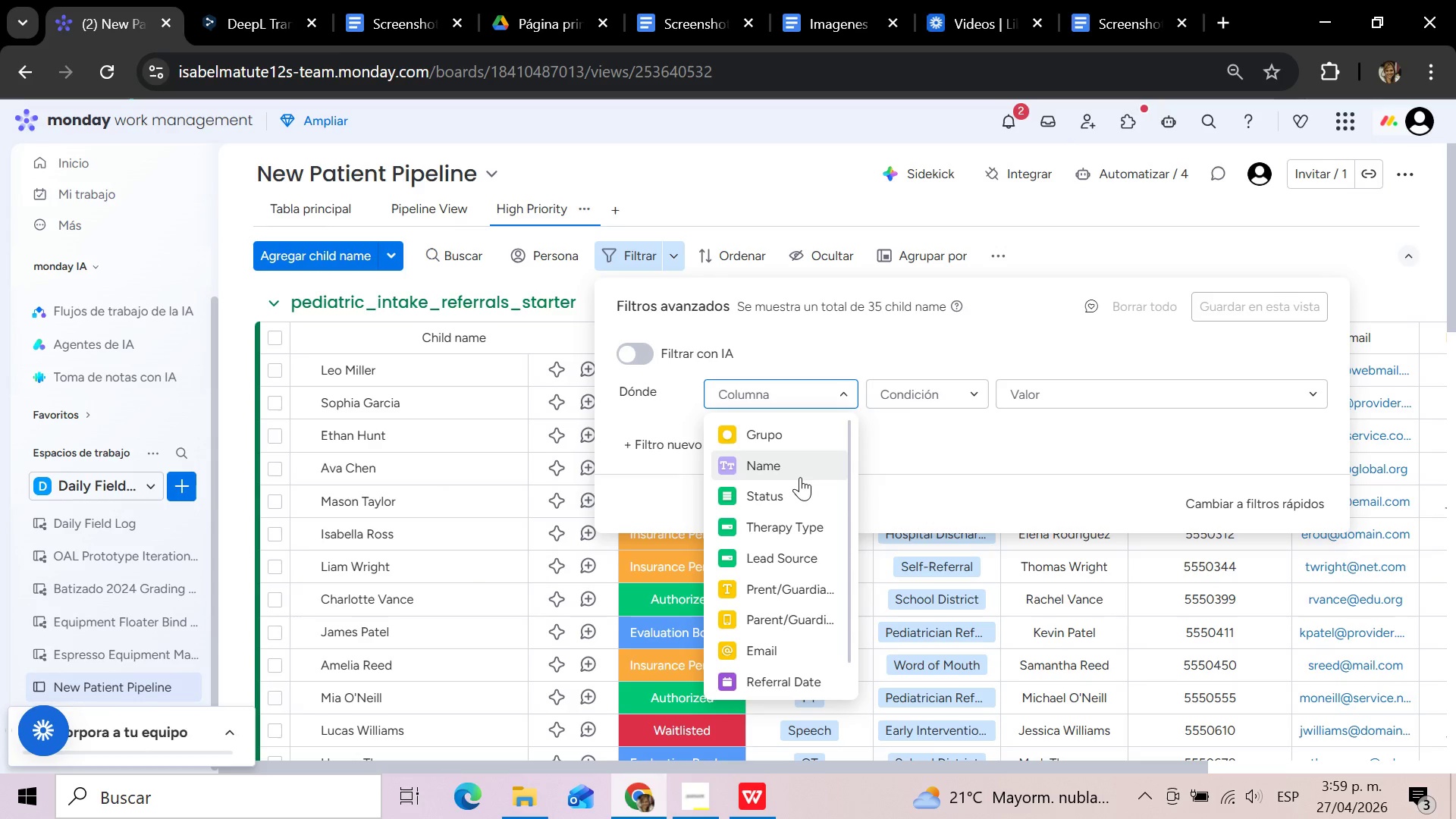 
scroll: coordinate [800, 477], scroll_direction: down, amount: 2.0
 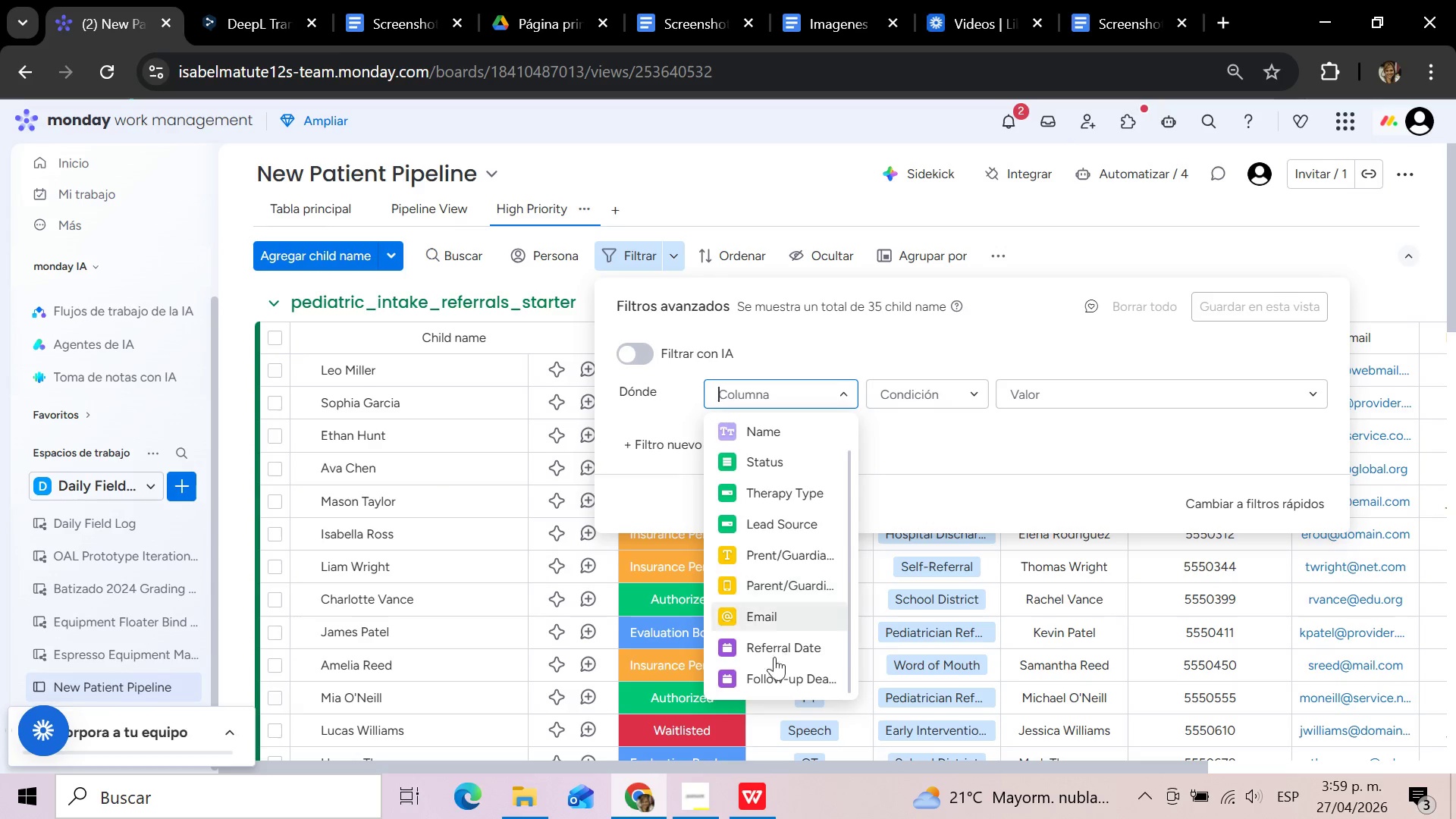 
left_click([774, 679])
 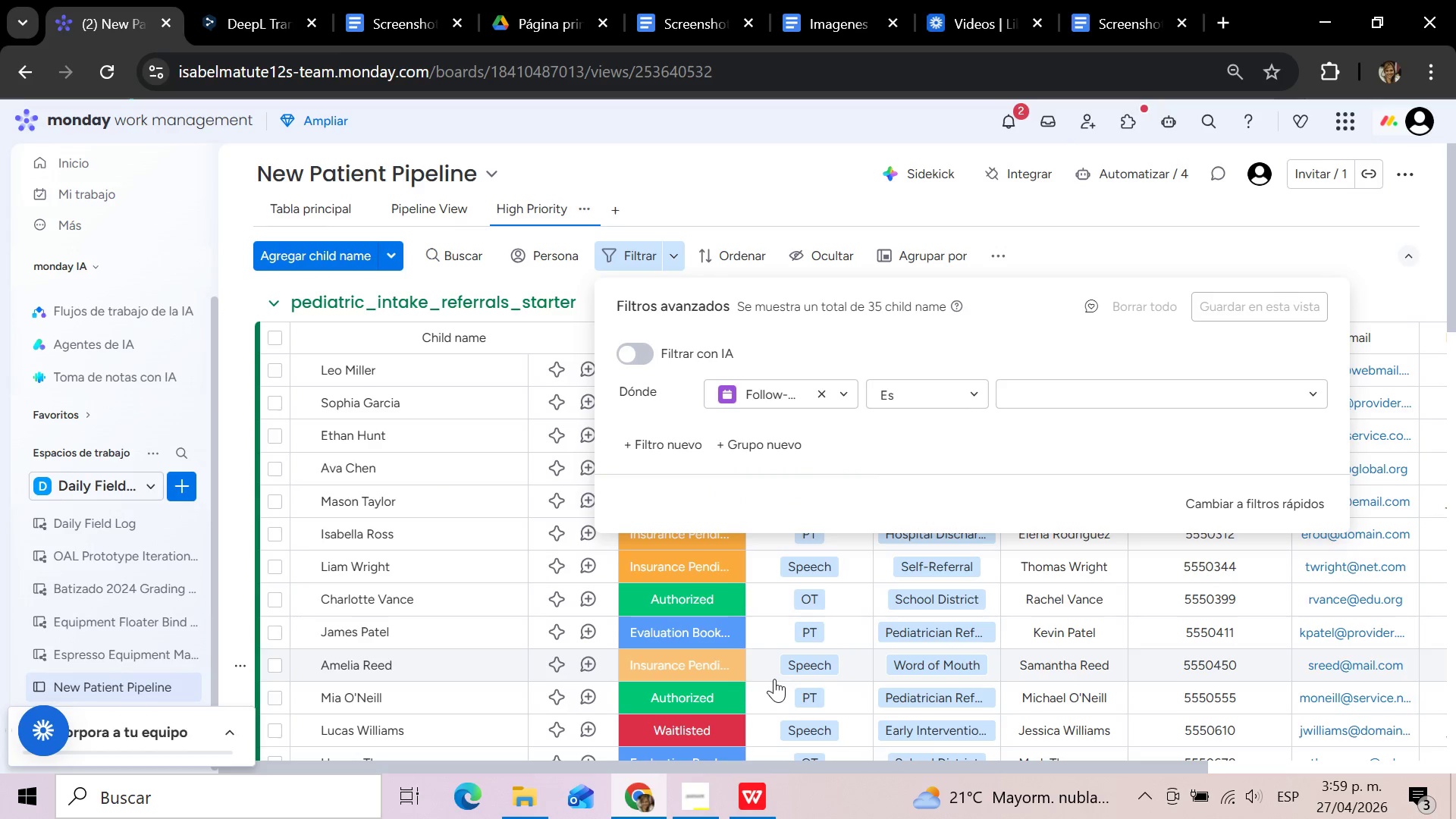 
left_click([977, 396])
 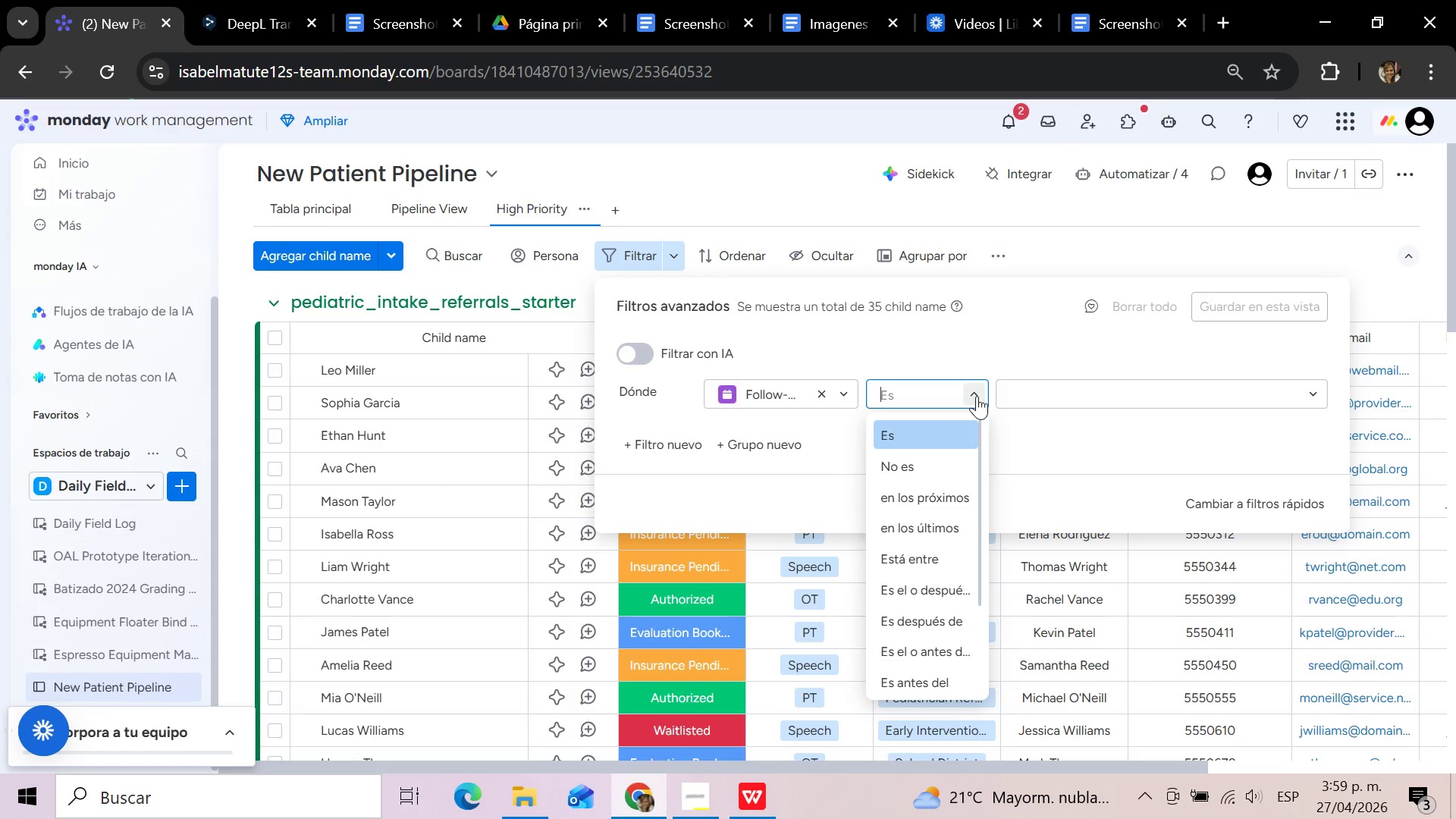 
wait(14.22)
 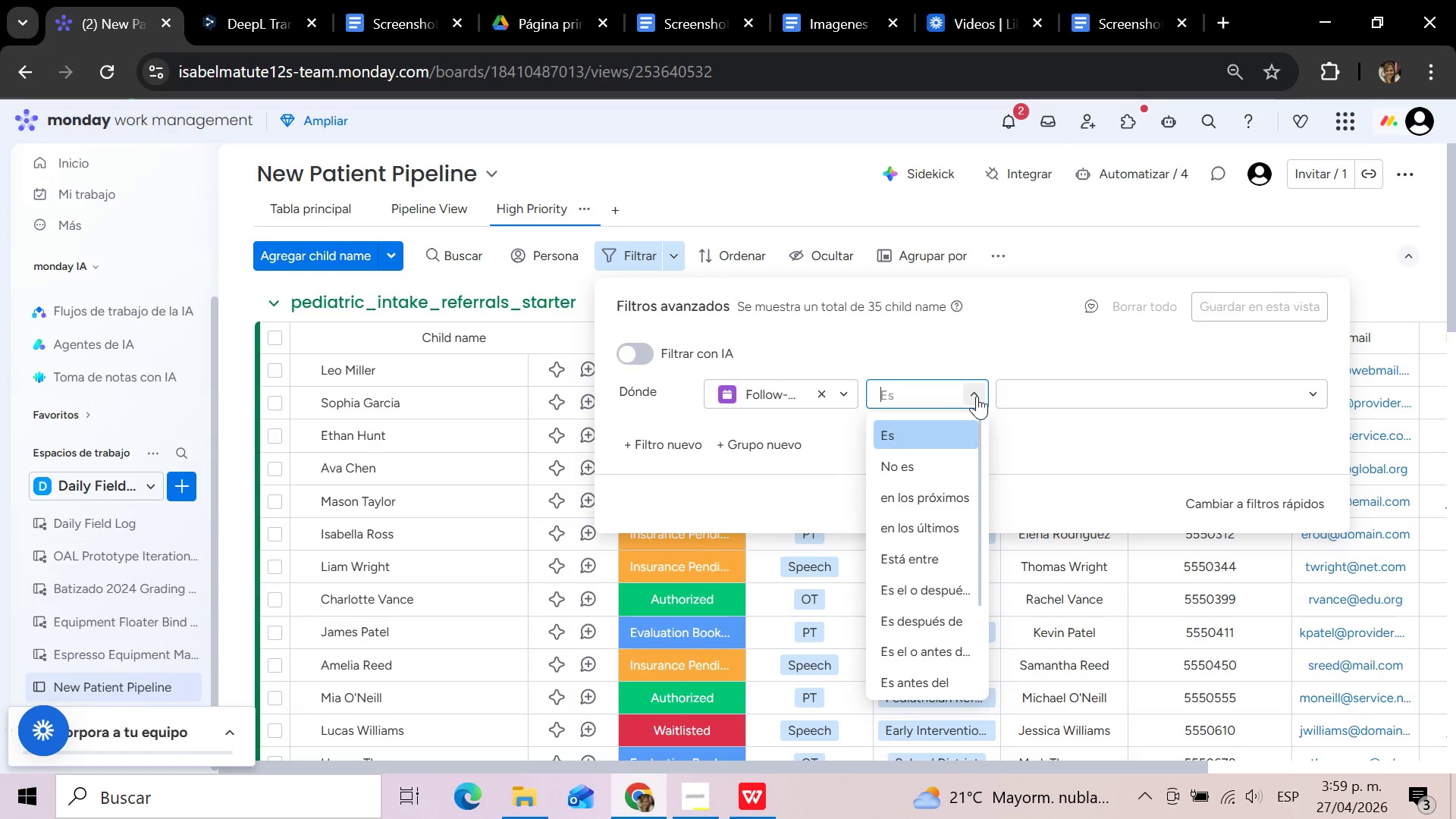 
left_click([909, 682])
 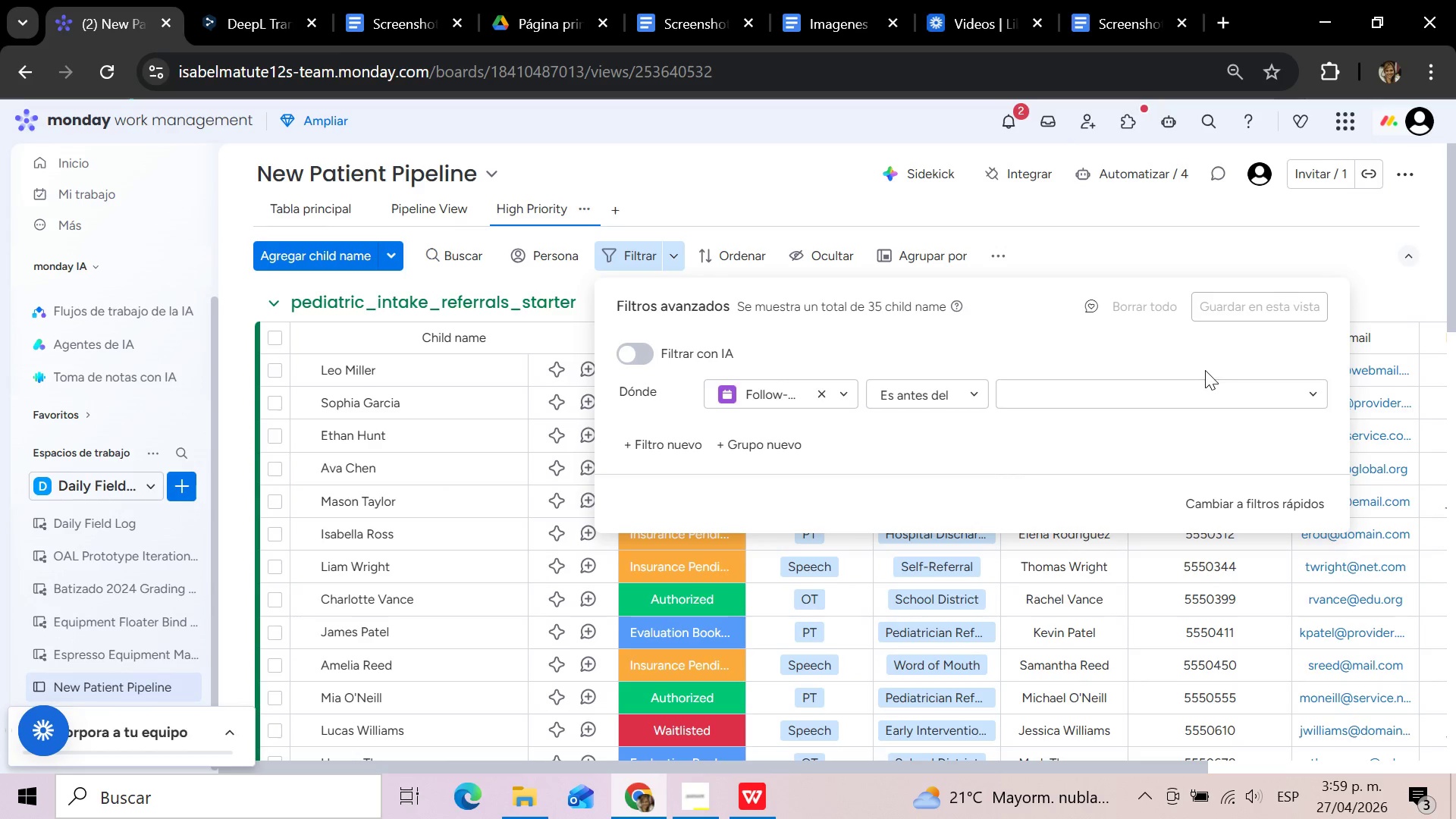 
left_click([1200, 394])
 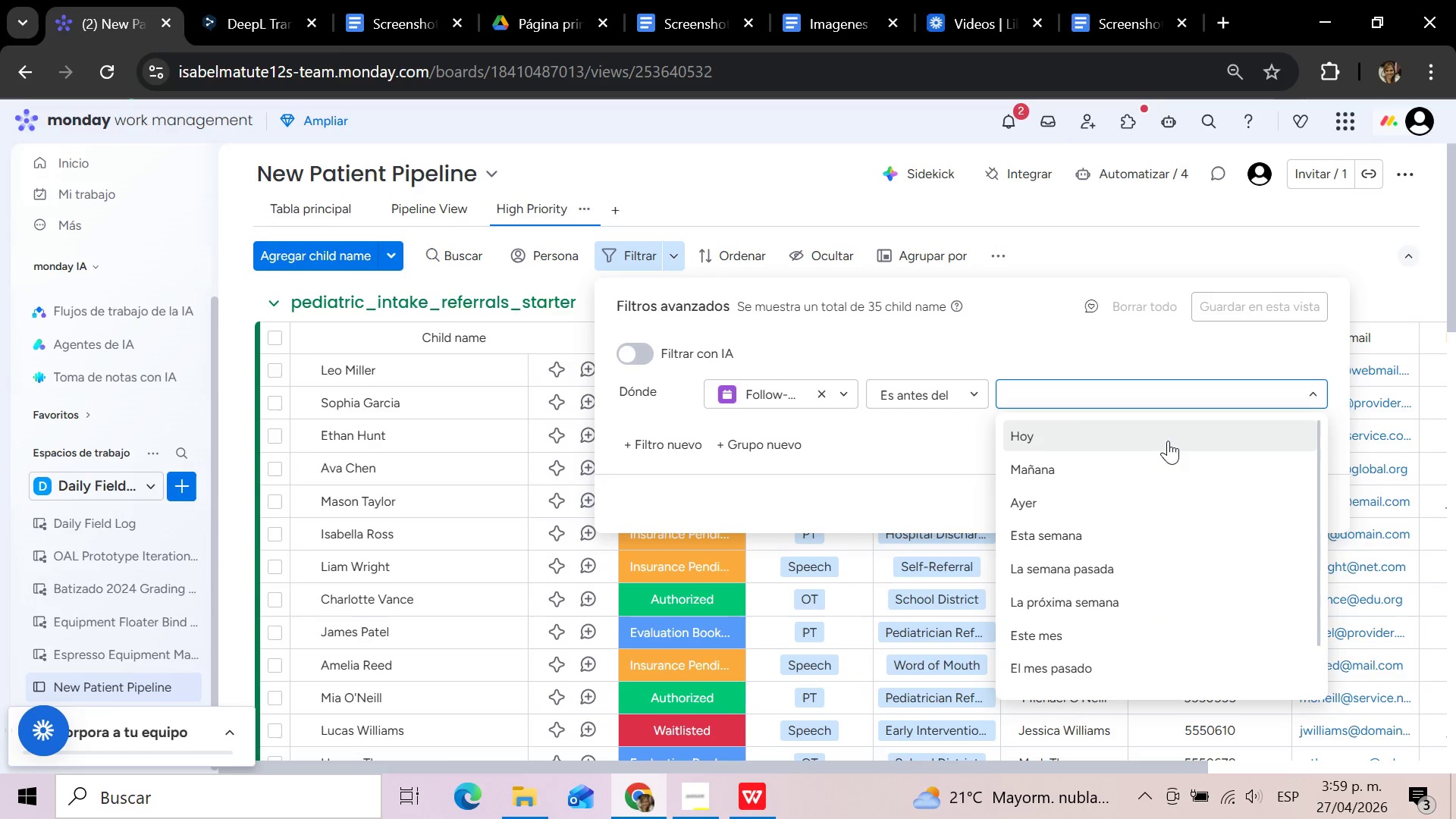 
wait(7.8)
 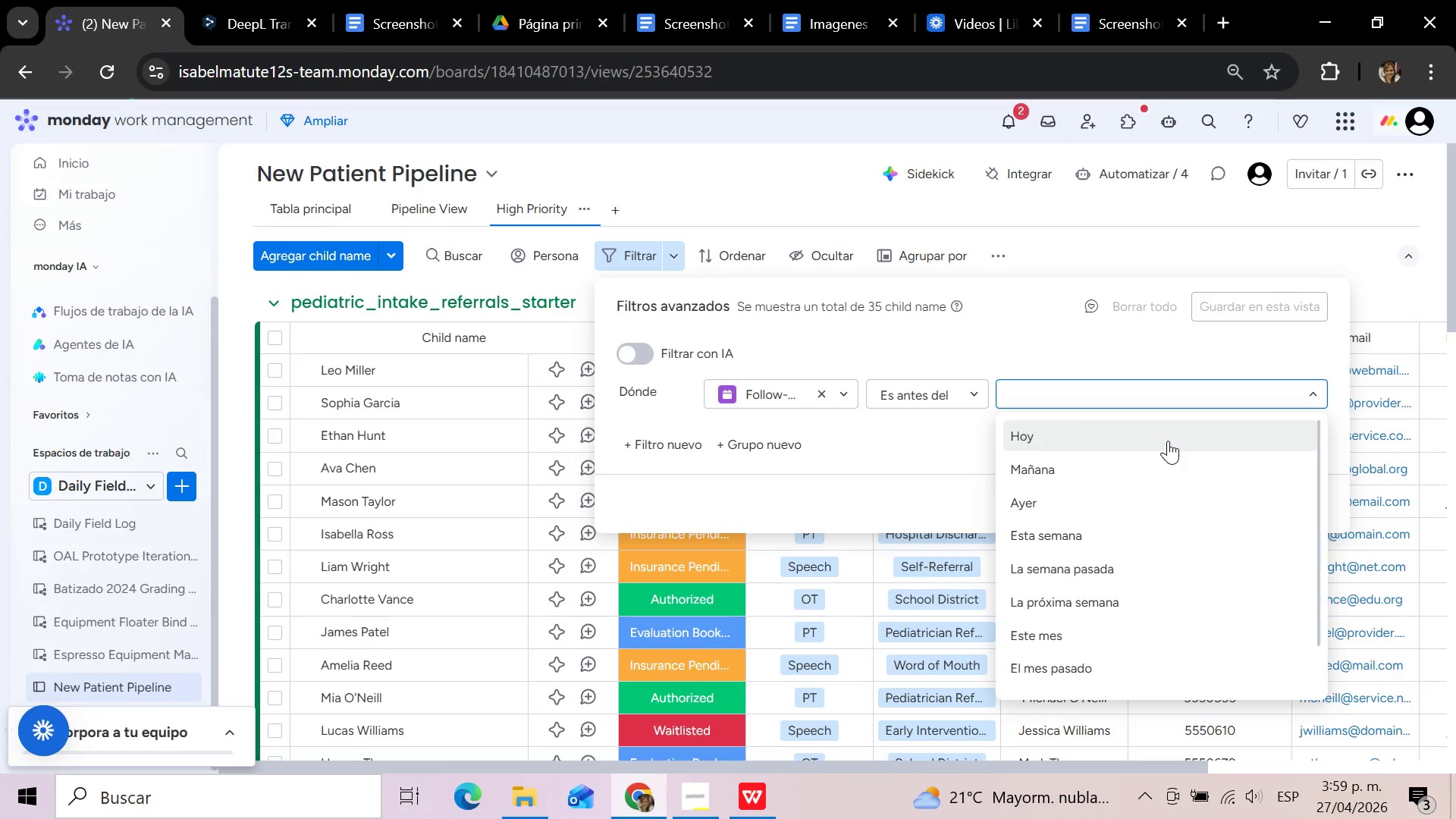 
left_click([1168, 441])
 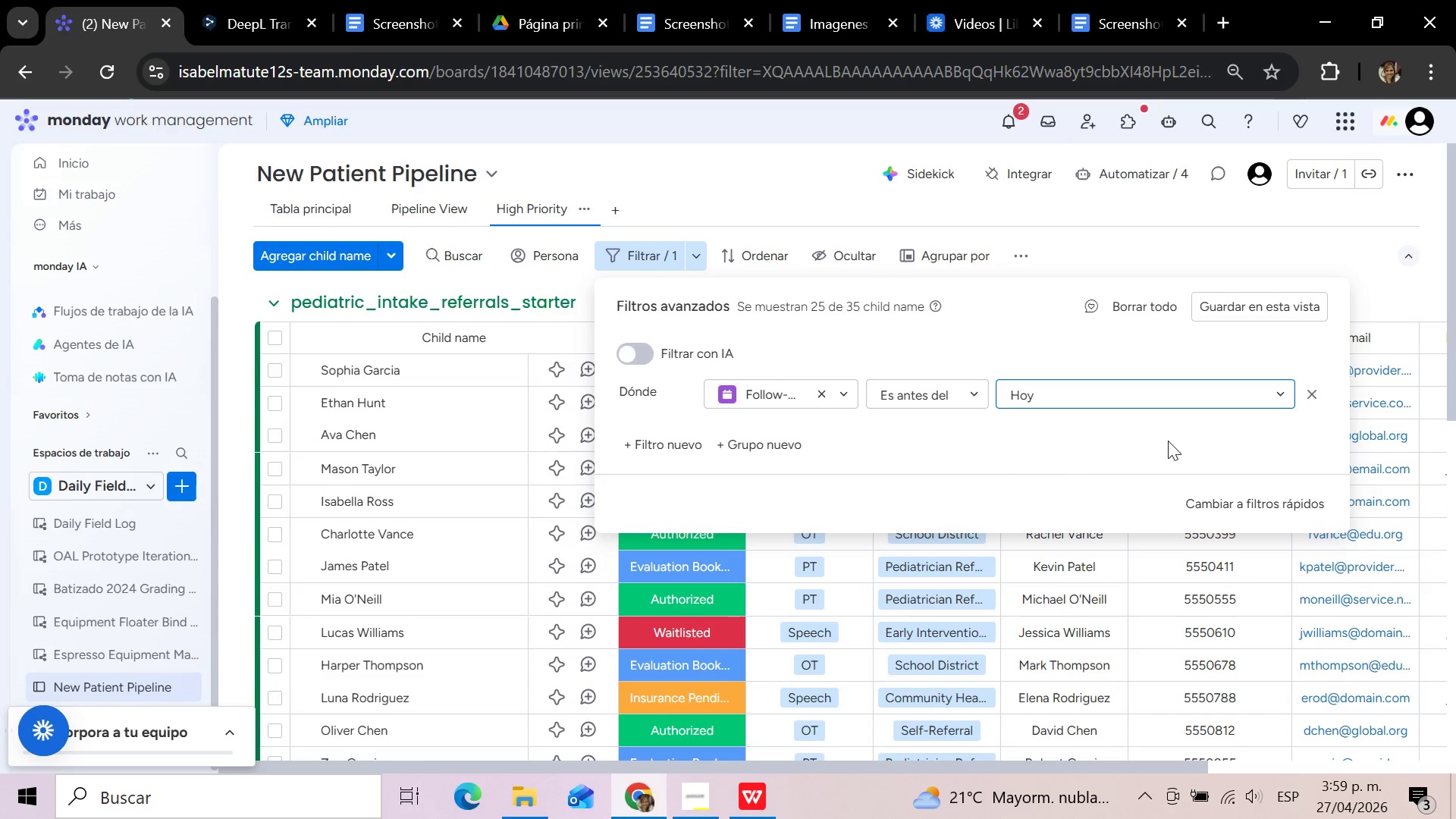 
wait(8.75)
 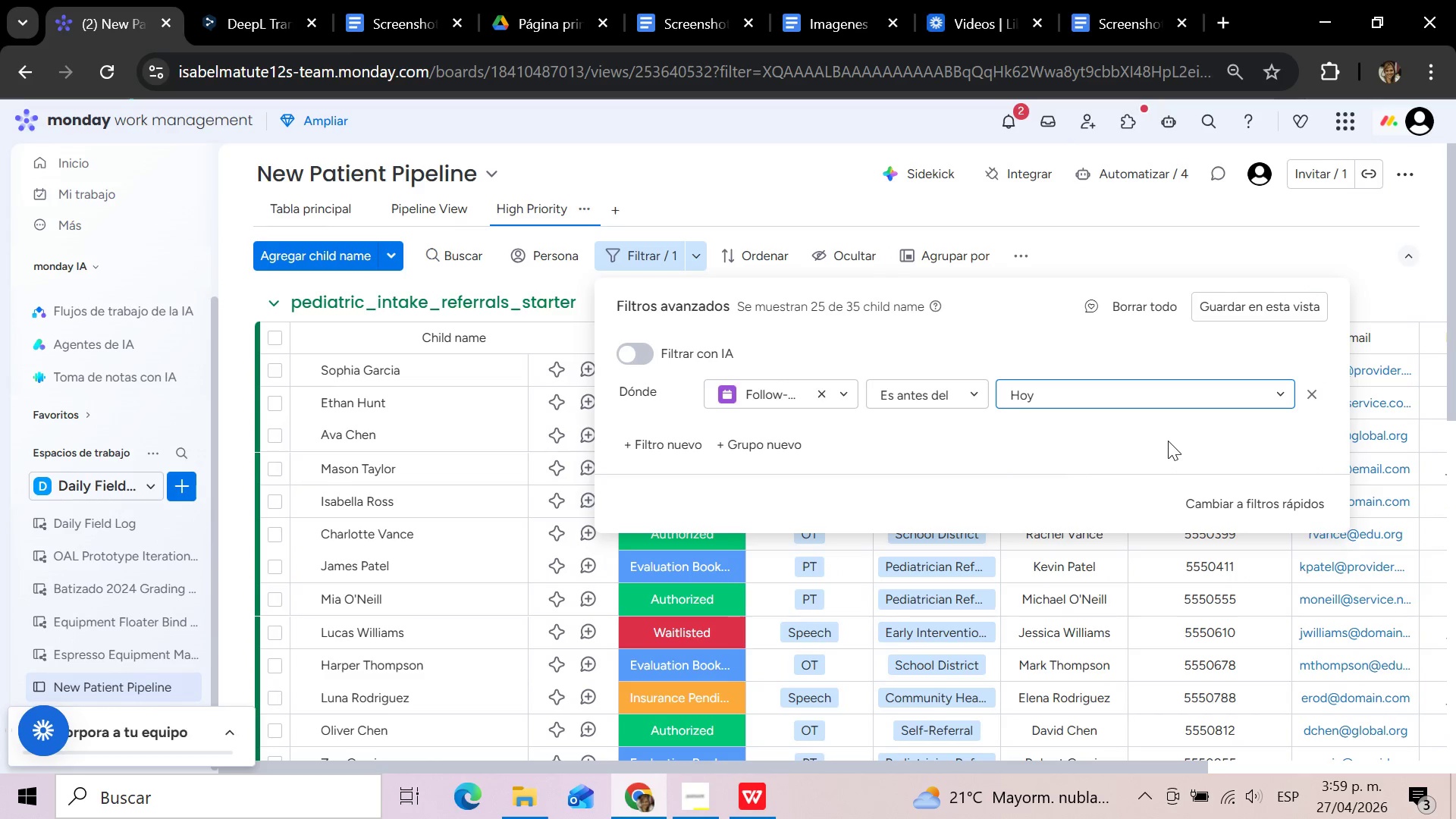 
left_click([665, 440])
 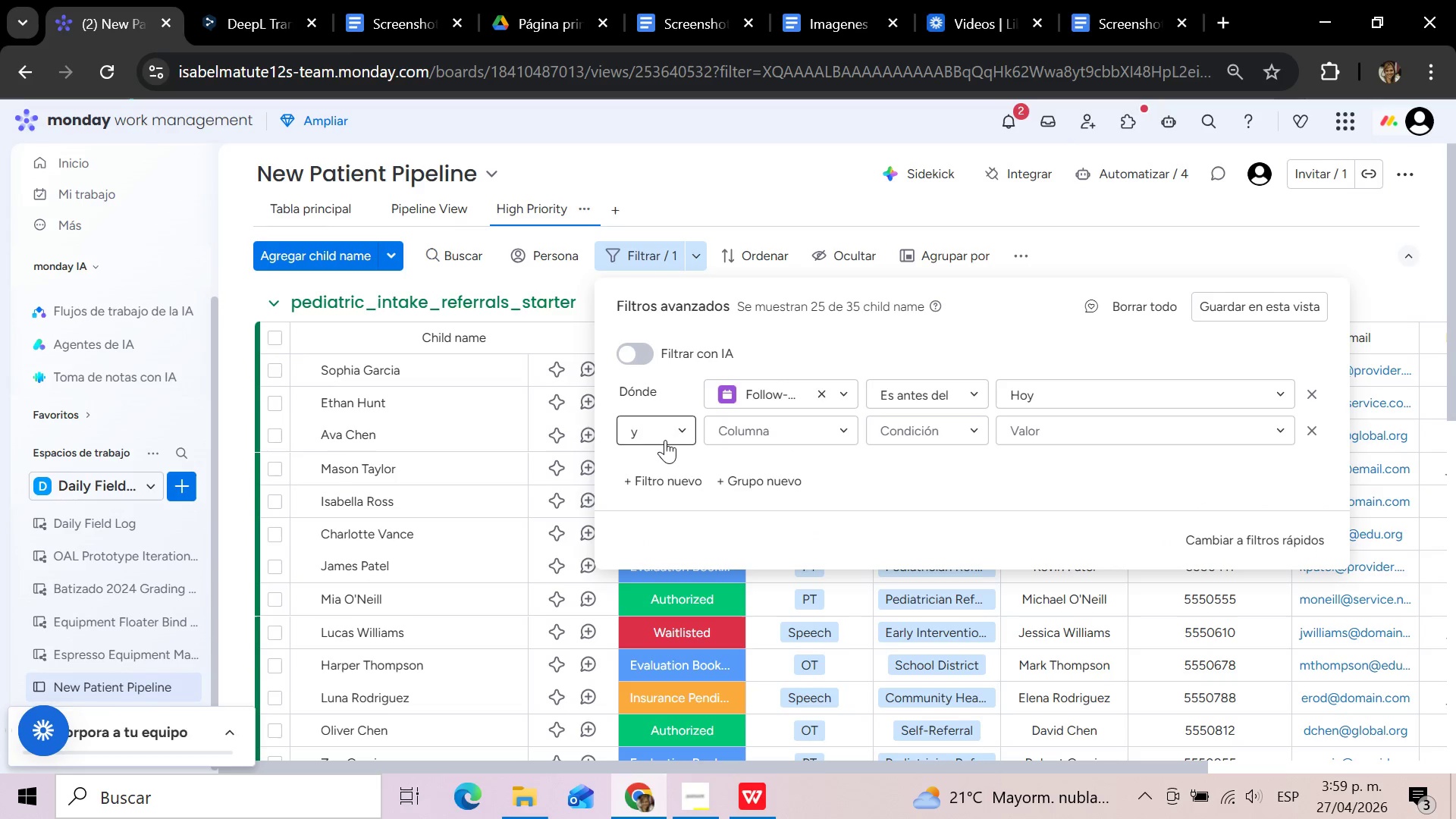 
mouse_move([810, 447])
 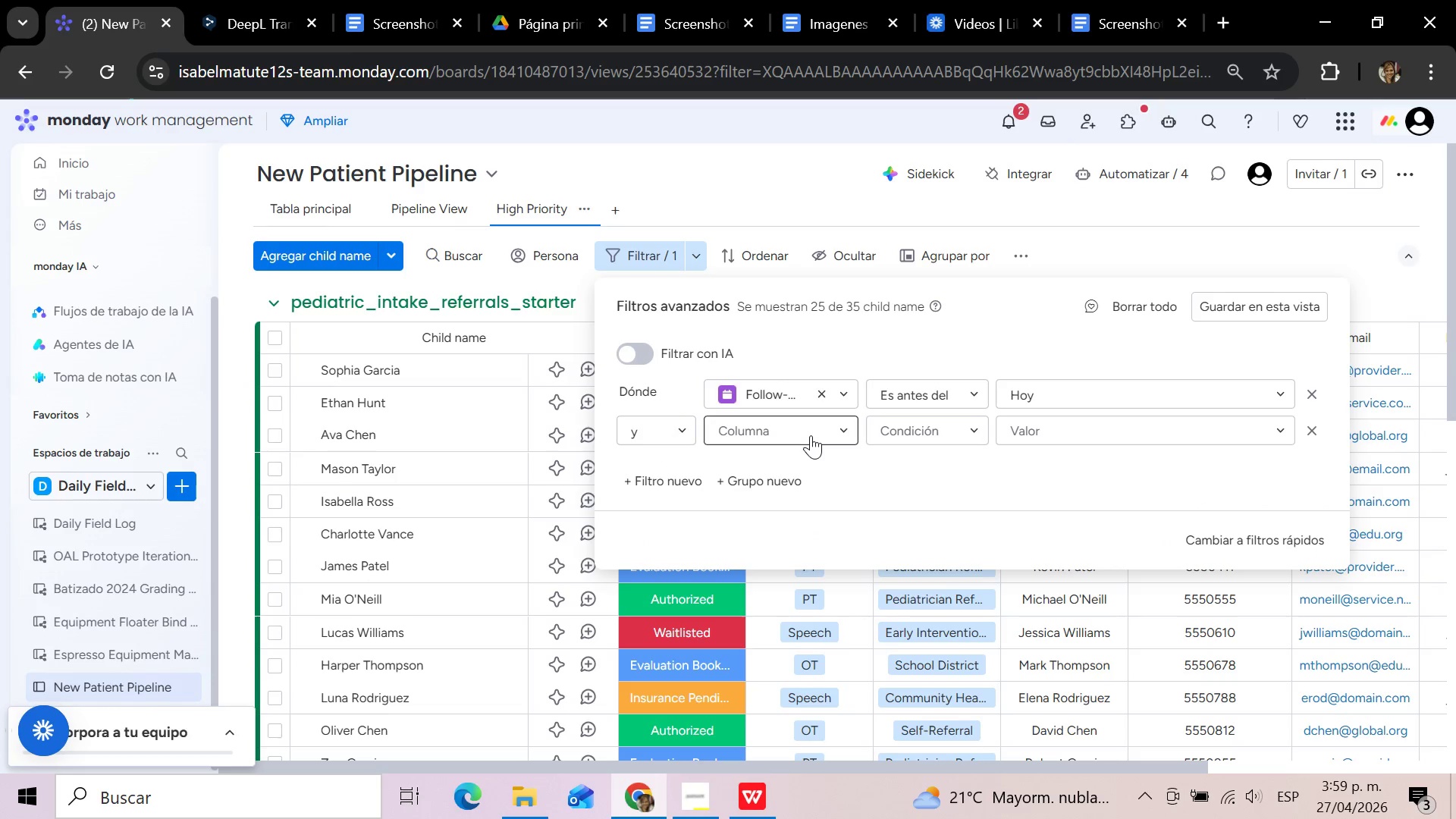 
left_click([811, 435])
 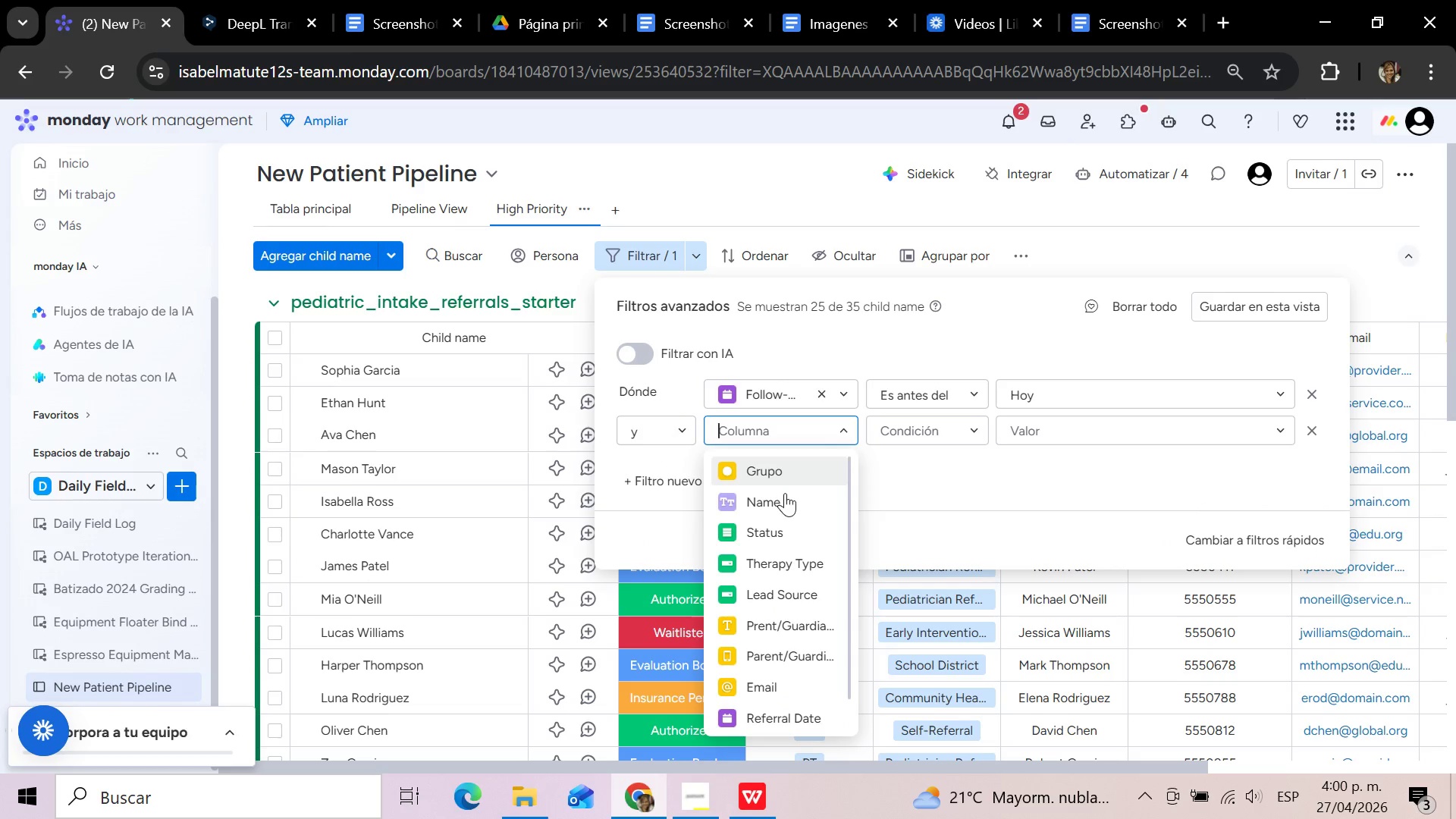 
left_click([767, 528])
 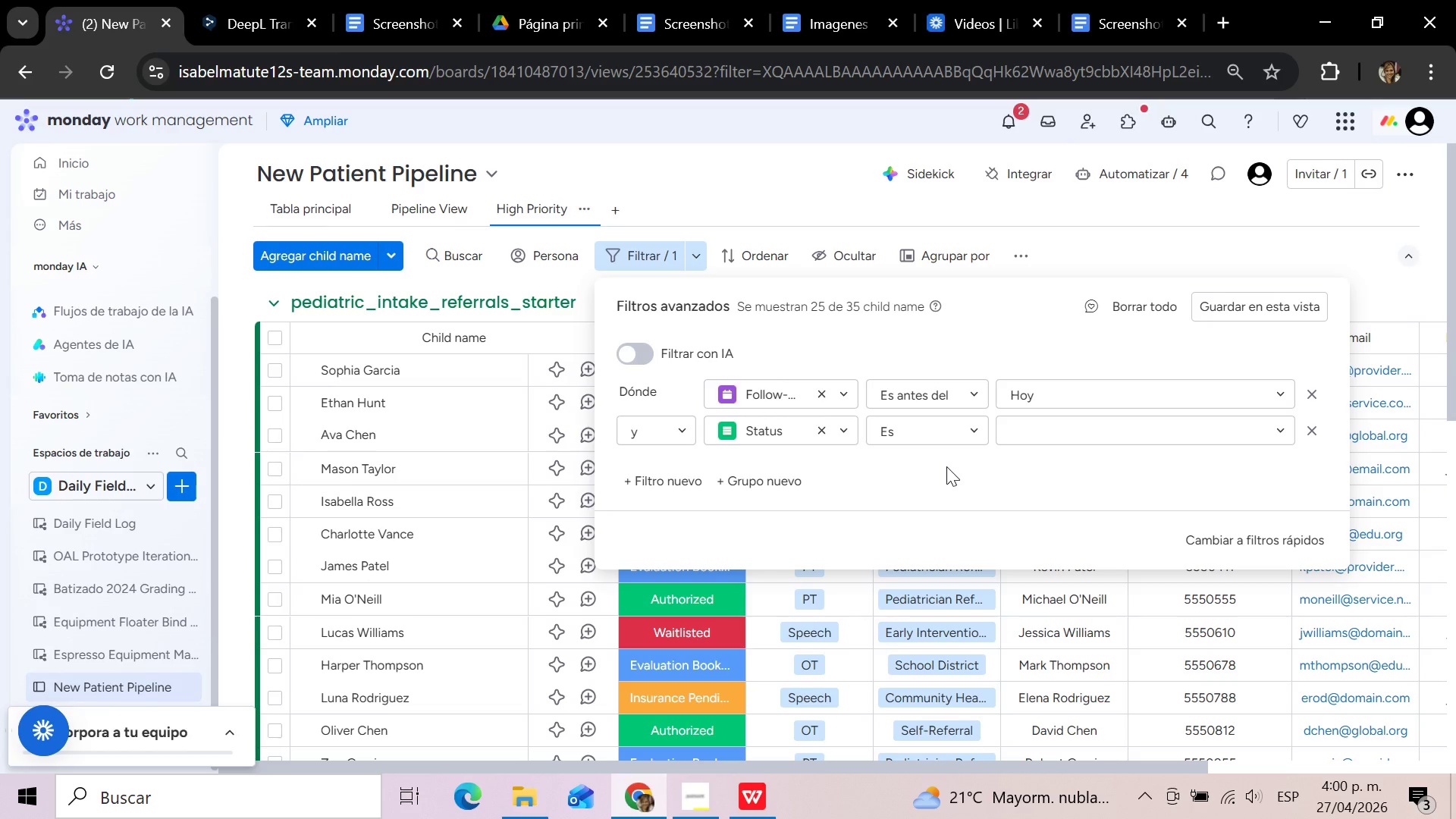 
wait(5.31)
 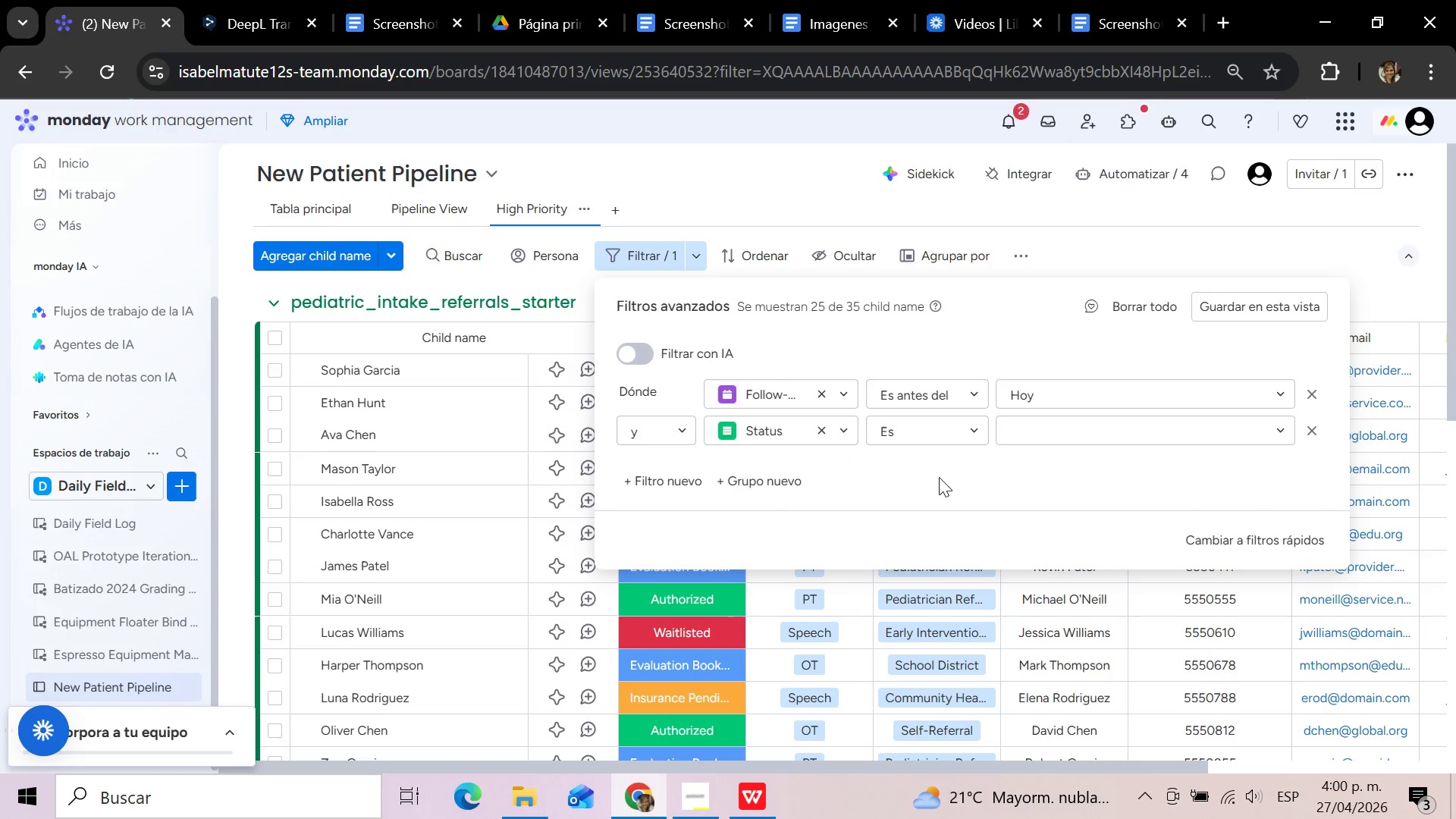 
left_click([964, 435])
 